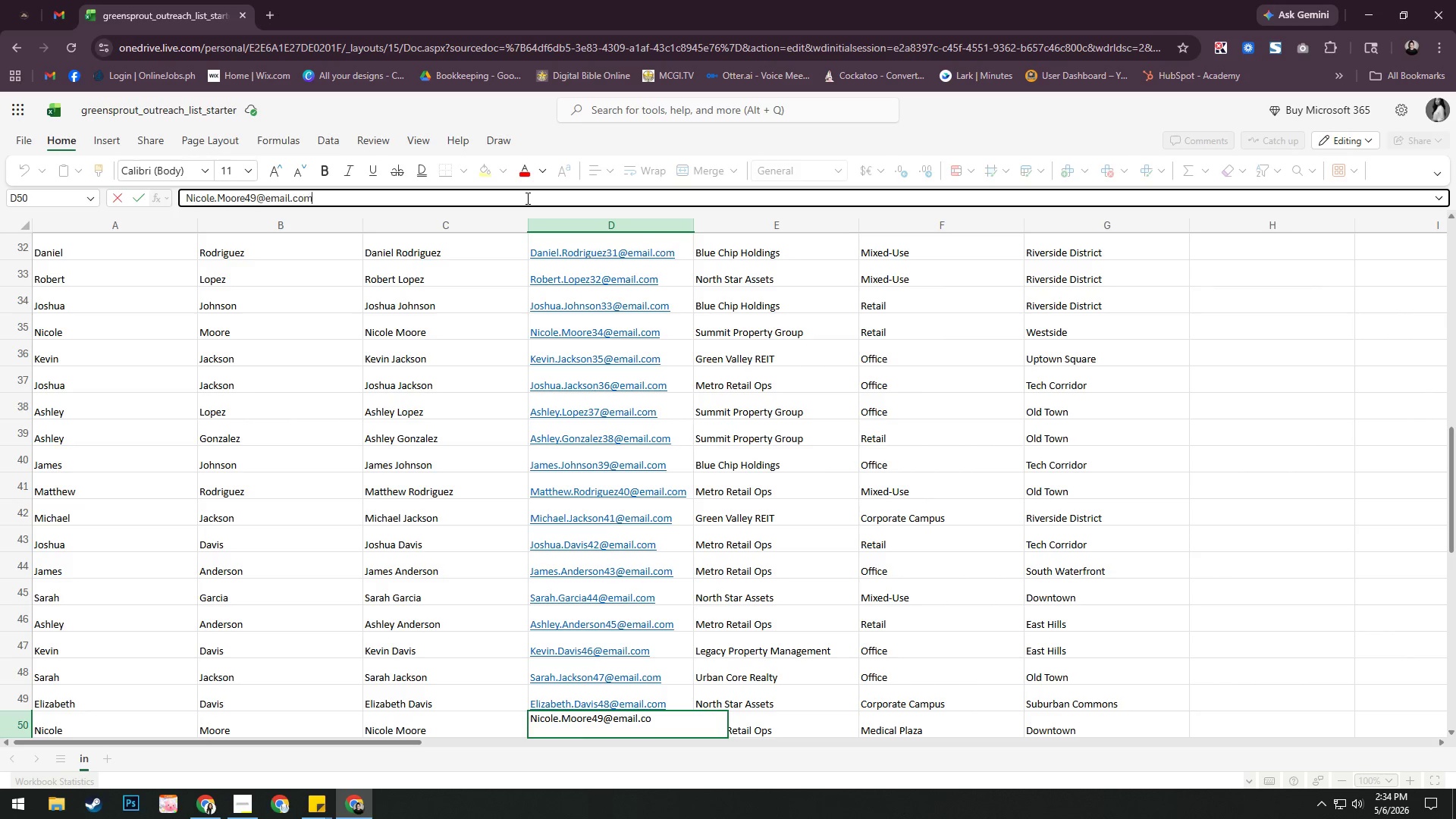 
key(Enter)
 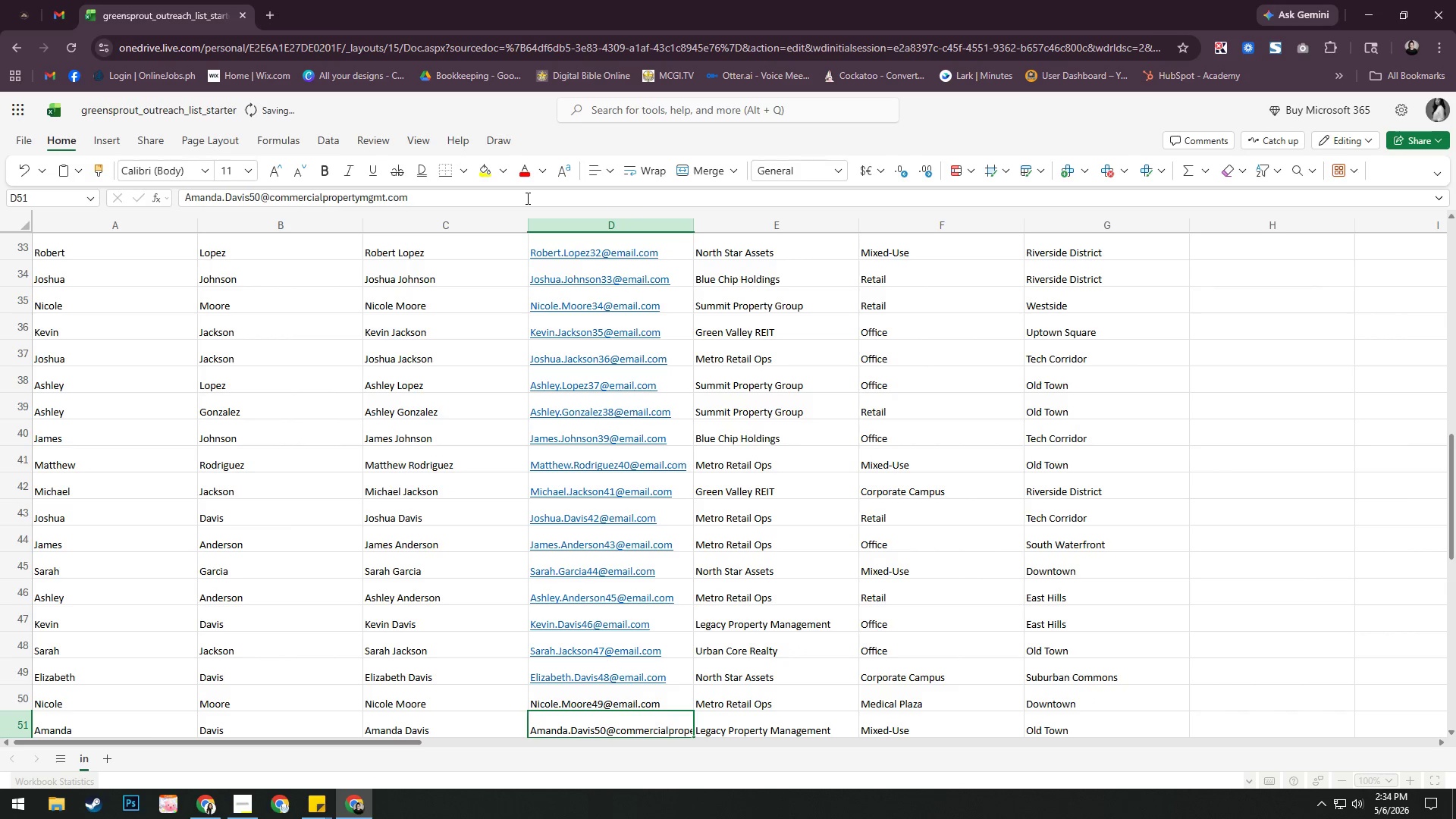 
left_click([526, 198])
 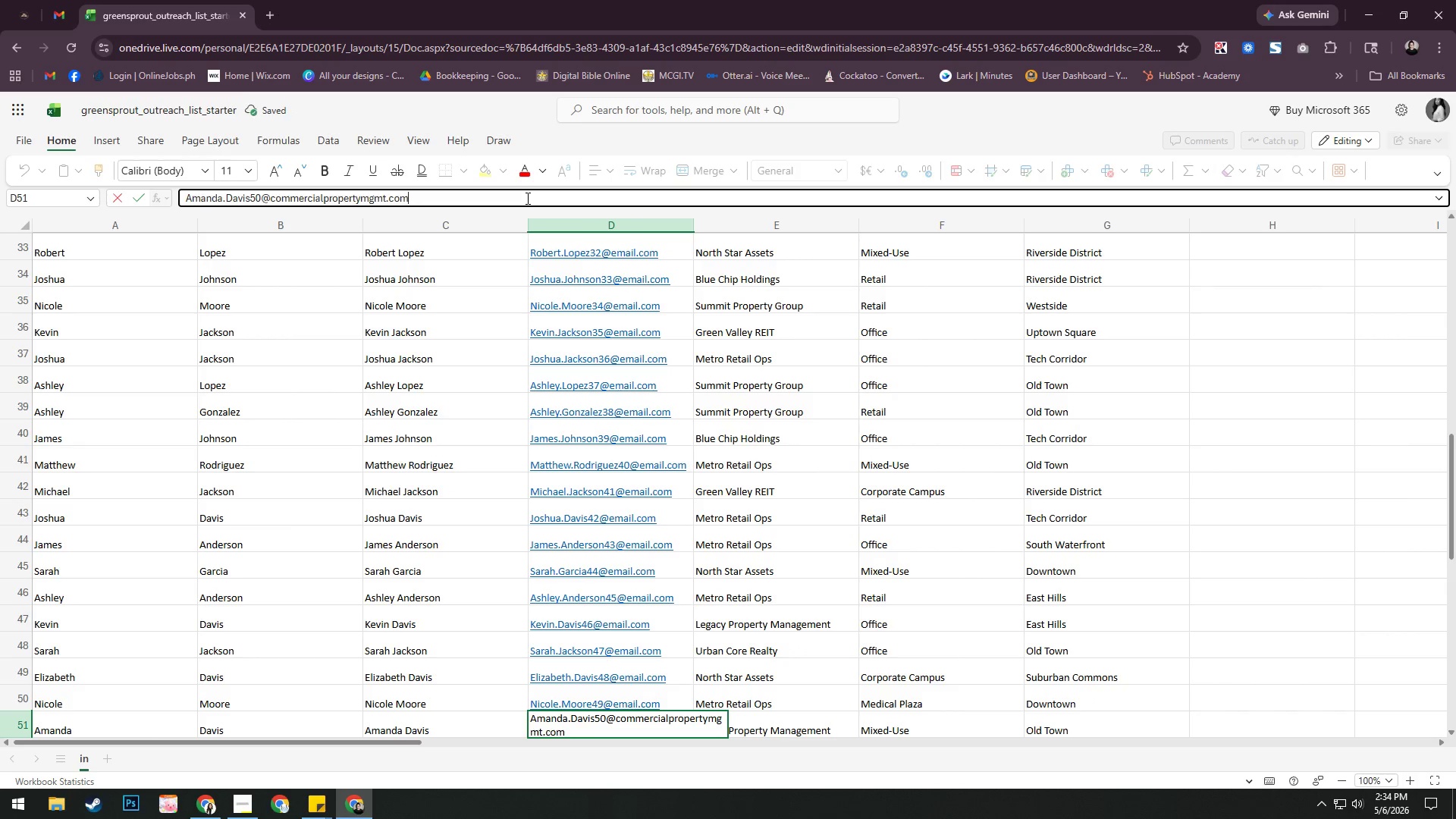 
hold_key(key=Backspace, duration=1.28)
 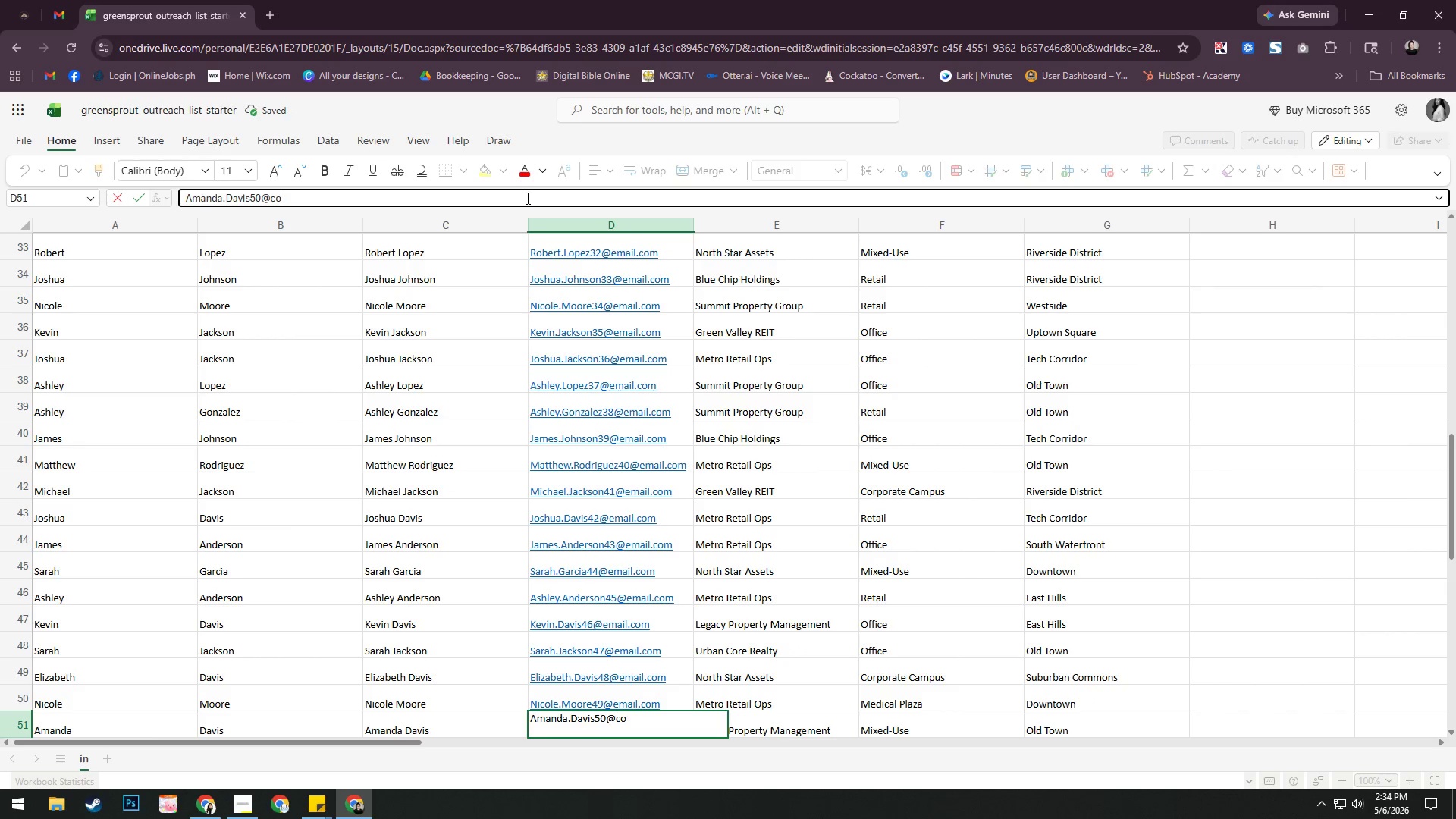 
key(Backspace)
key(Backspace)
type(EMAIL.COM)
 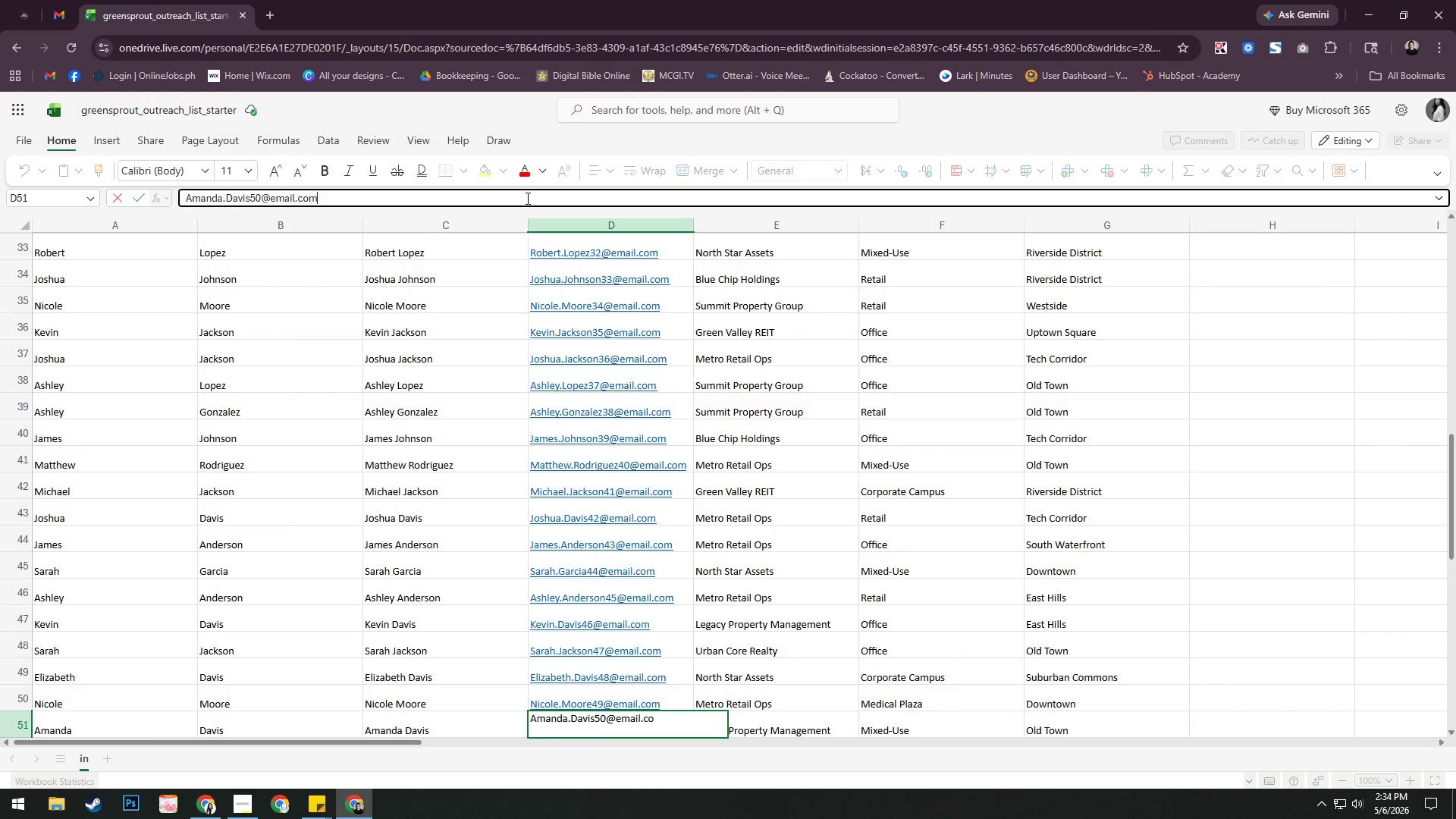 
key(Enter)
 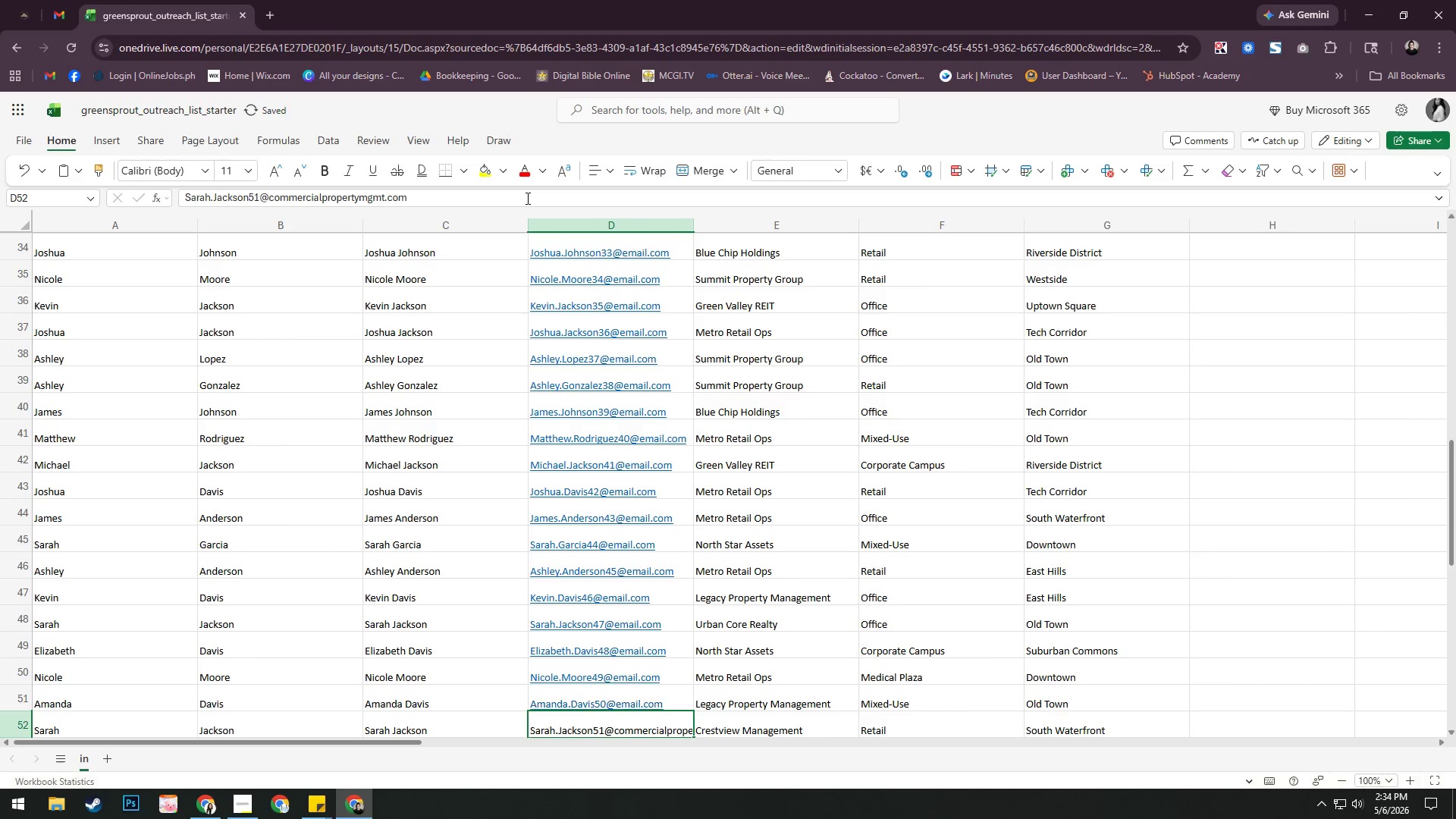 
left_click([526, 198])
 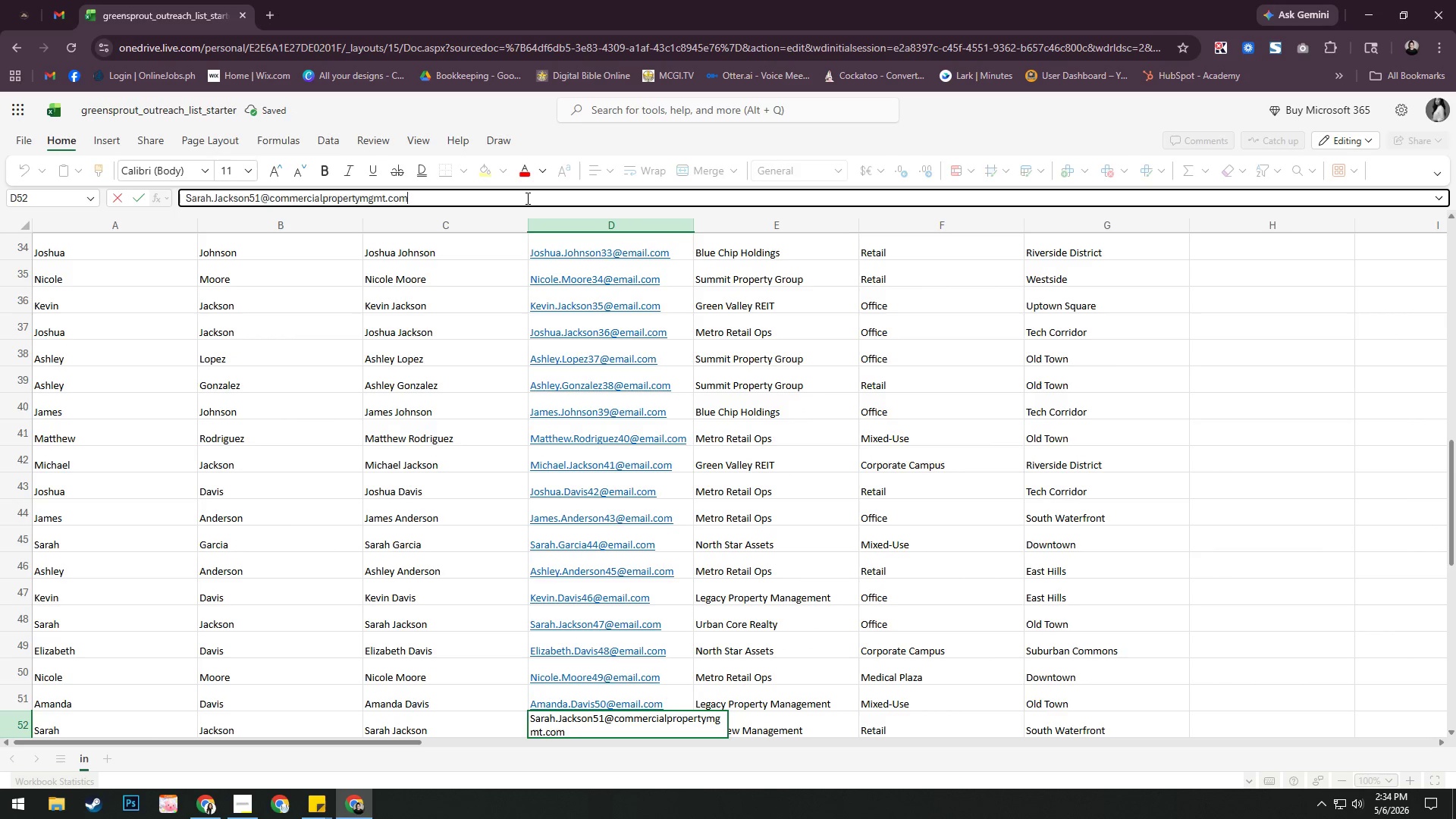 
hold_key(key=Backspace, duration=1.28)
 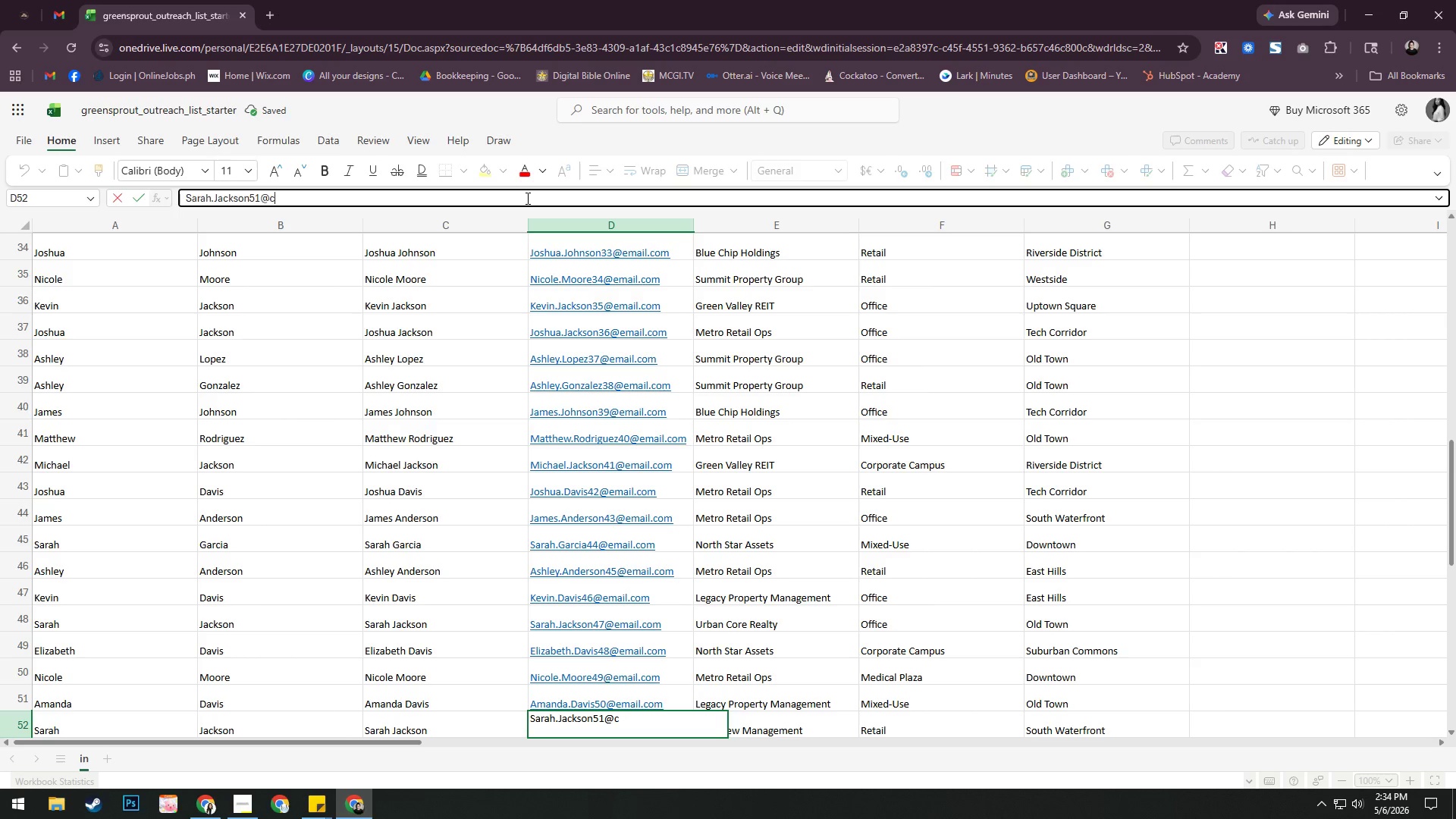 
key(Backspace)
type(EMAIL.COM)
 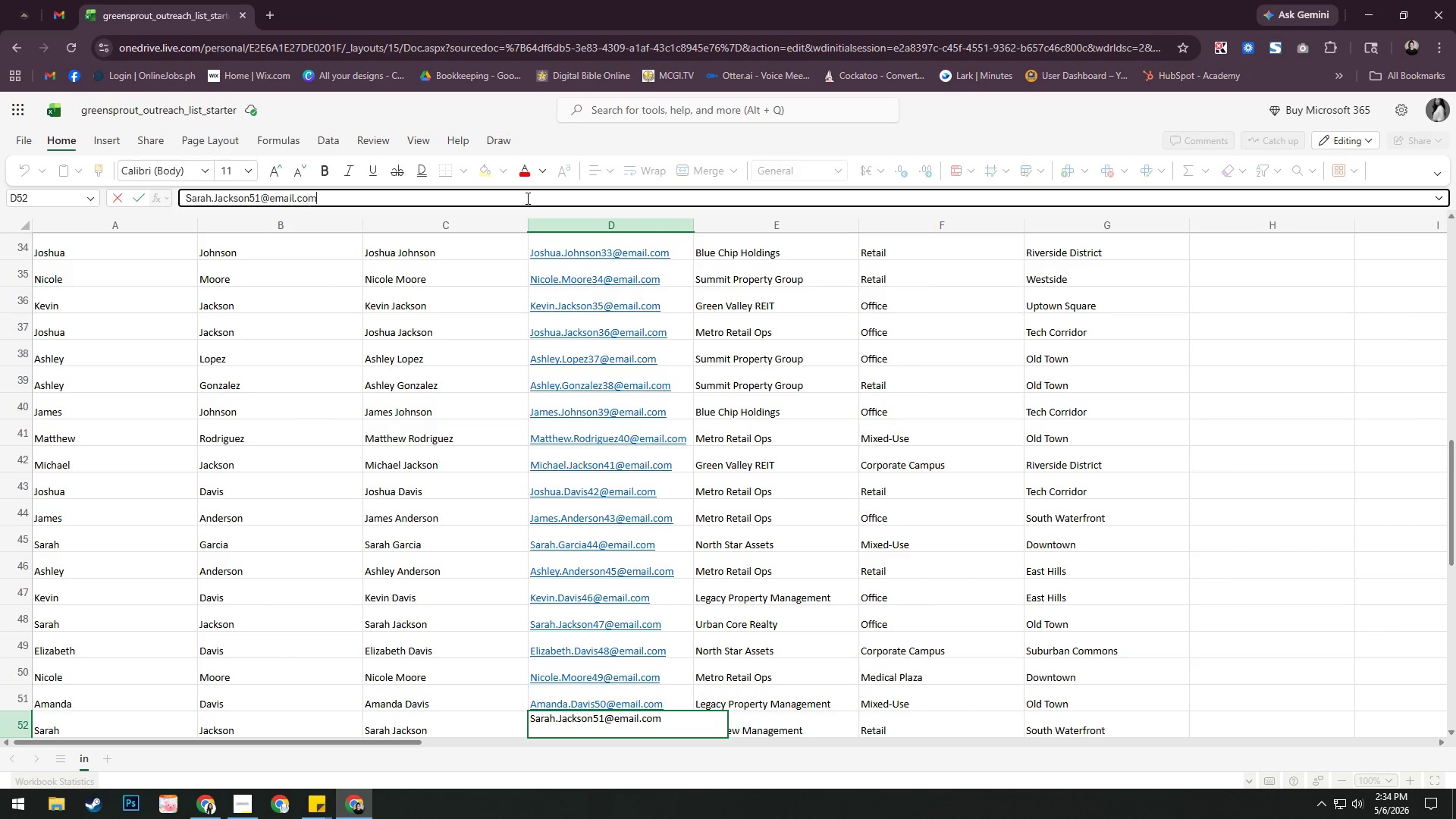 
key(Enter)
 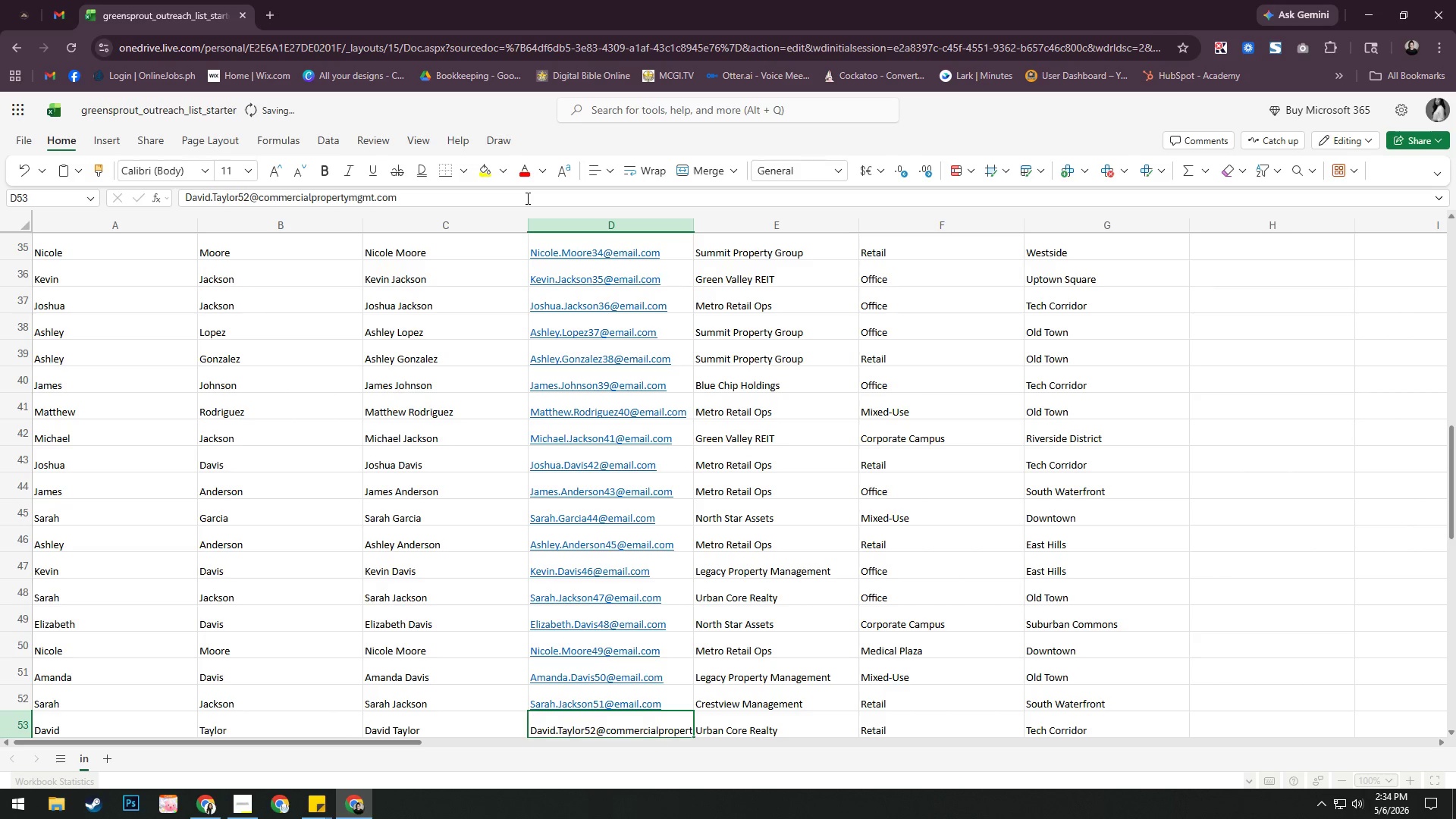 
left_click([525, 198])
 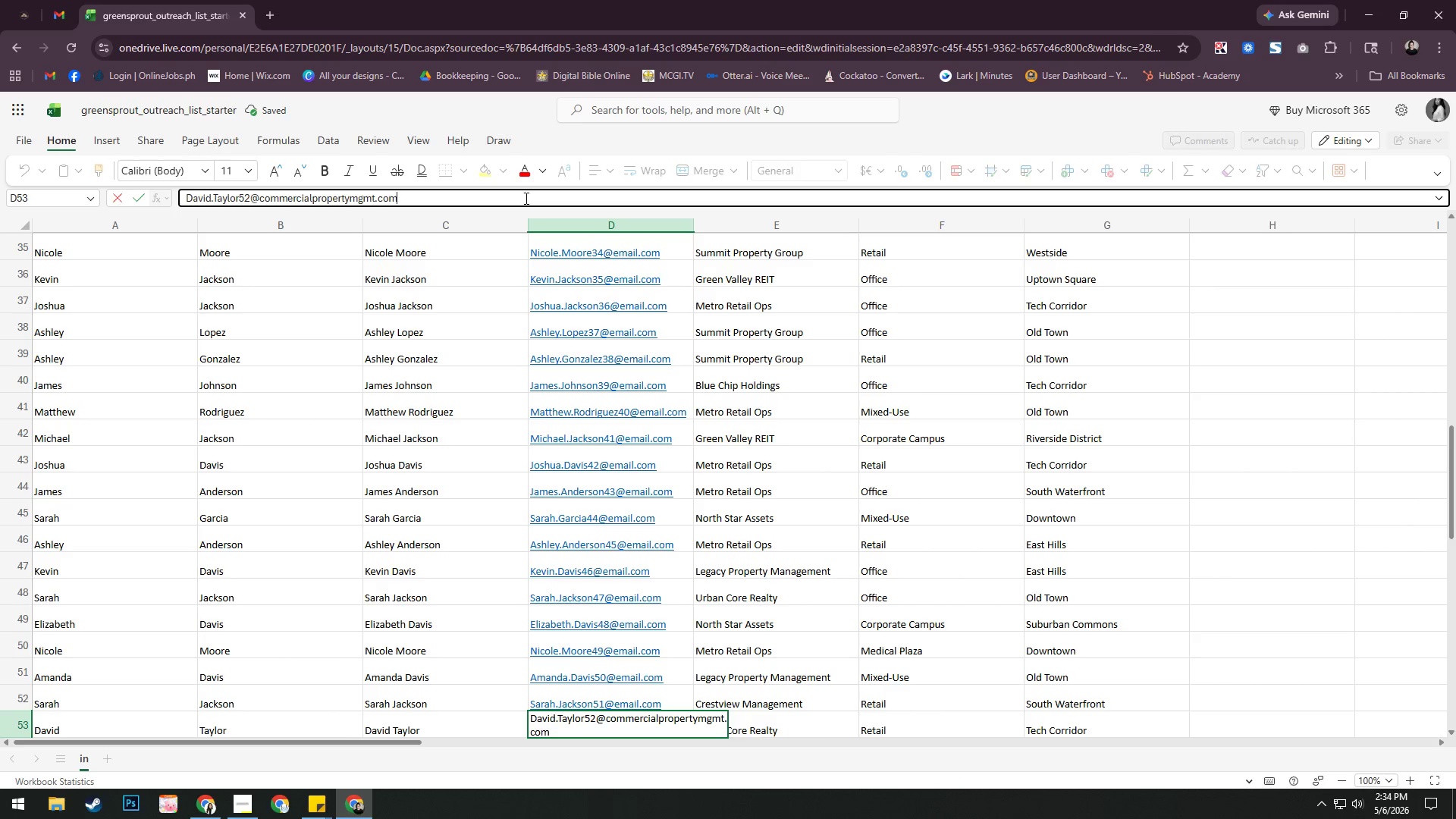 
hold_key(key=Backspace, duration=1.3)
 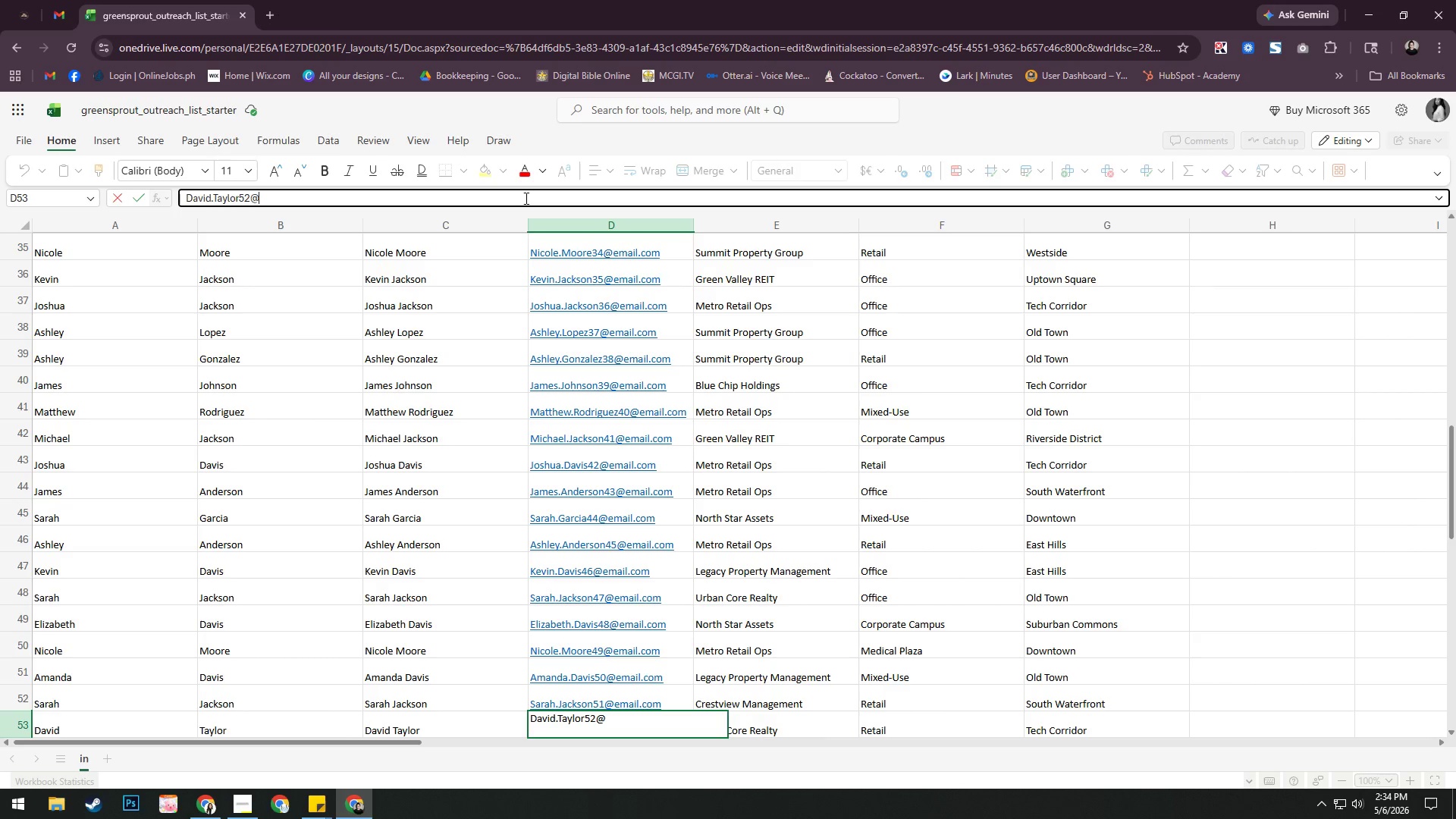 
type(EMAIL.COM)
 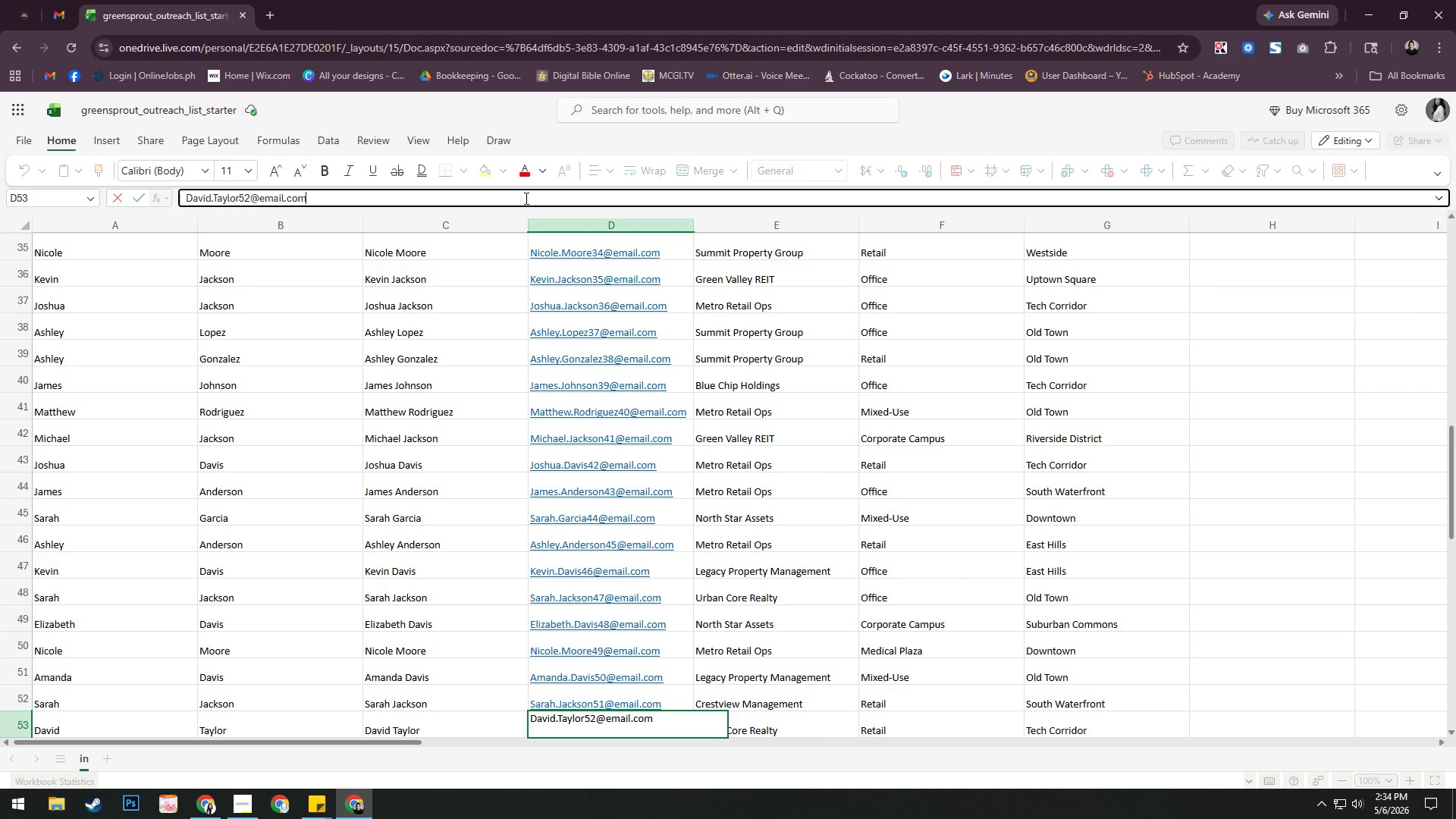 
key(Enter)
 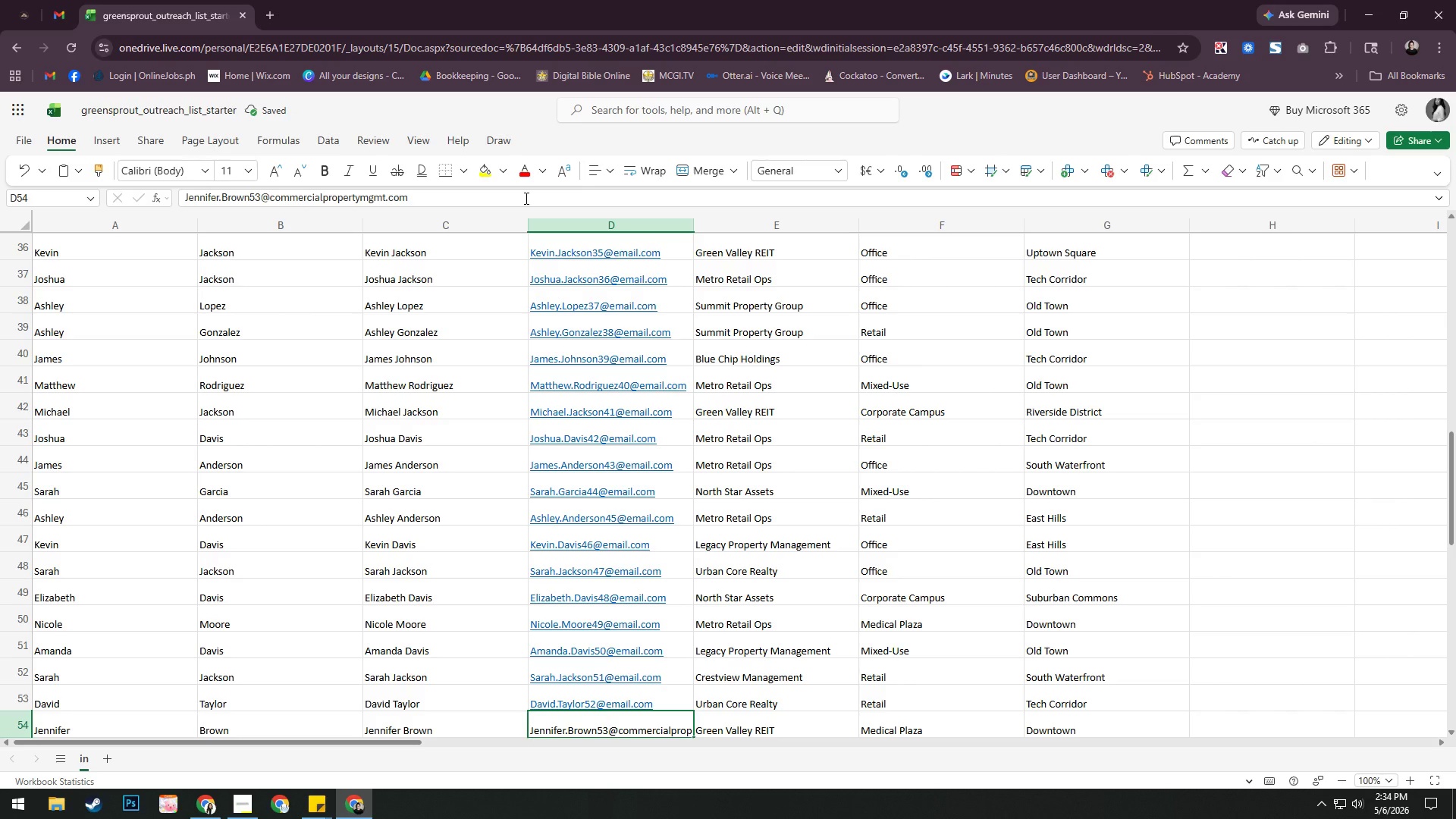 
left_click([447, 217])
 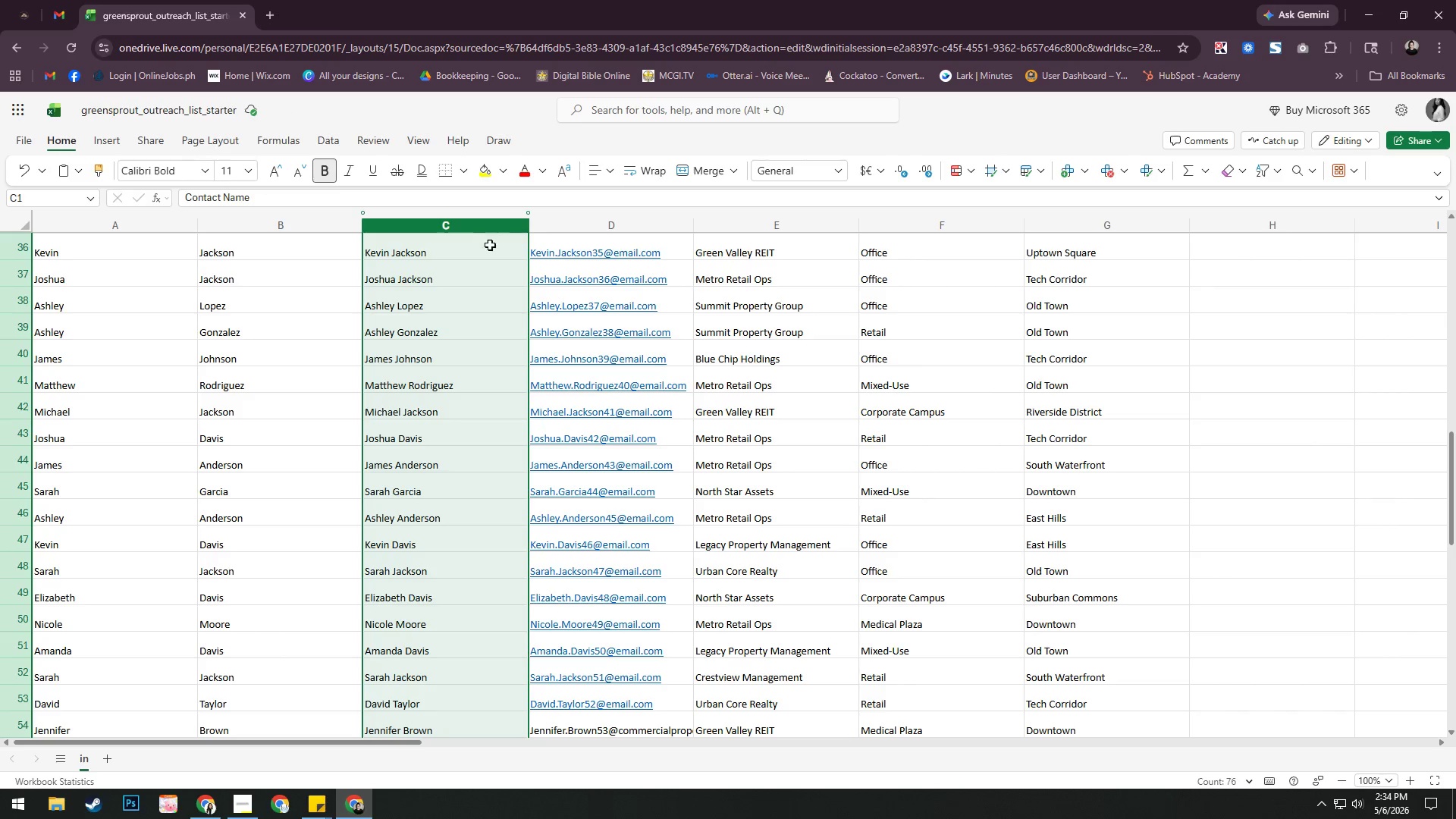 
left_click([570, 225])
 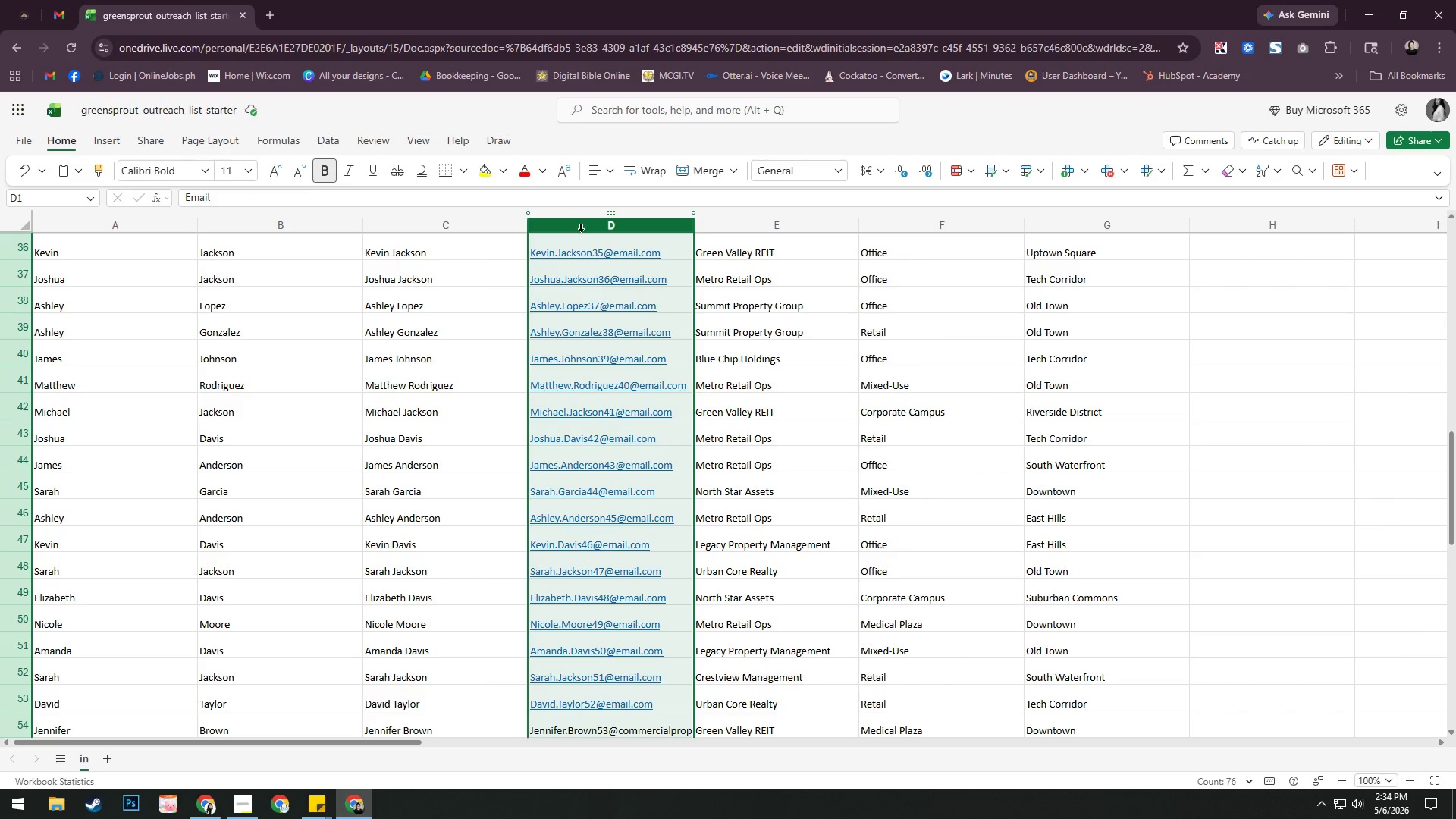 
scroll: coordinate [611, 309], scroll_direction: down, amount: 5.0
 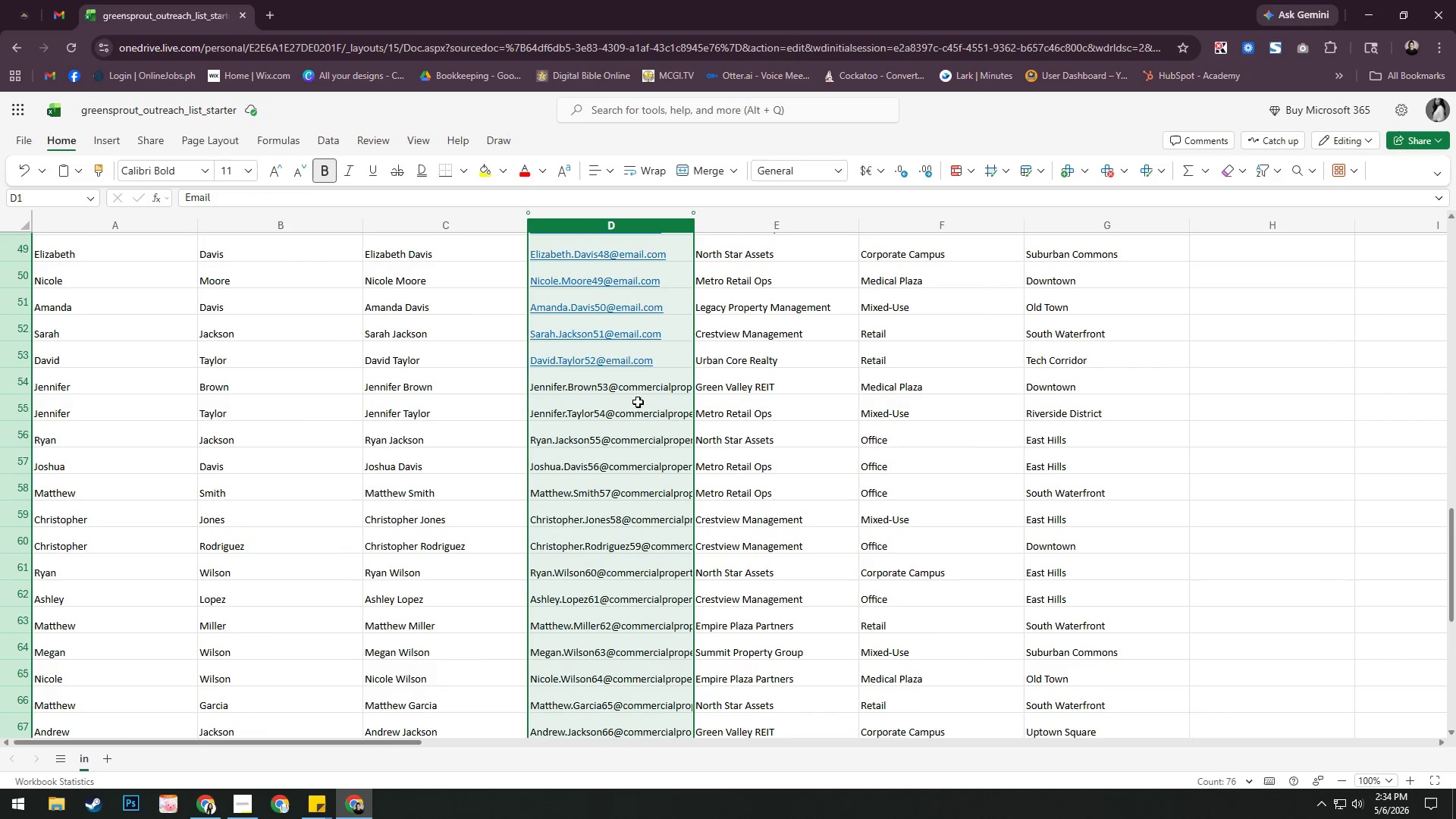 
left_click([639, 391])
 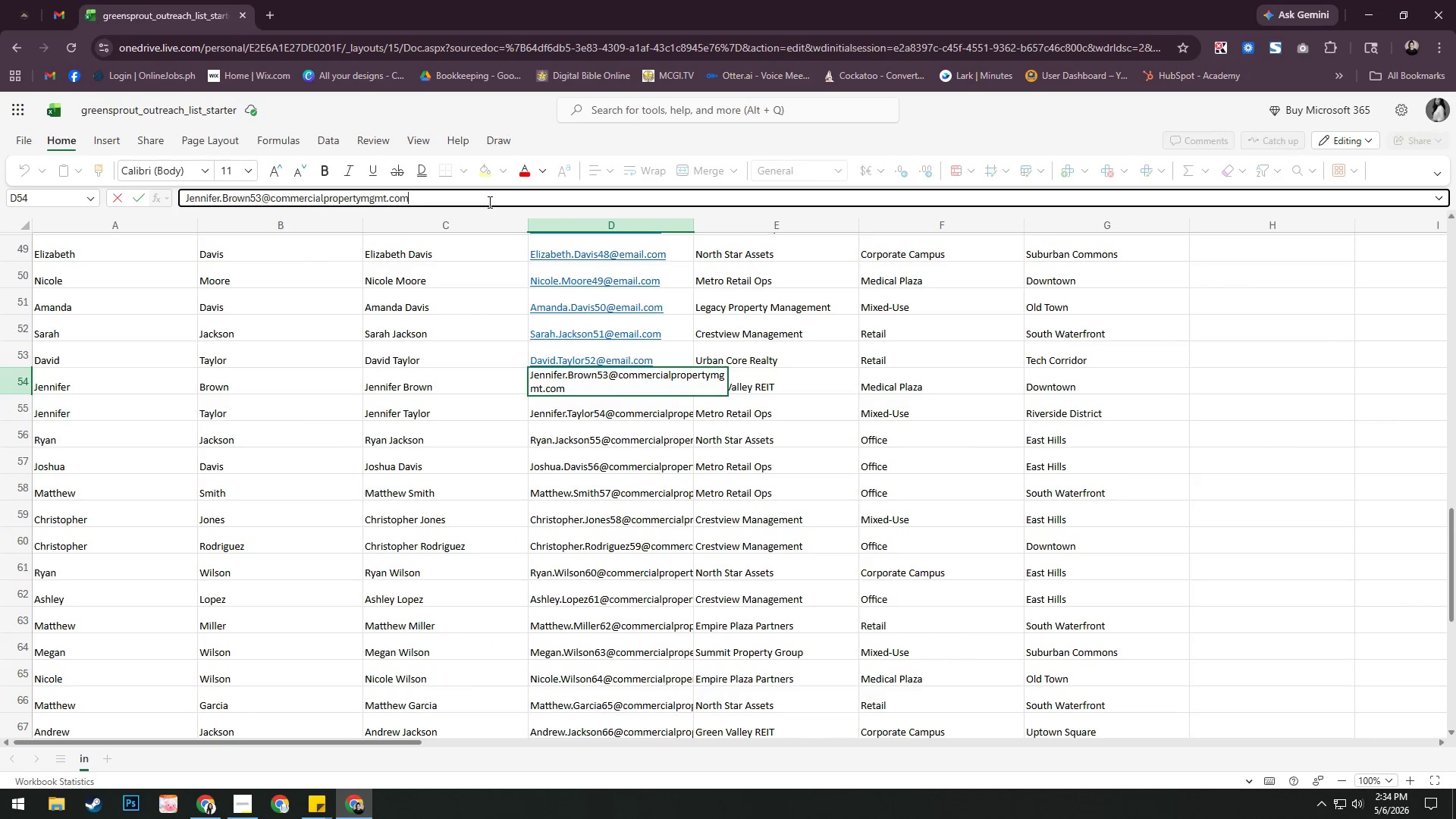 
hold_key(key=Backspace, duration=1.28)
 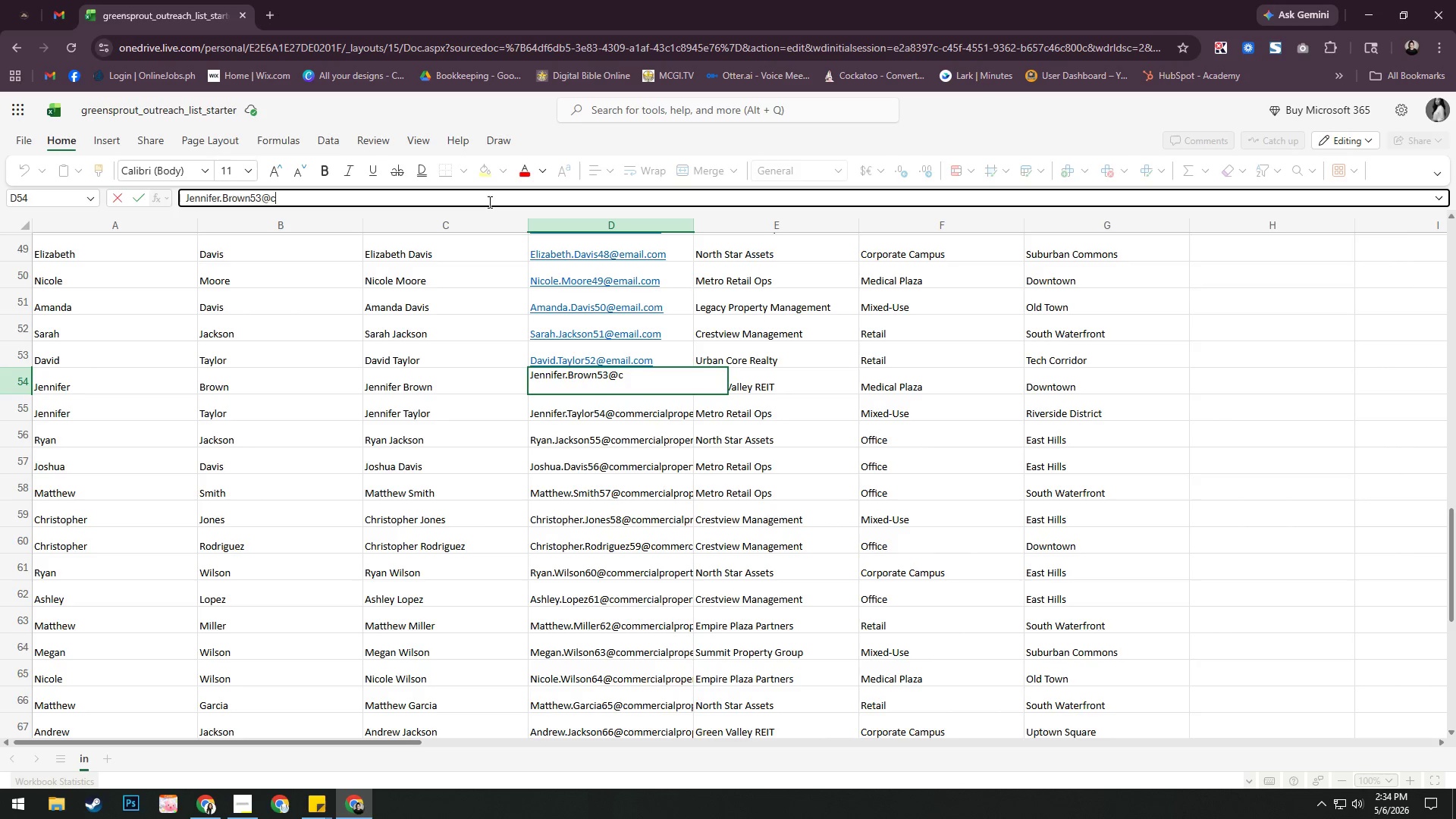 
key(Backspace)
type(EMAIL.COM)
 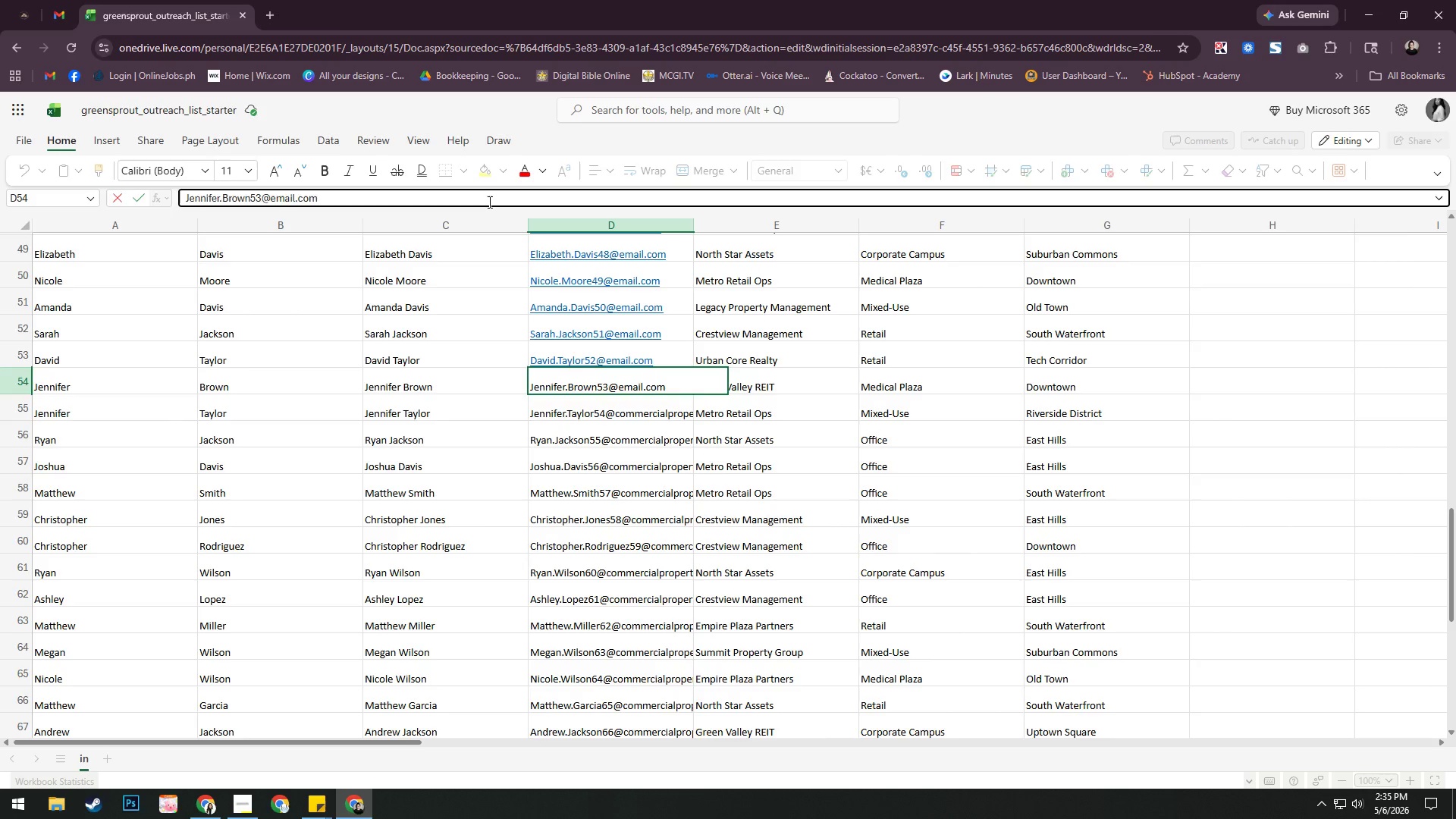 
key(Enter)
 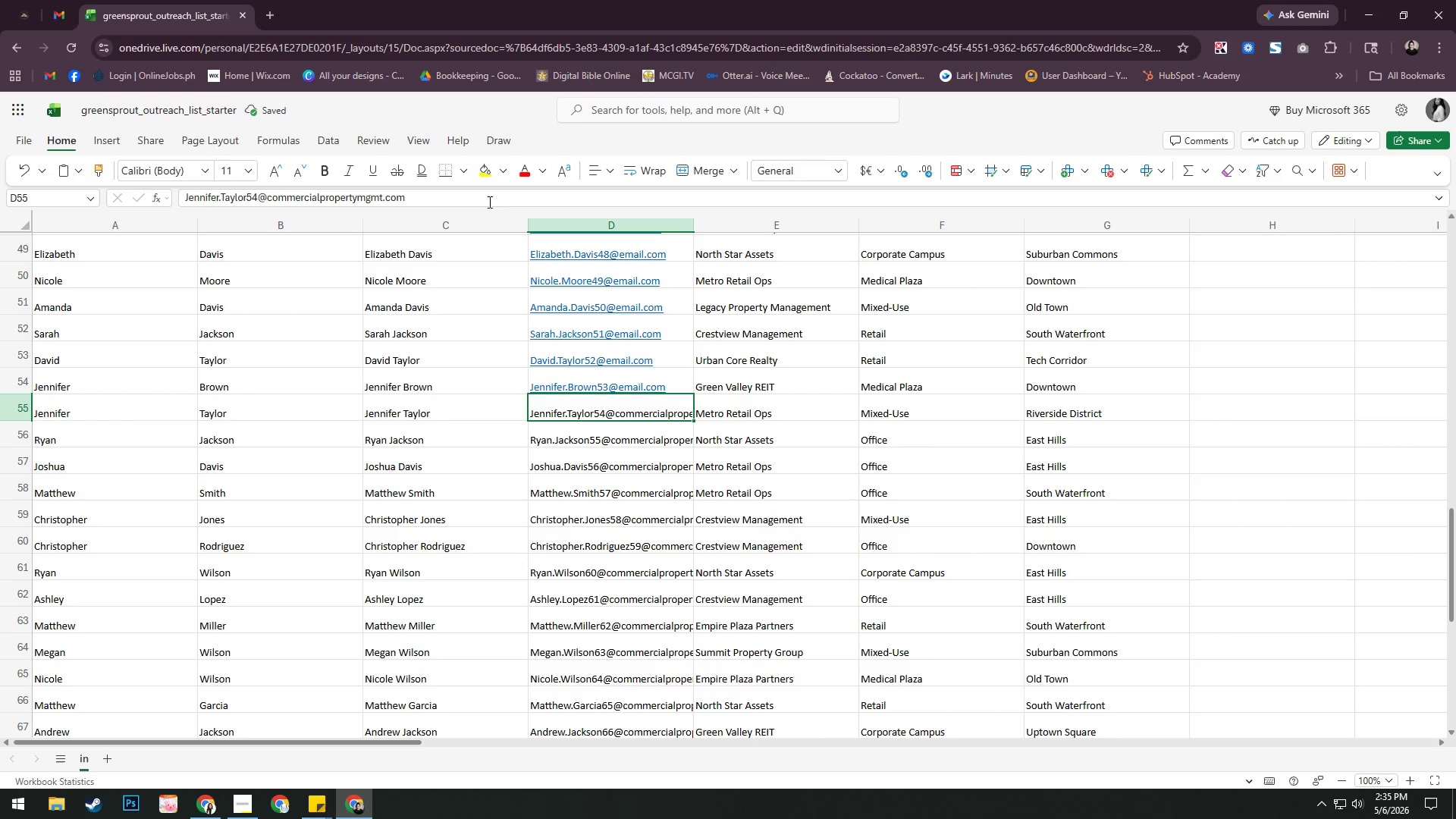 
scroll: coordinate [488, 202], scroll_direction: up, amount: 1.0
 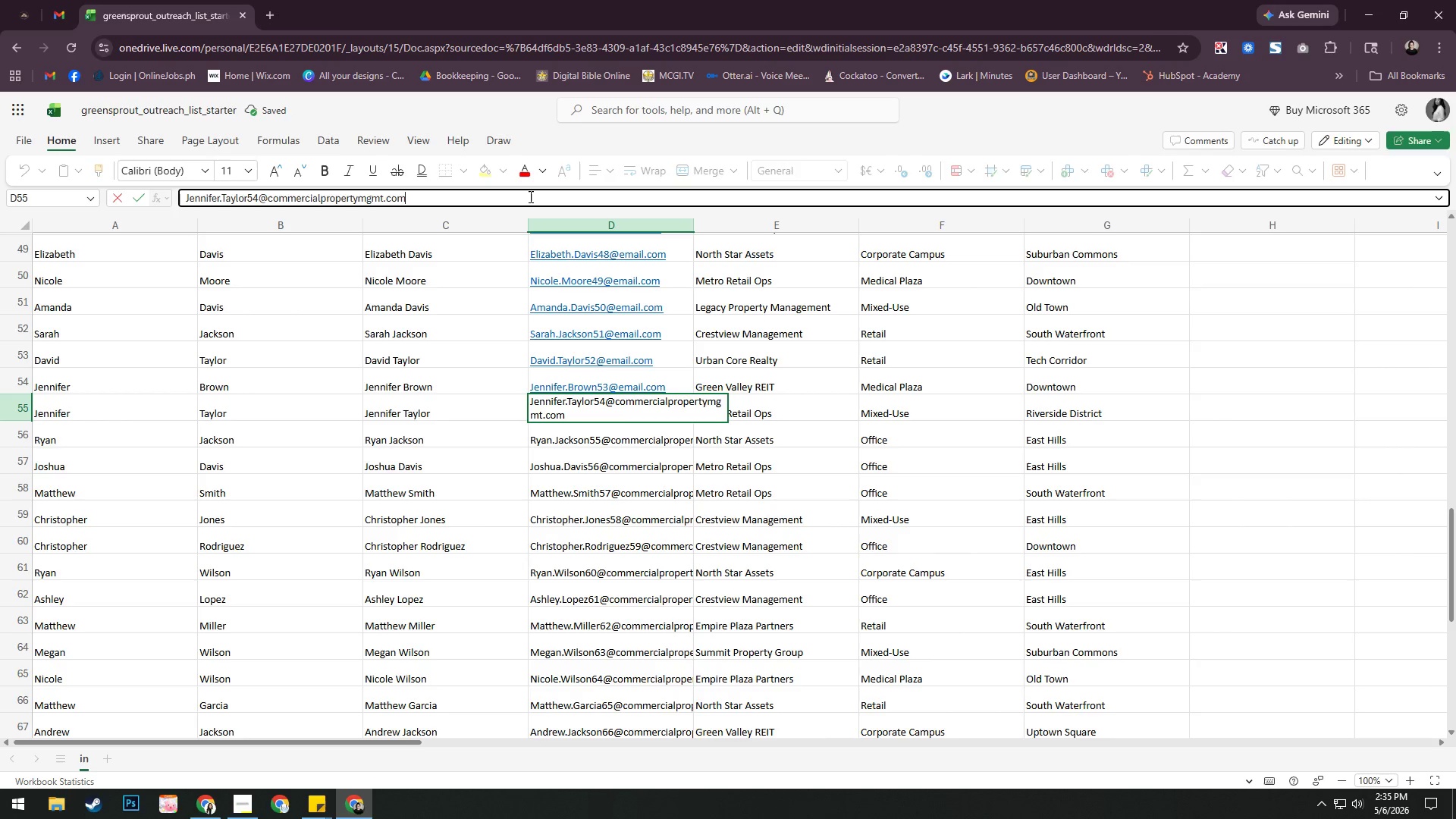 
hold_key(key=Backspace, duration=1.25)
 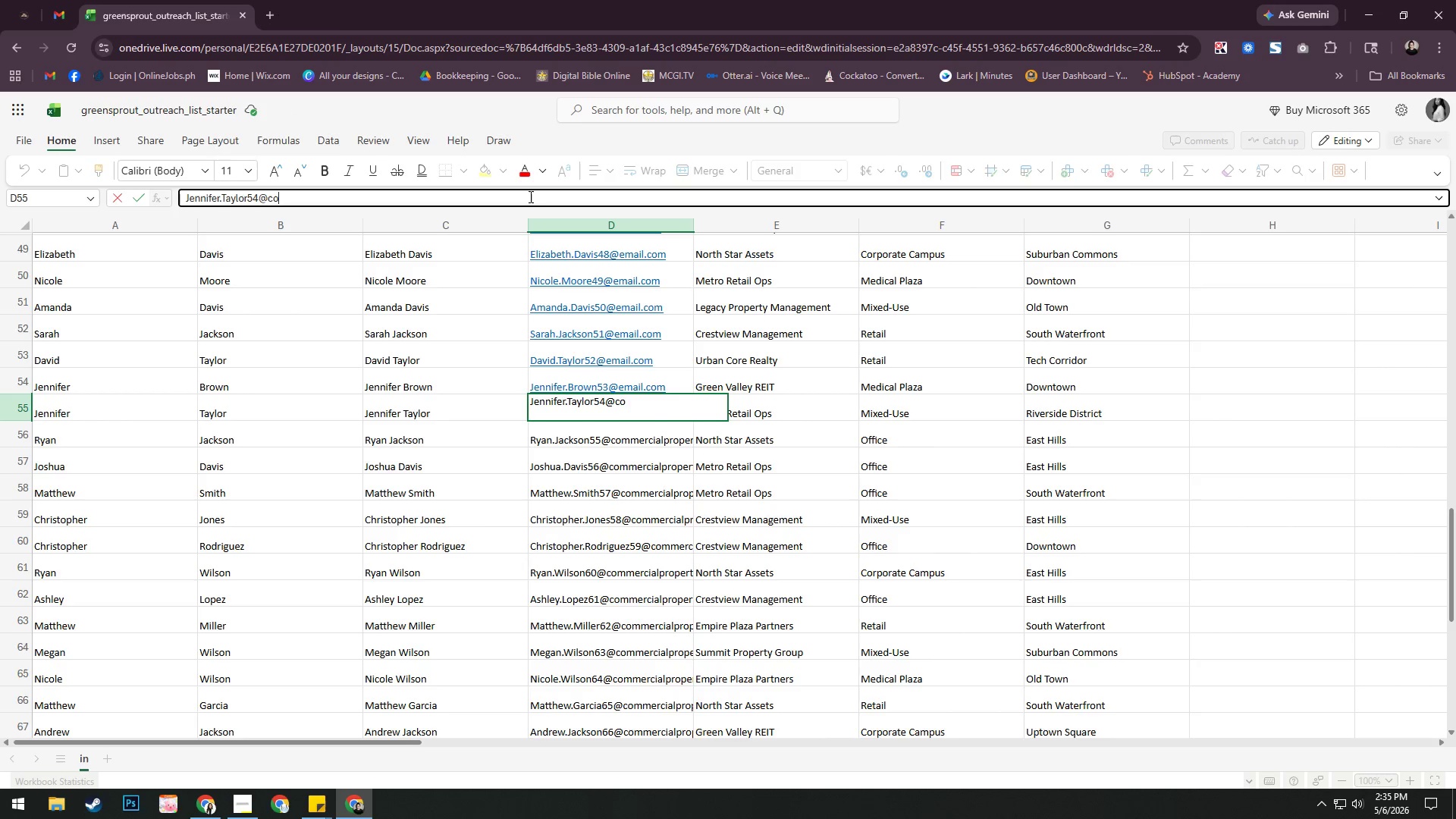 
key(Backspace)
key(Backspace)
type(EMAIL.COM)
 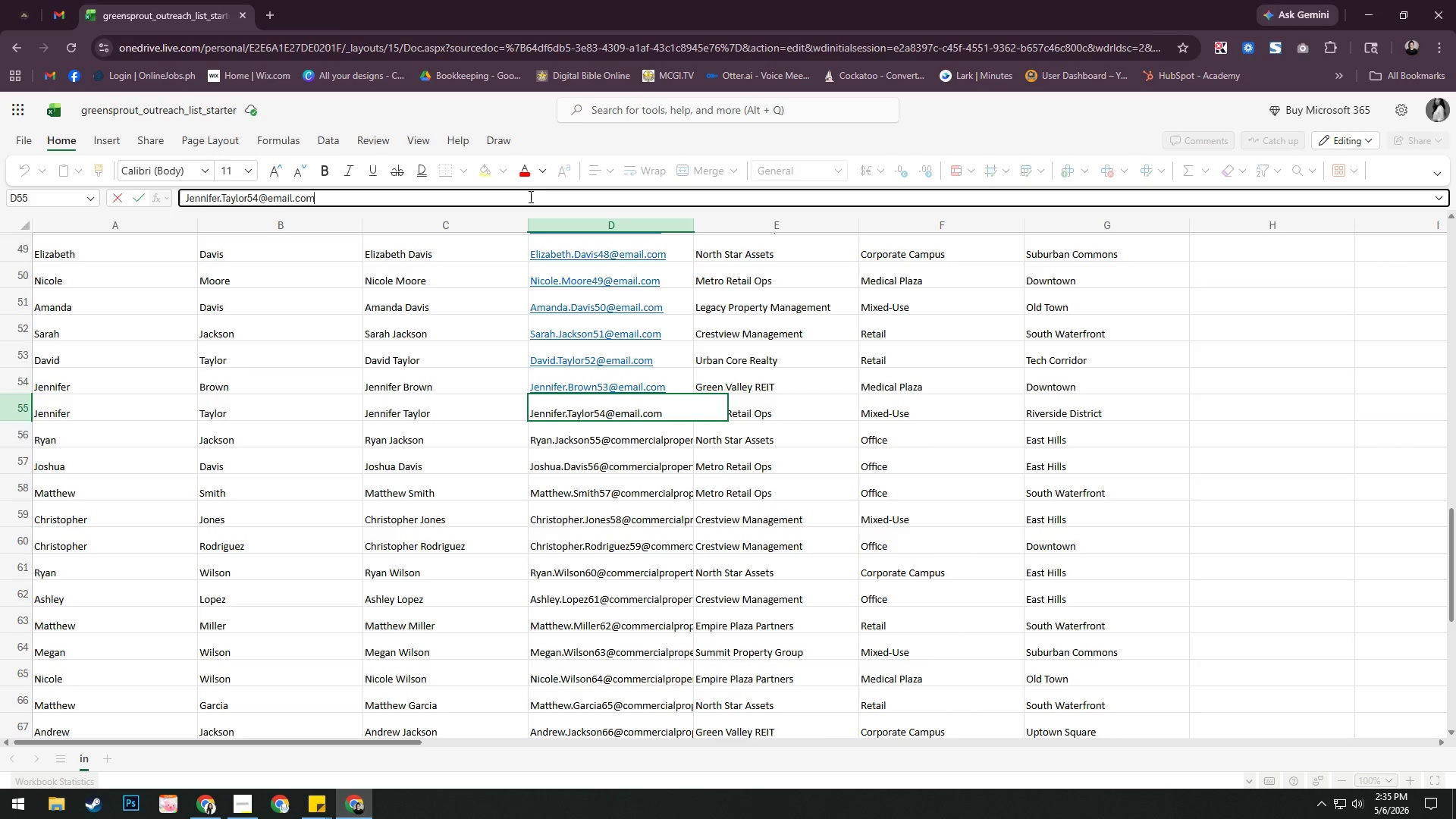 
key(Enter)
 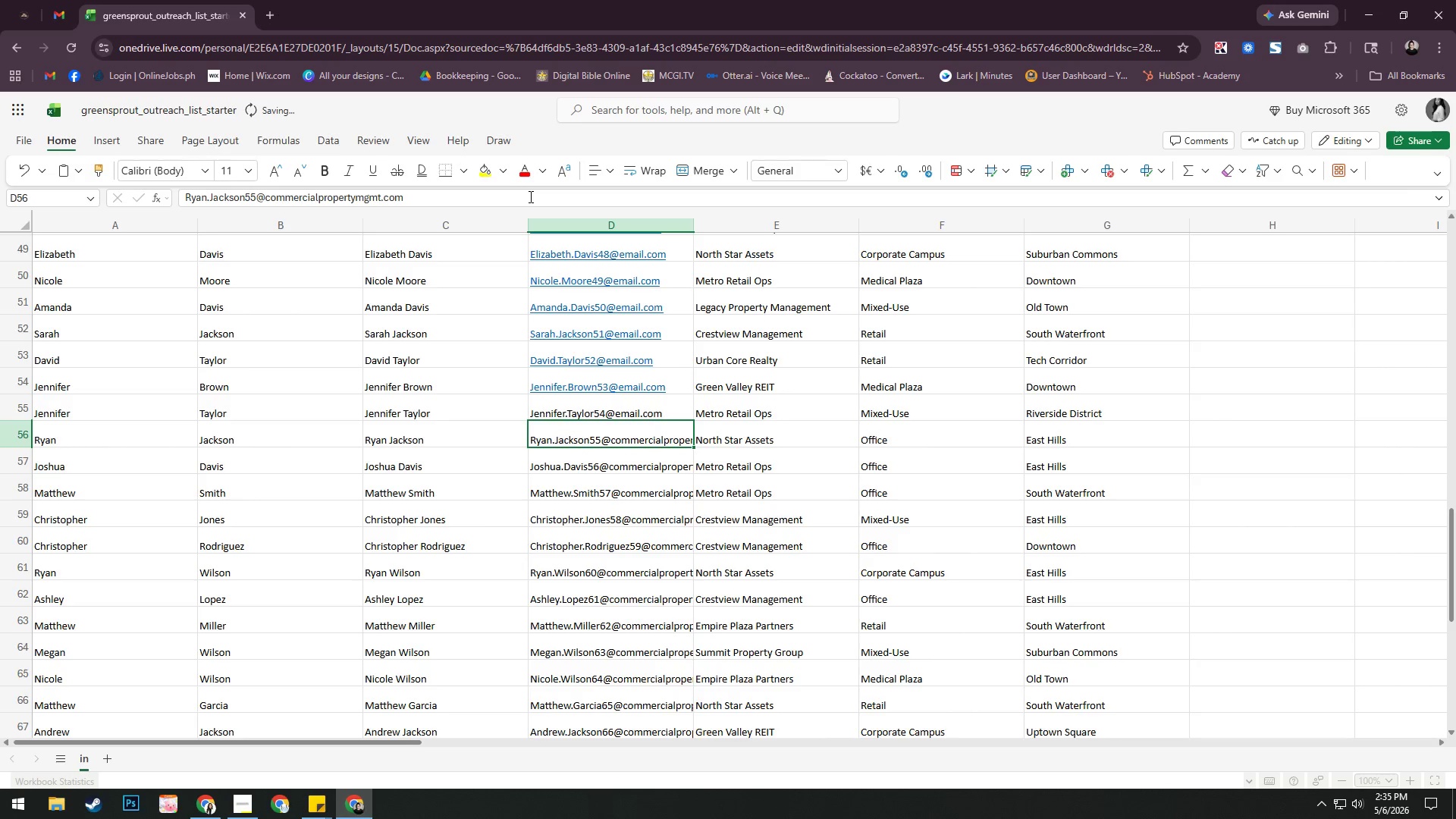 
scroll: coordinate [532, 196], scroll_direction: up, amount: 2.0
 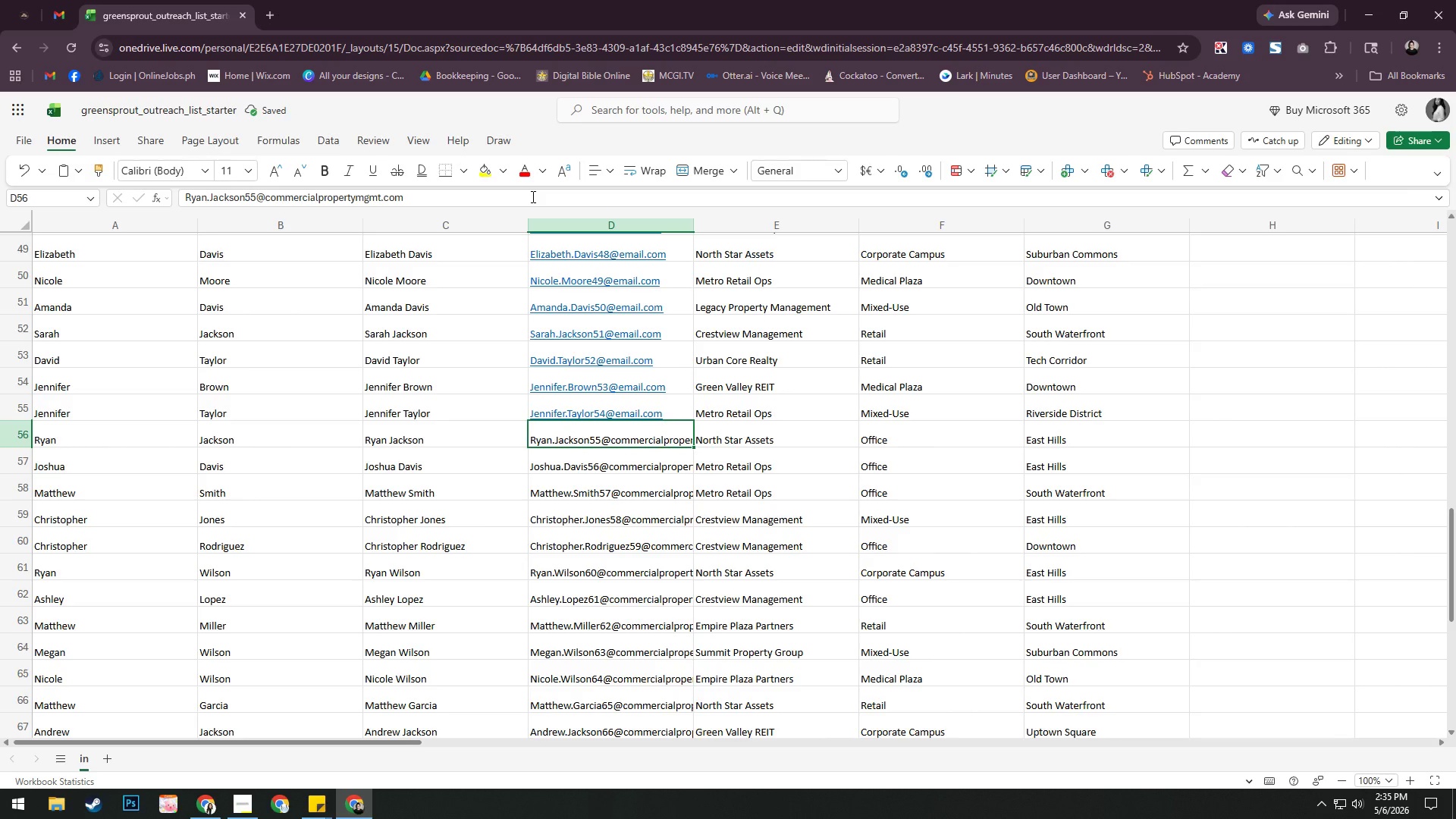 
left_click([532, 196])
 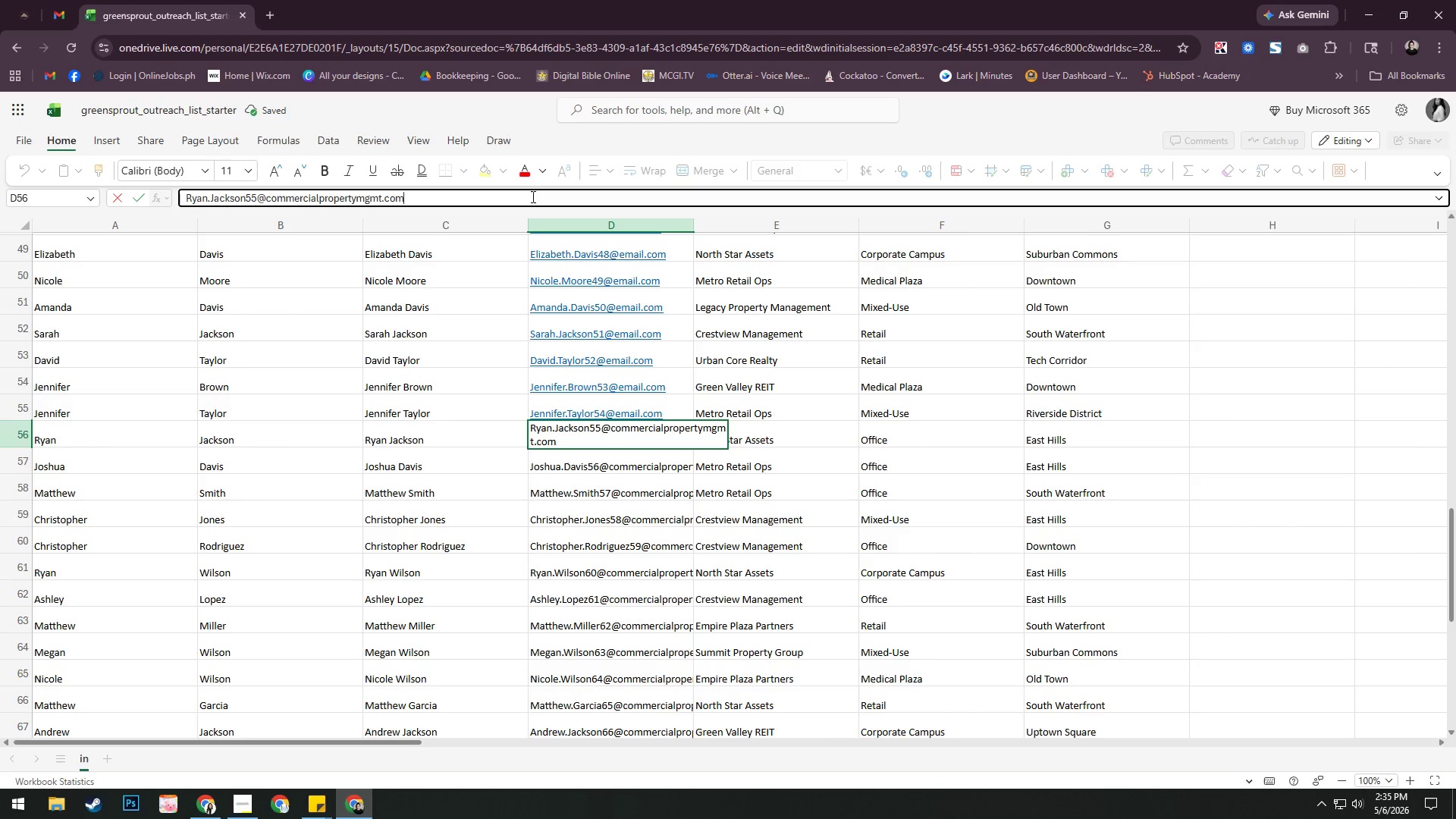 
hold_key(key=Backspace, duration=1.25)
 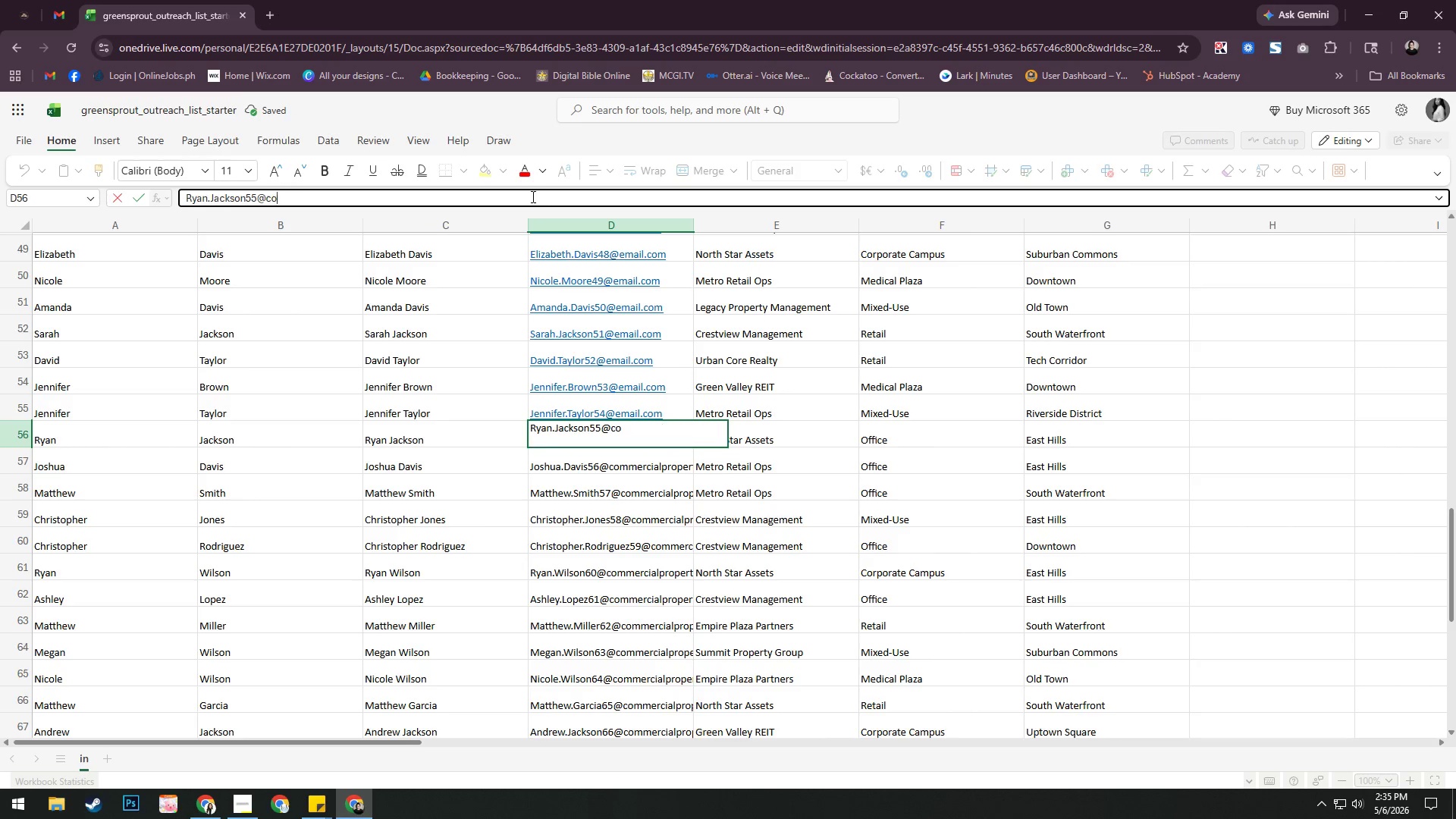 
key(Backspace)
key(Backspace)
type(EMAIL.COM)
 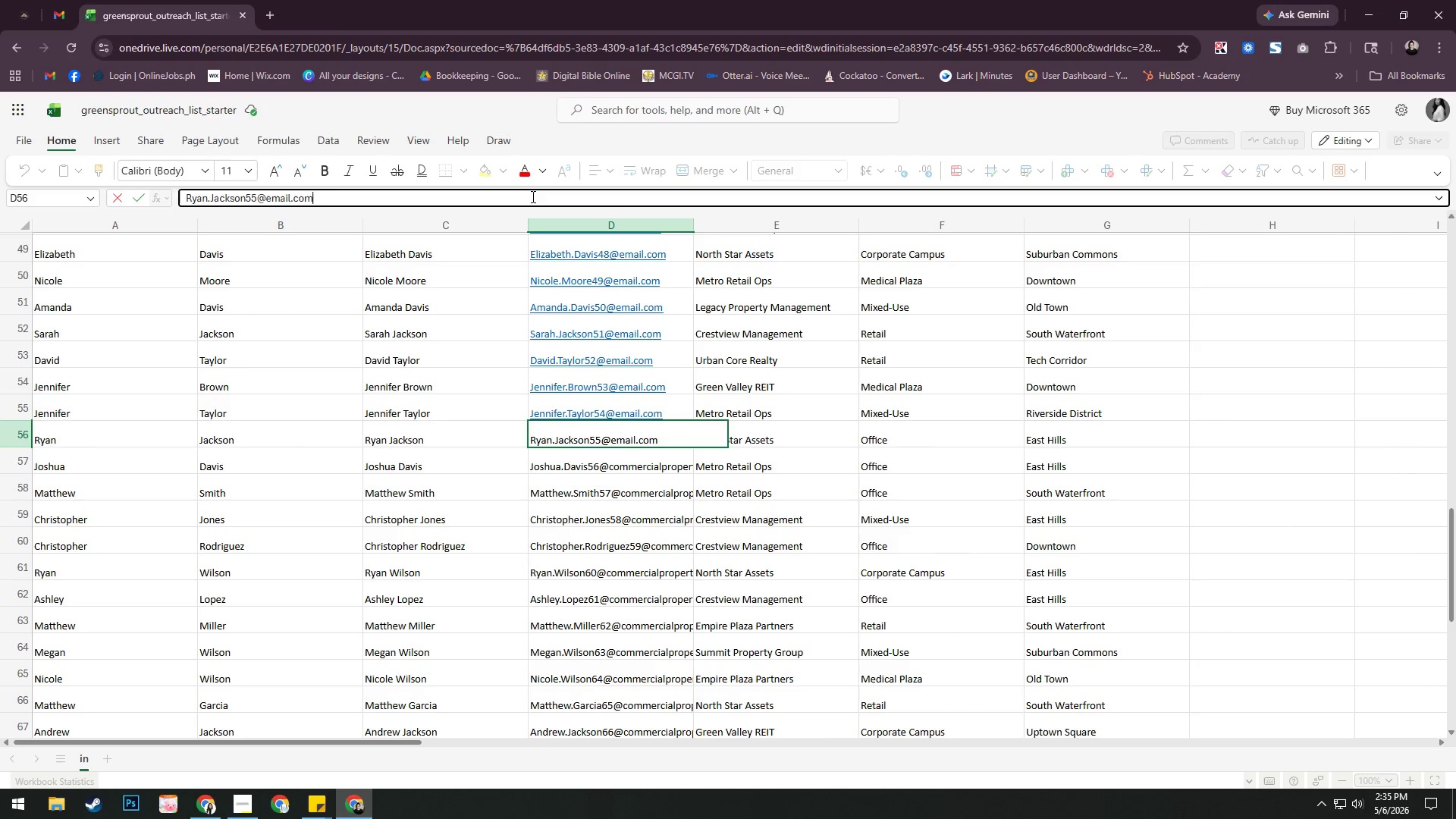 
key(Enter)
 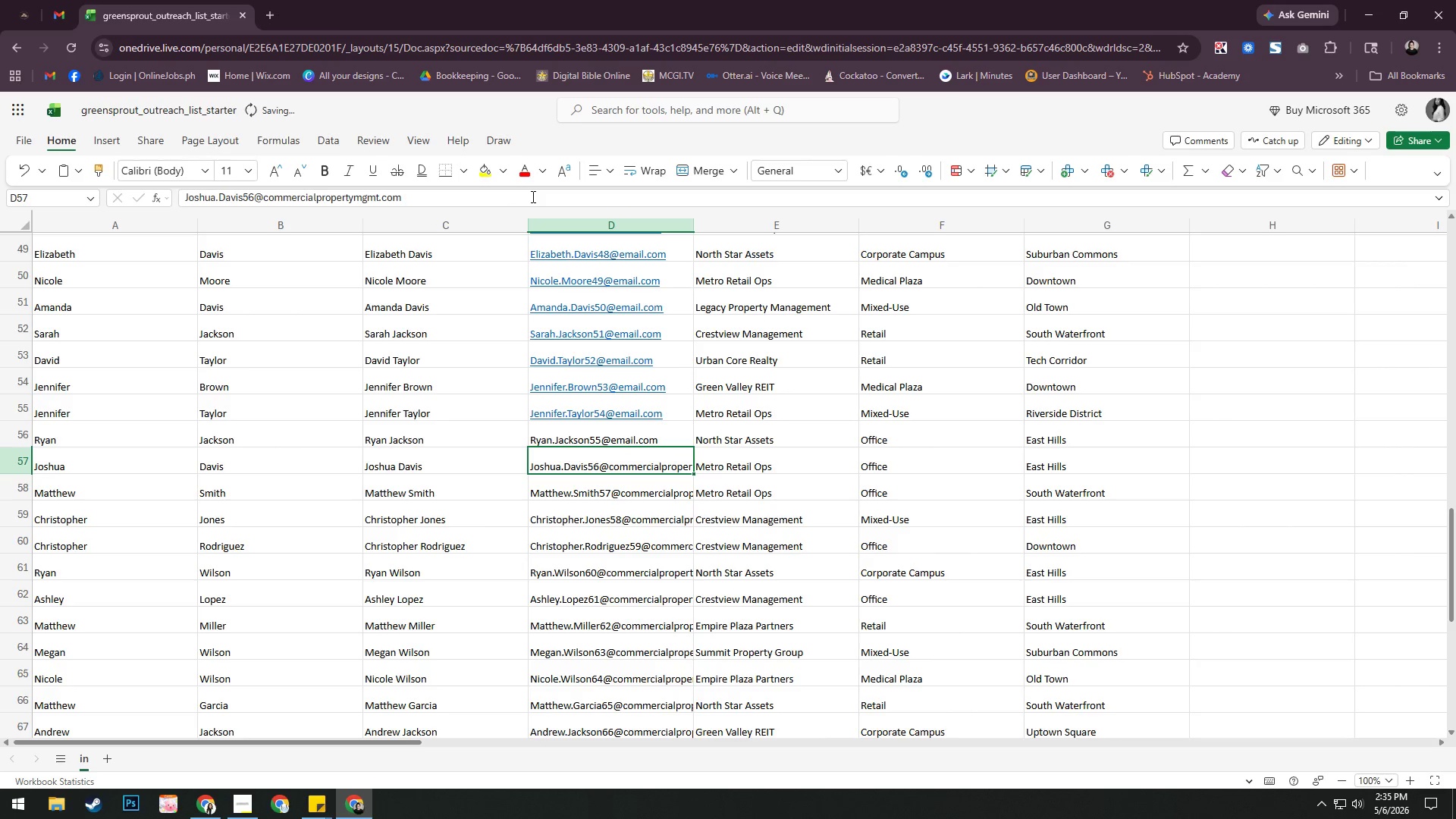 
left_click([532, 196])
 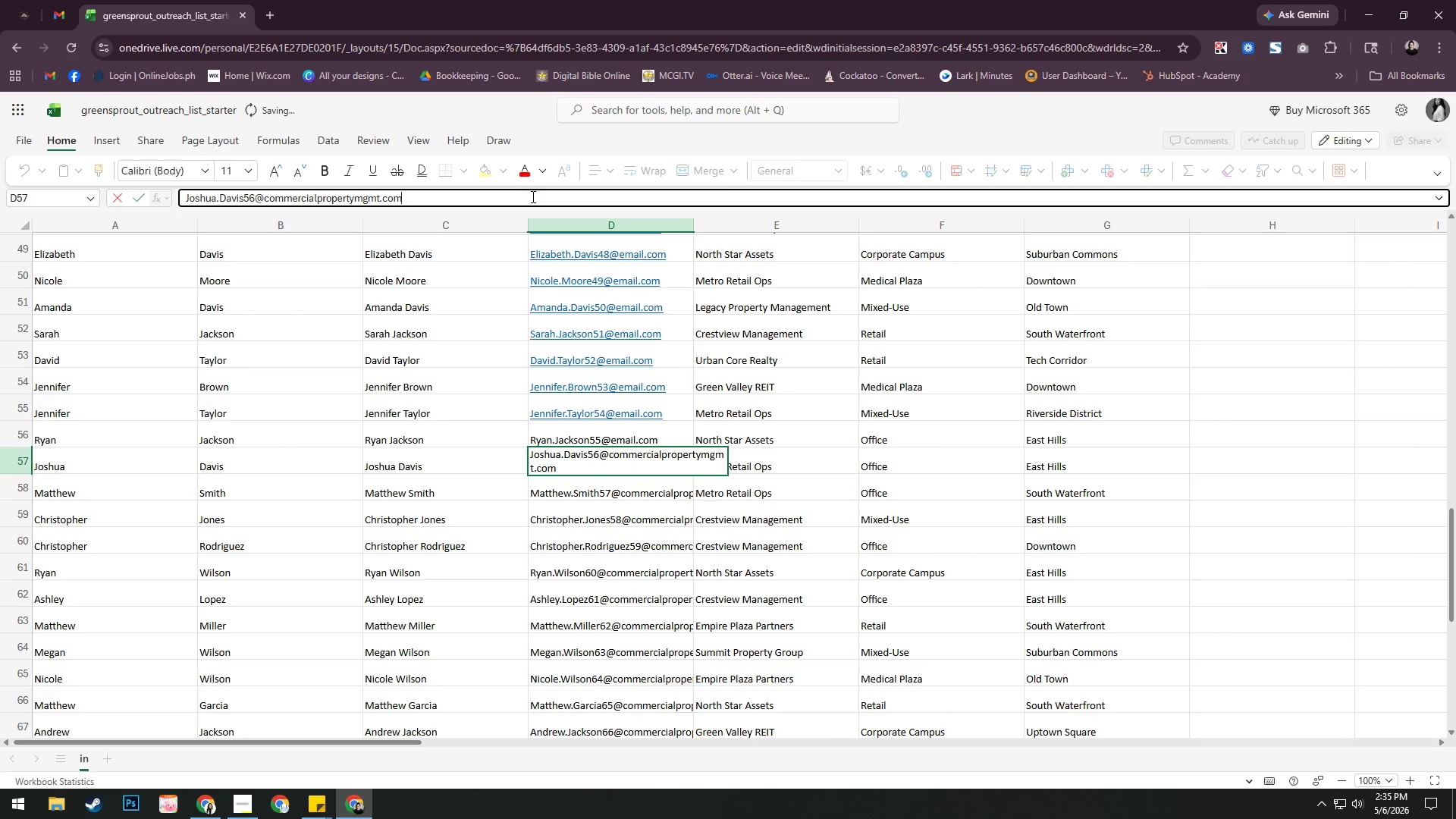 
hold_key(key=Backspace, duration=1.28)
 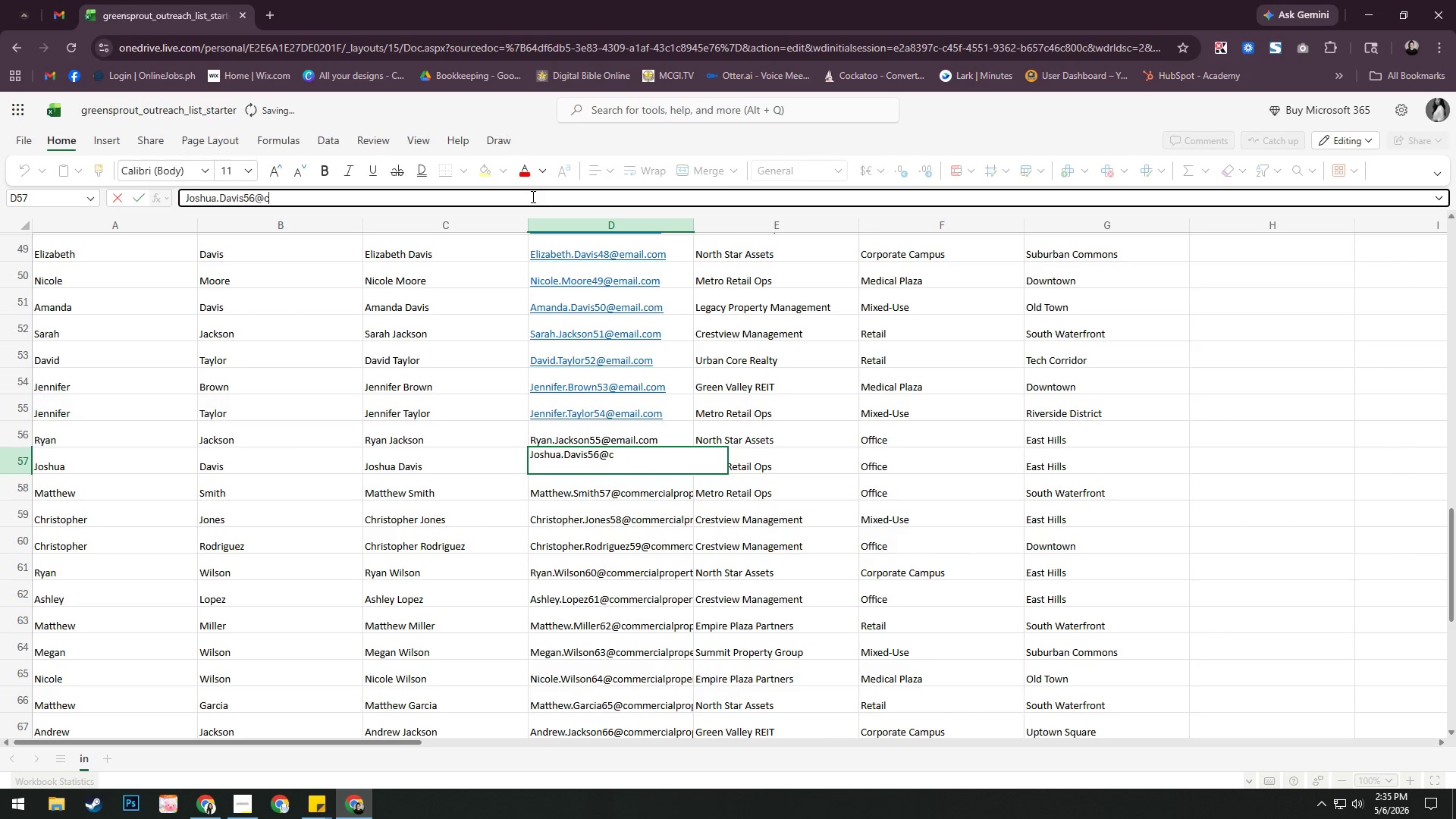 
key(Backspace)
type(EMAIL.COM)
 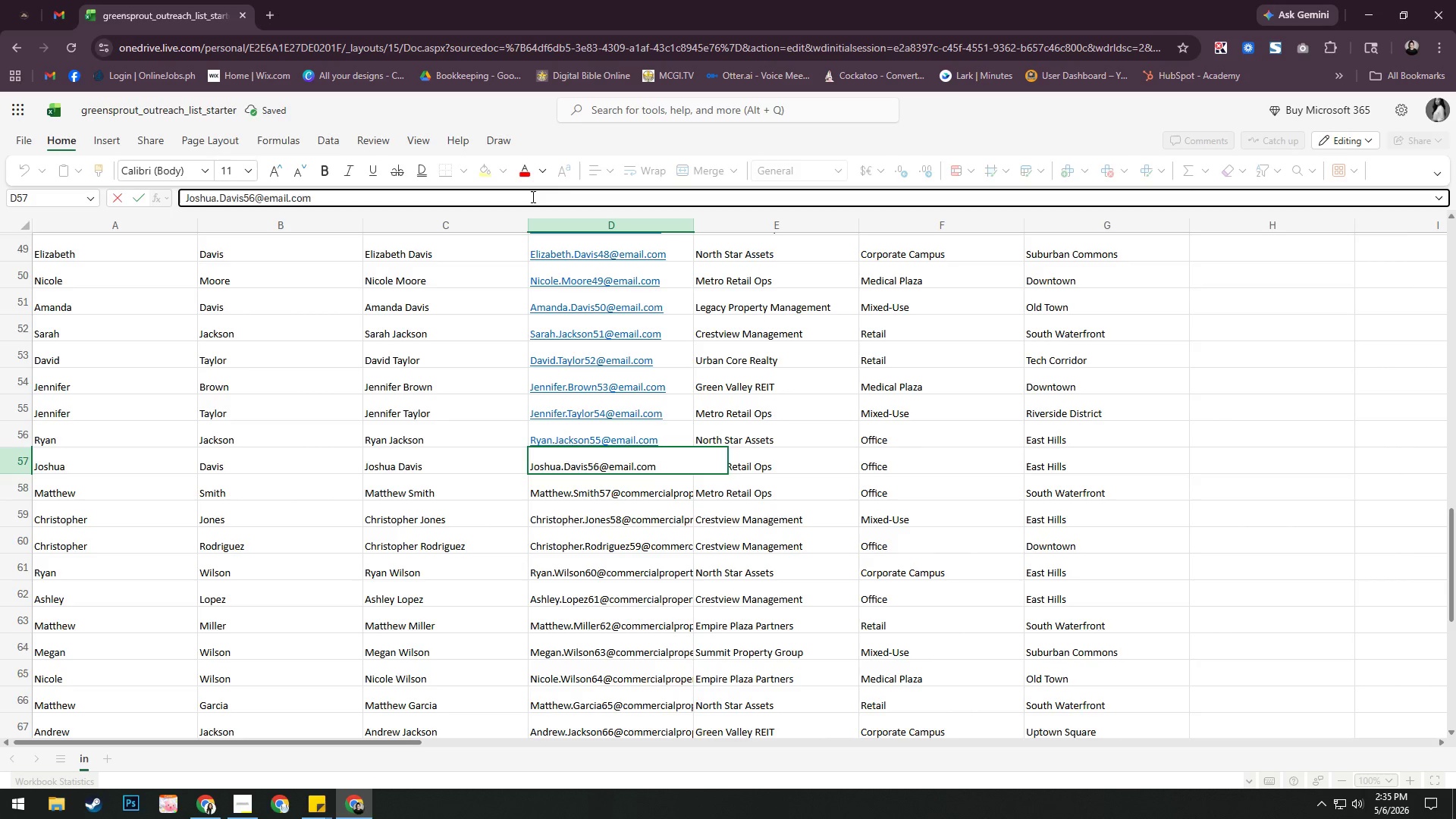 
key(Enter)
 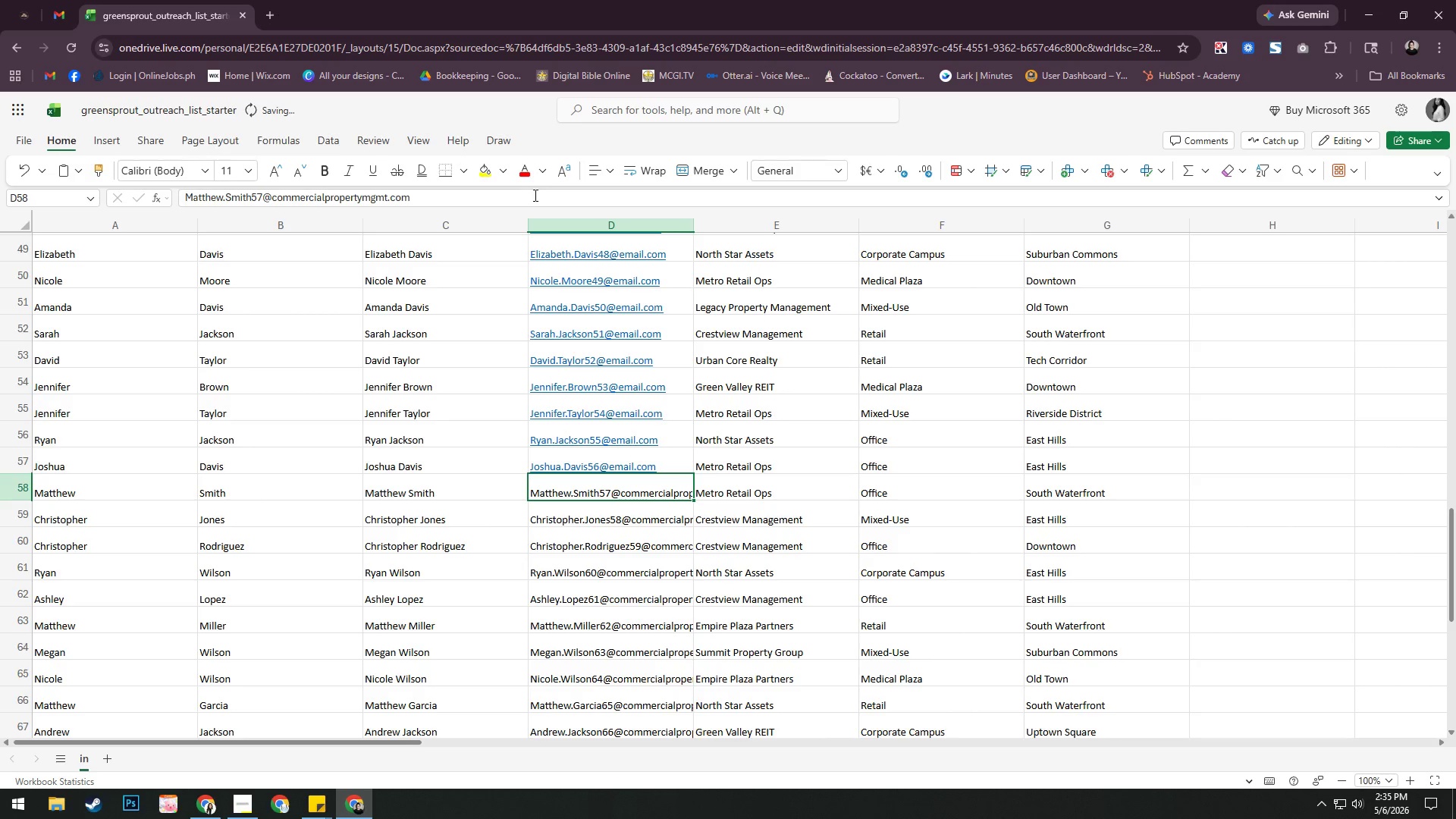 
left_click([534, 195])
 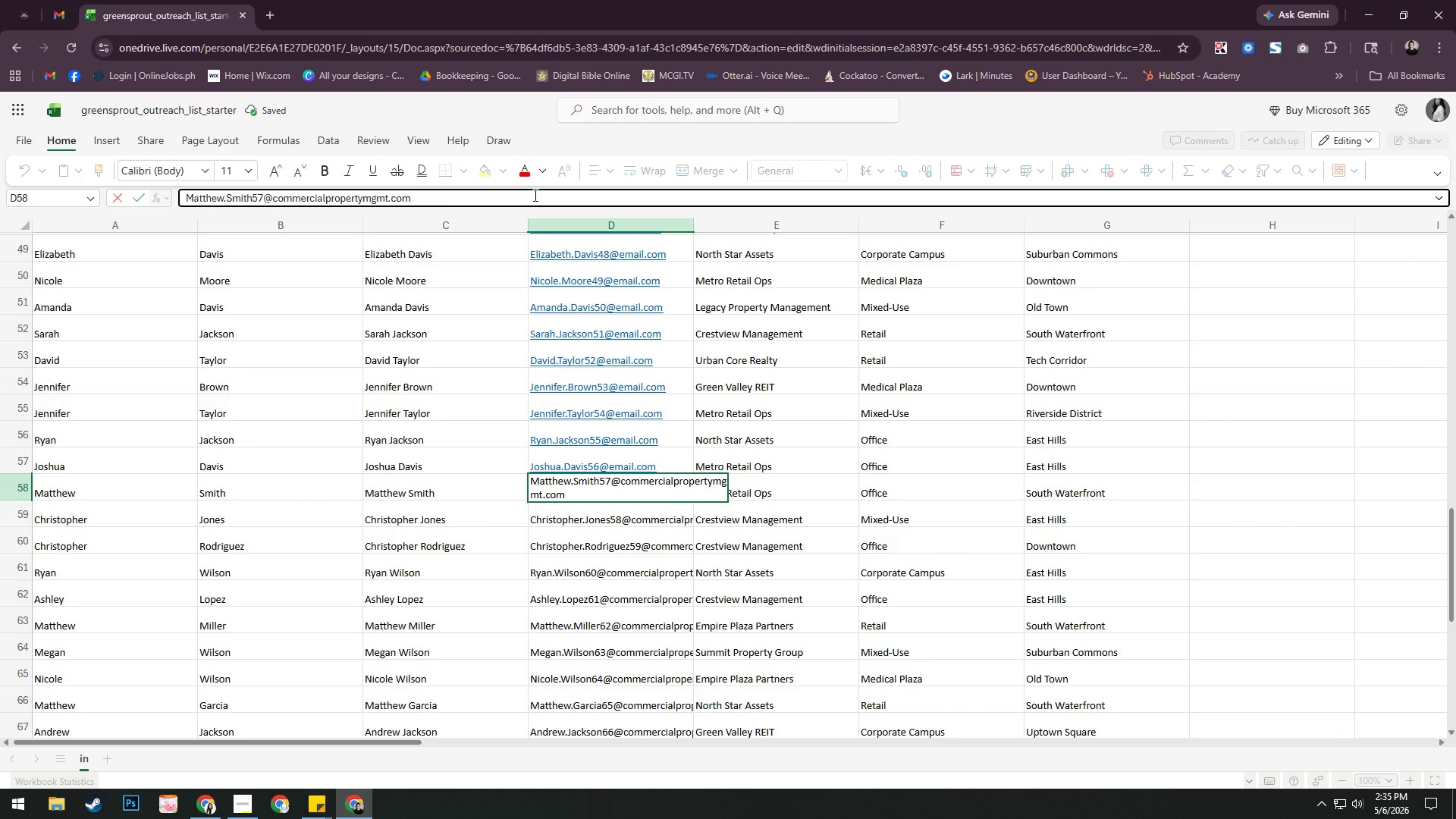 
hold_key(key=Backspace, duration=1.22)
 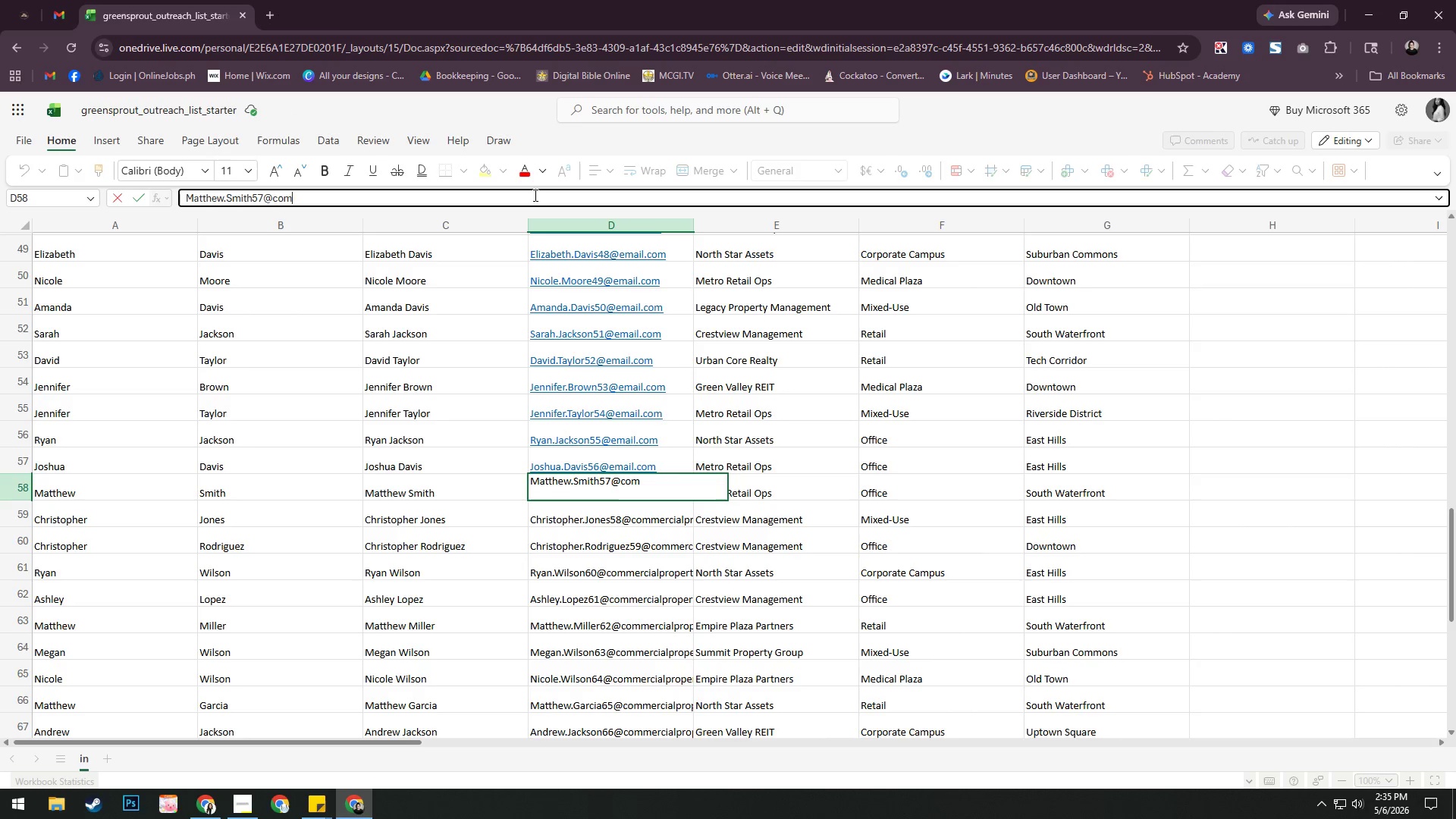 
key(Backspace)
key(Backspace)
key(Backspace)
type(EA)
key(Backspace)
type(MAIL)
key(Backspace)
key(Backspace)
type(IL.COM)
 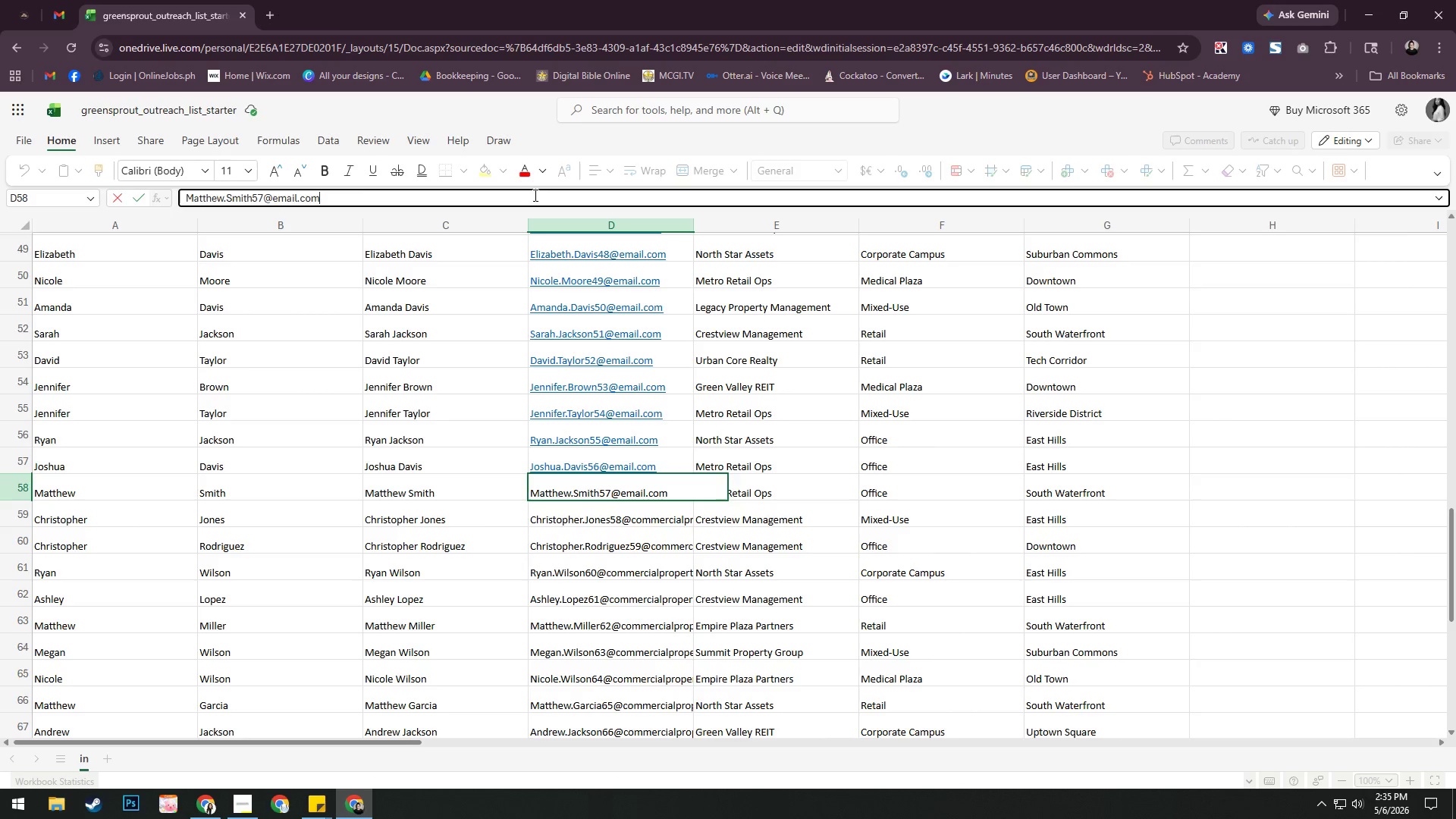 
key(Enter)
 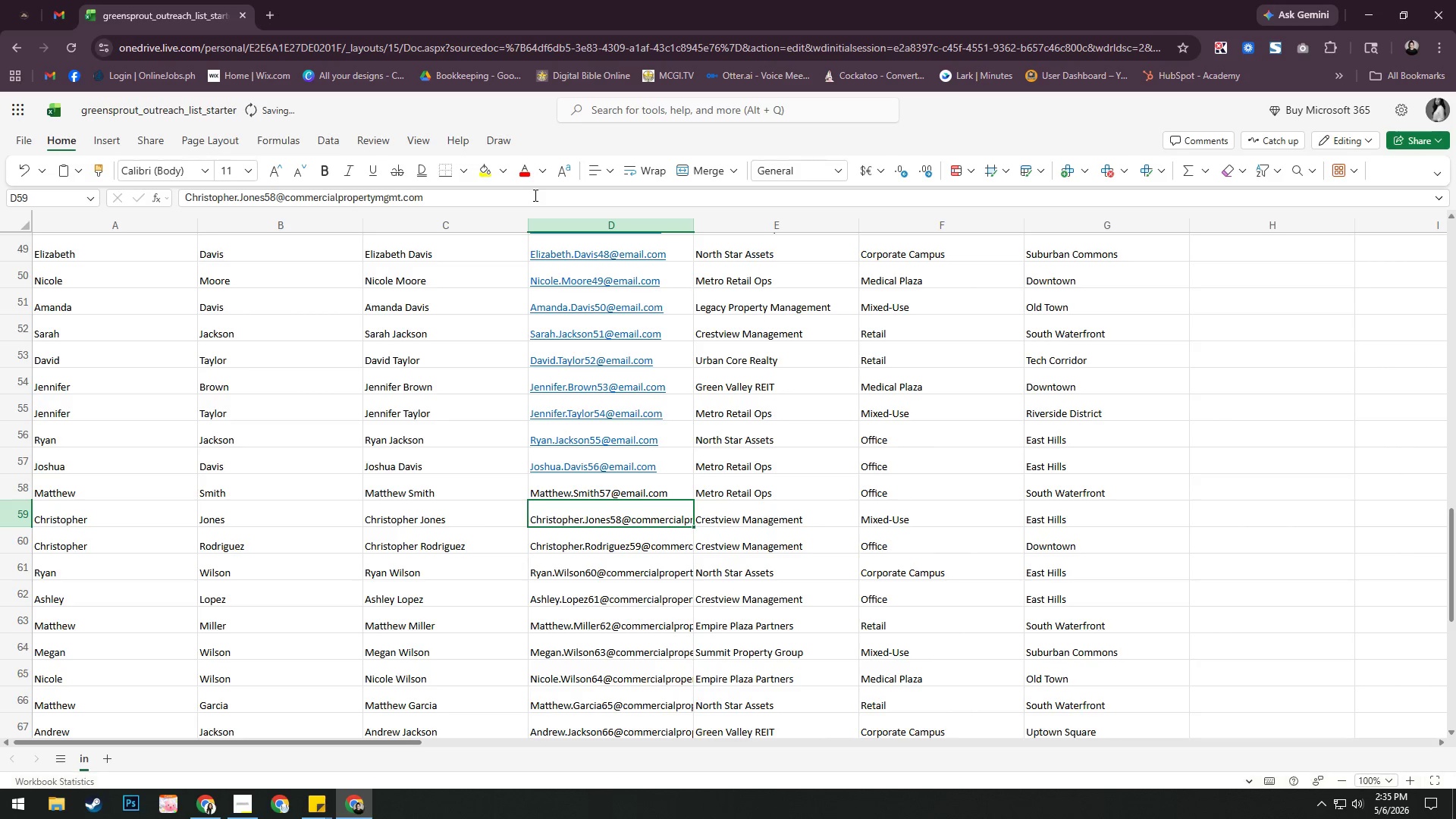 
left_click([534, 195])
 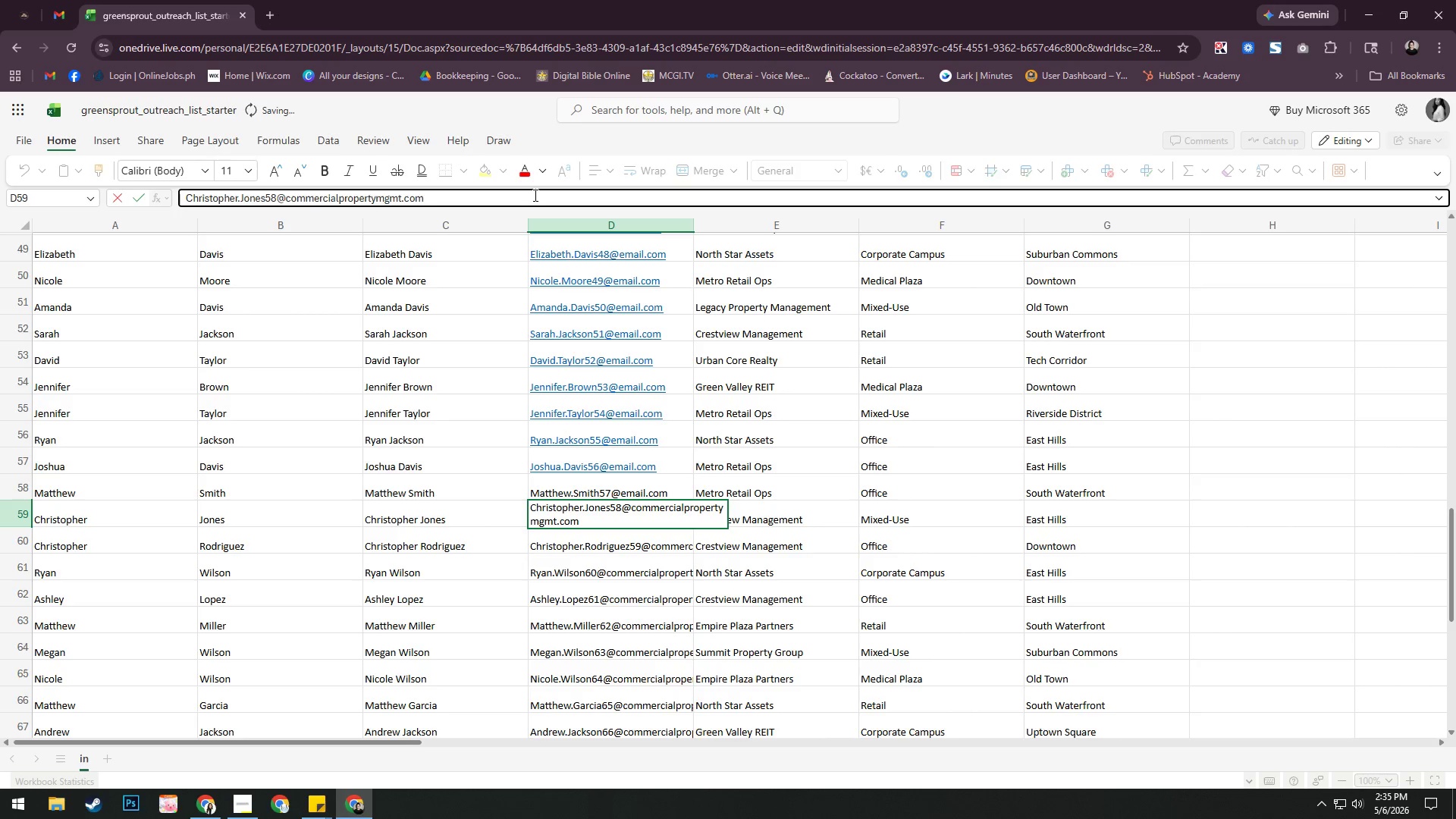 
hold_key(key=Backspace, duration=1.23)
 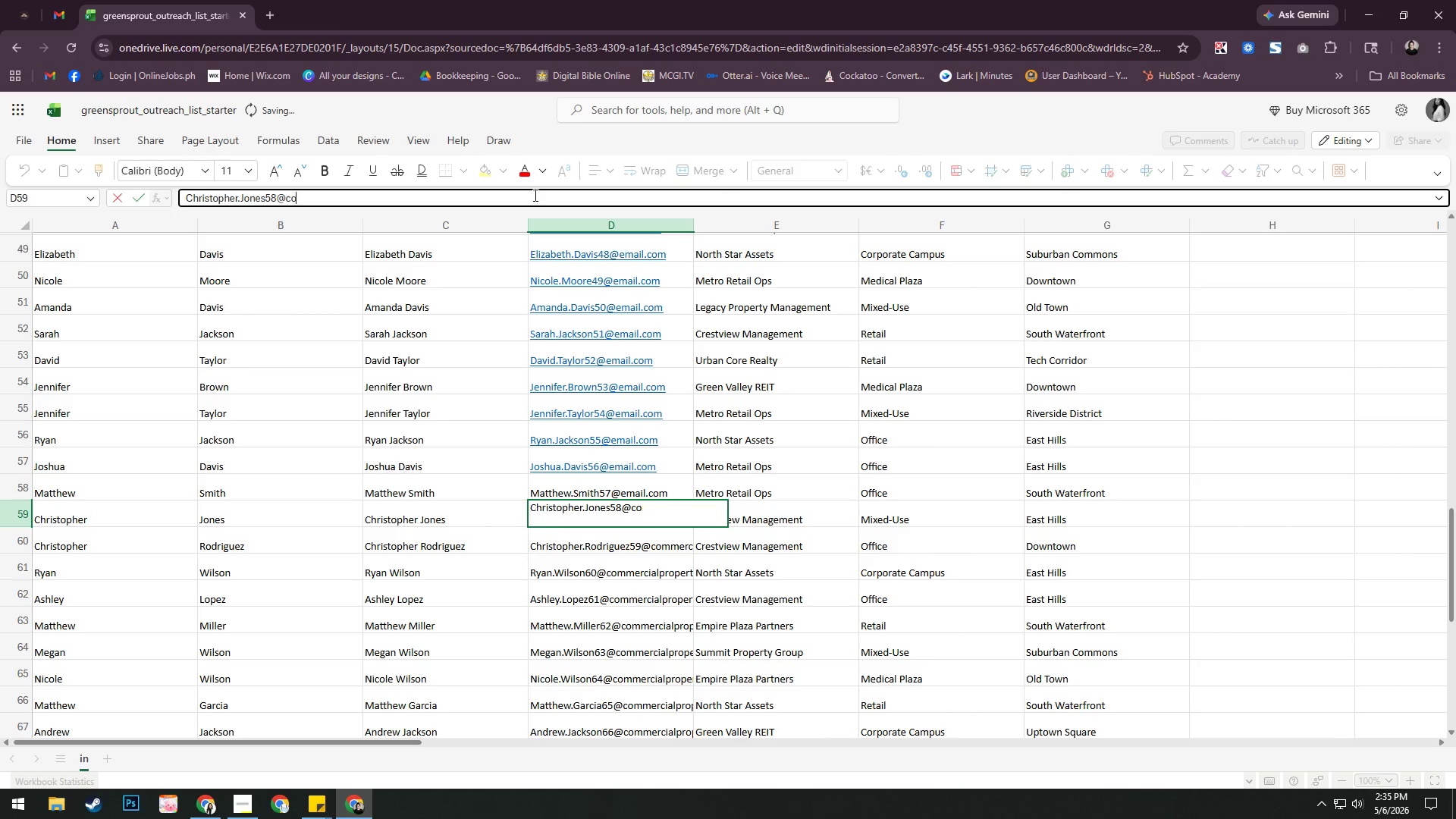 
key(Backspace)
key(Backspace)
type(EMAIL.COM)
 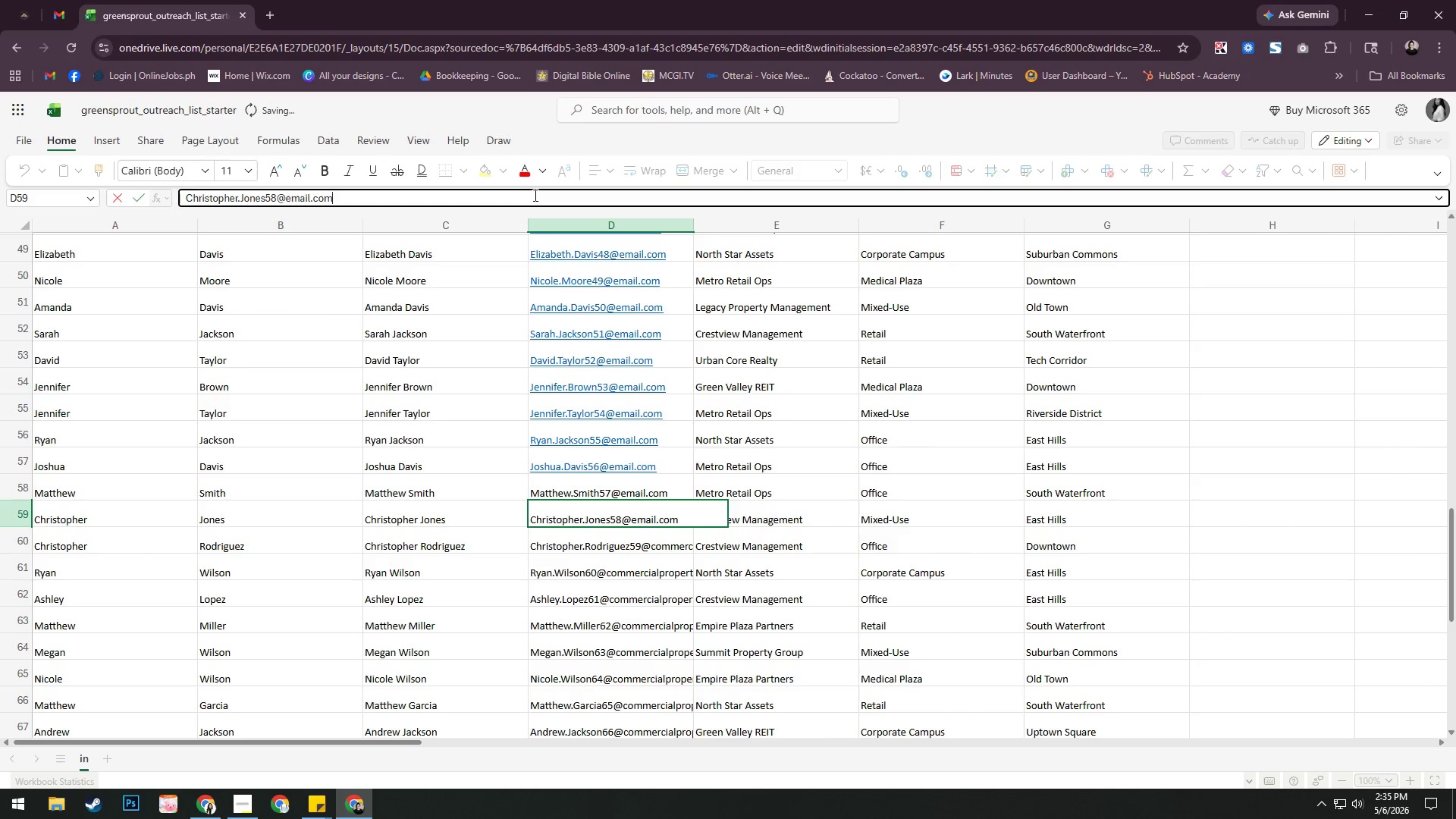 
key(Enter)
 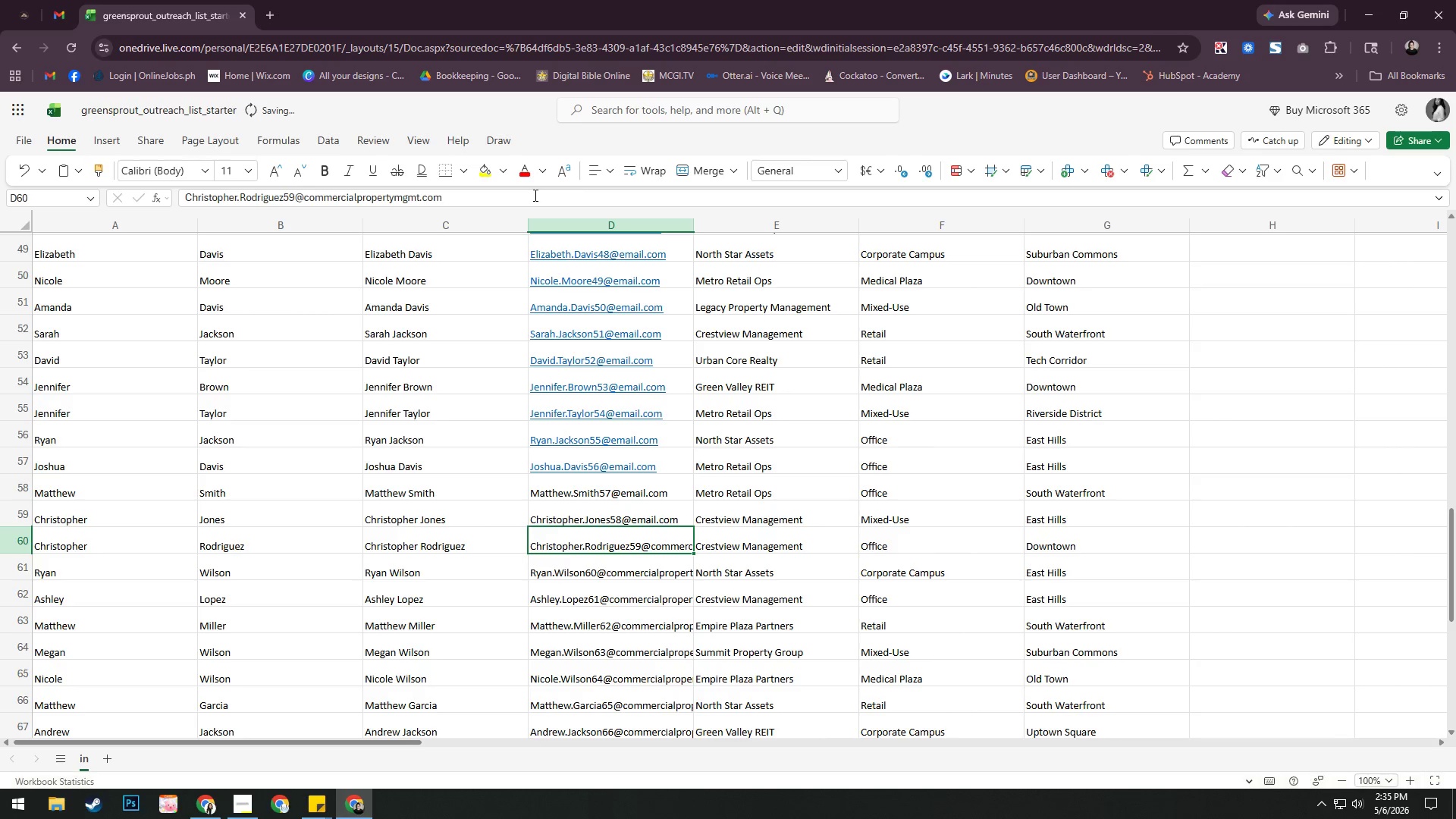 
left_click([534, 195])
 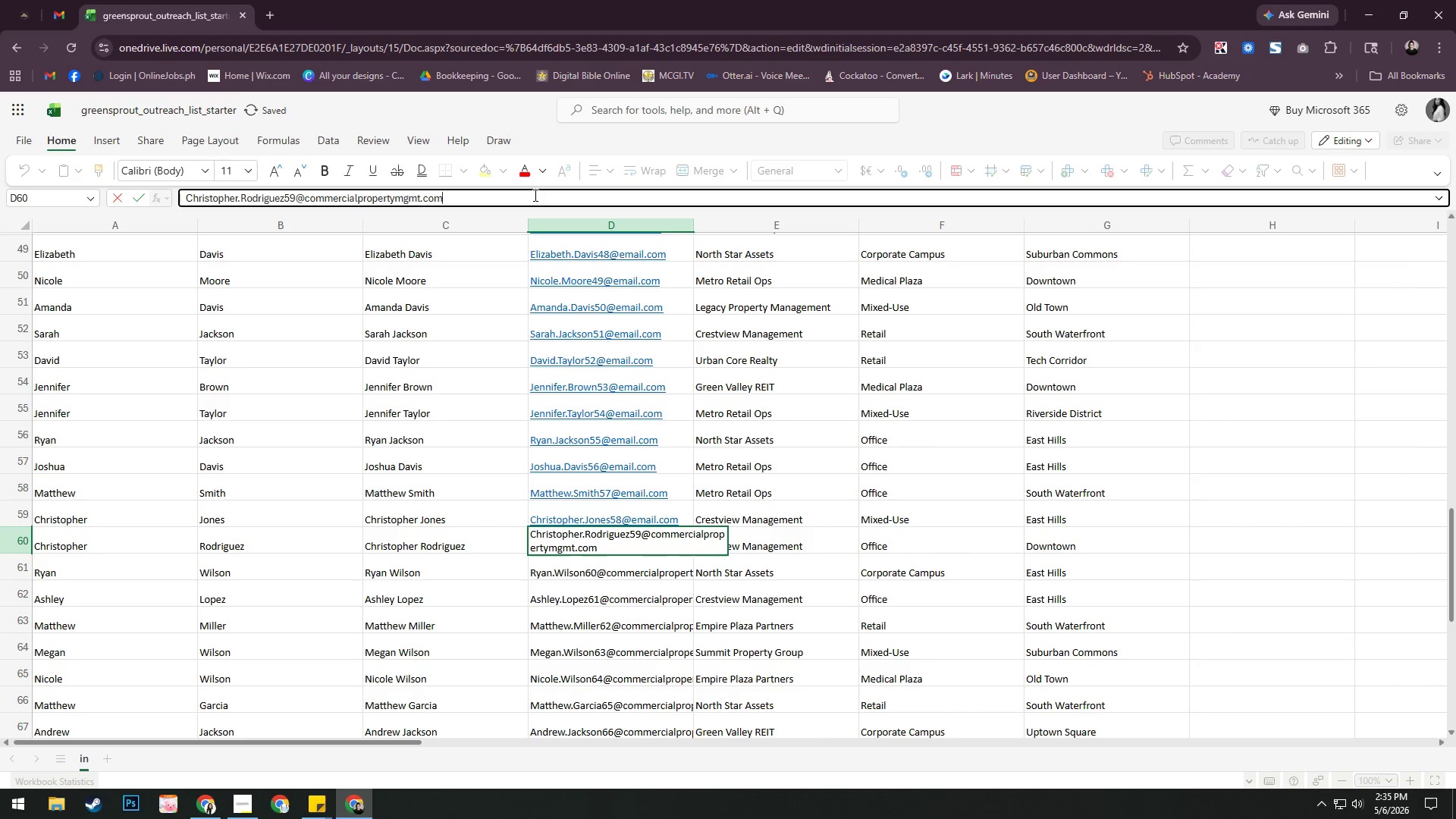 
hold_key(key=Backspace, duration=1.25)
 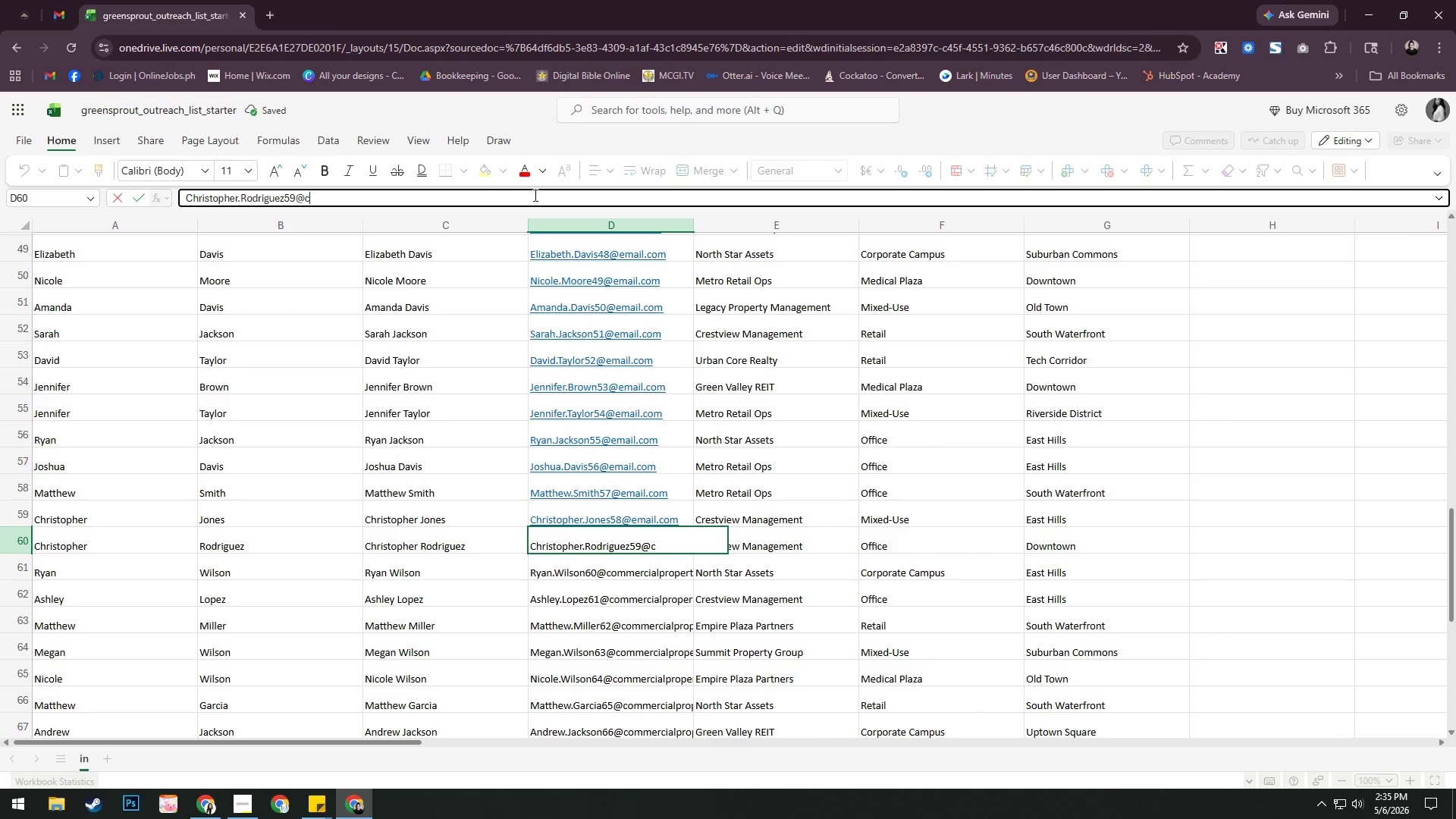 
hold_key(key=Backspace, duration=0.31)
 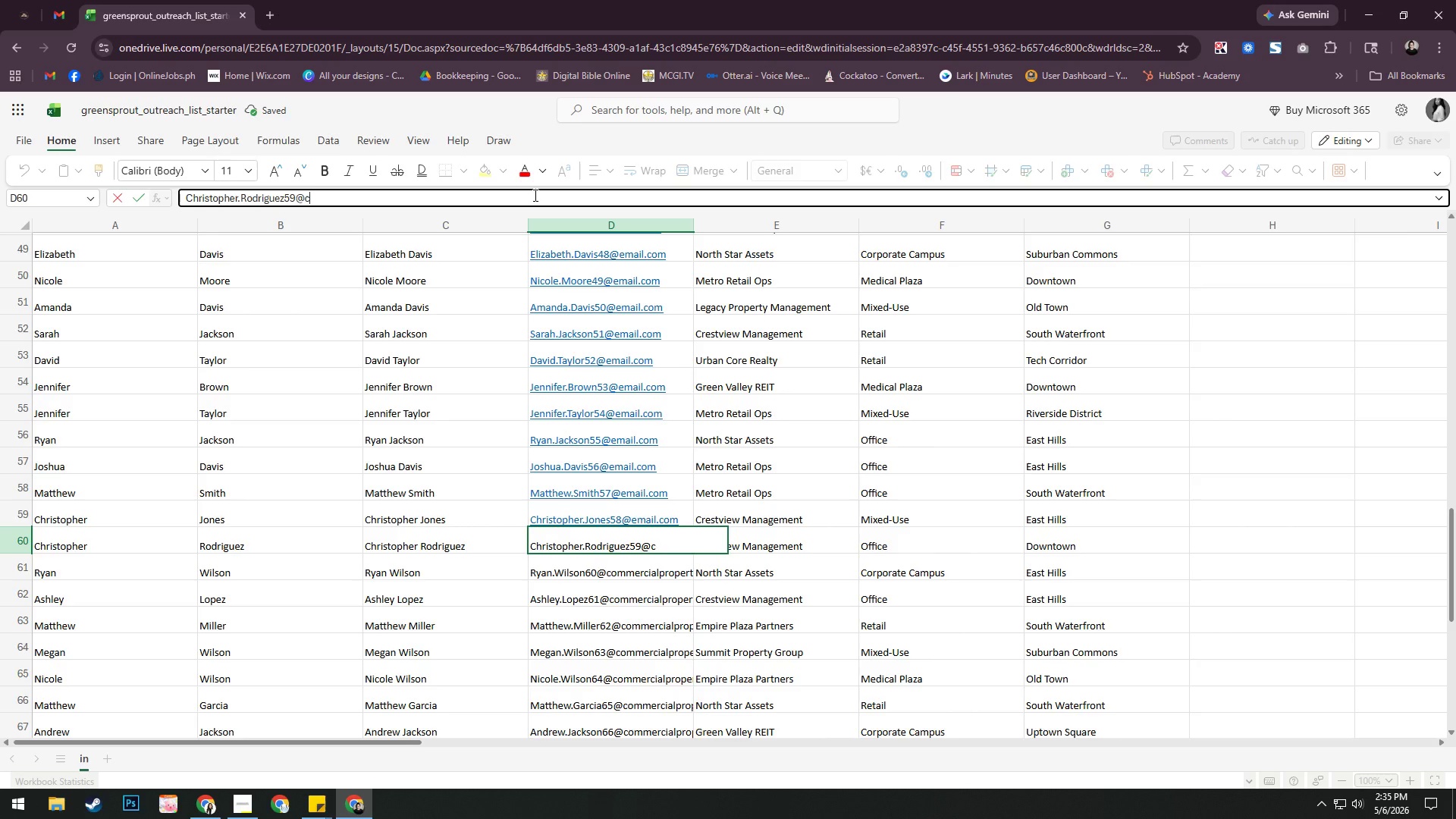 
key(Backspace)
key(Backspace)
type(@EMAIL.COM)
 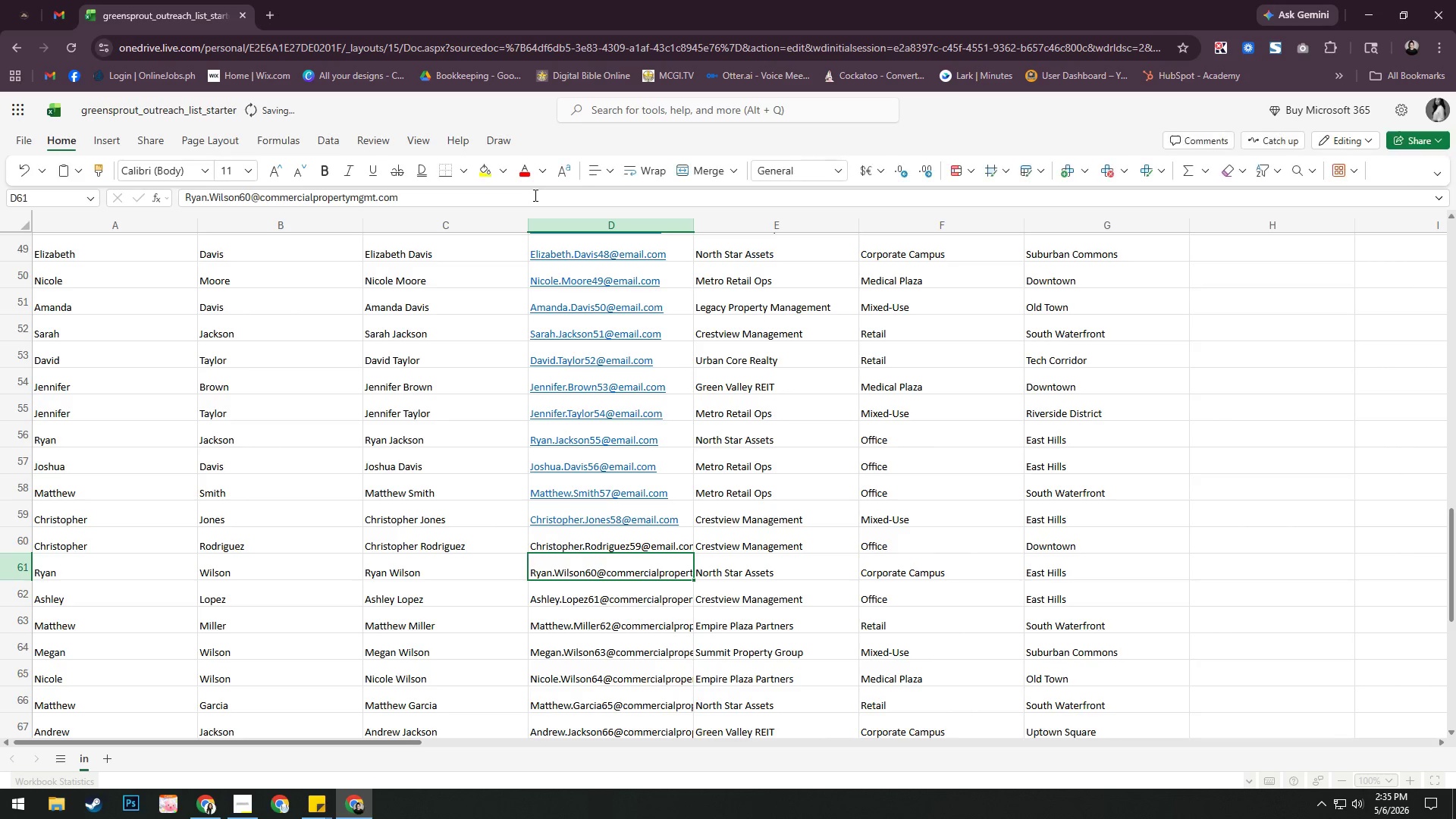 
 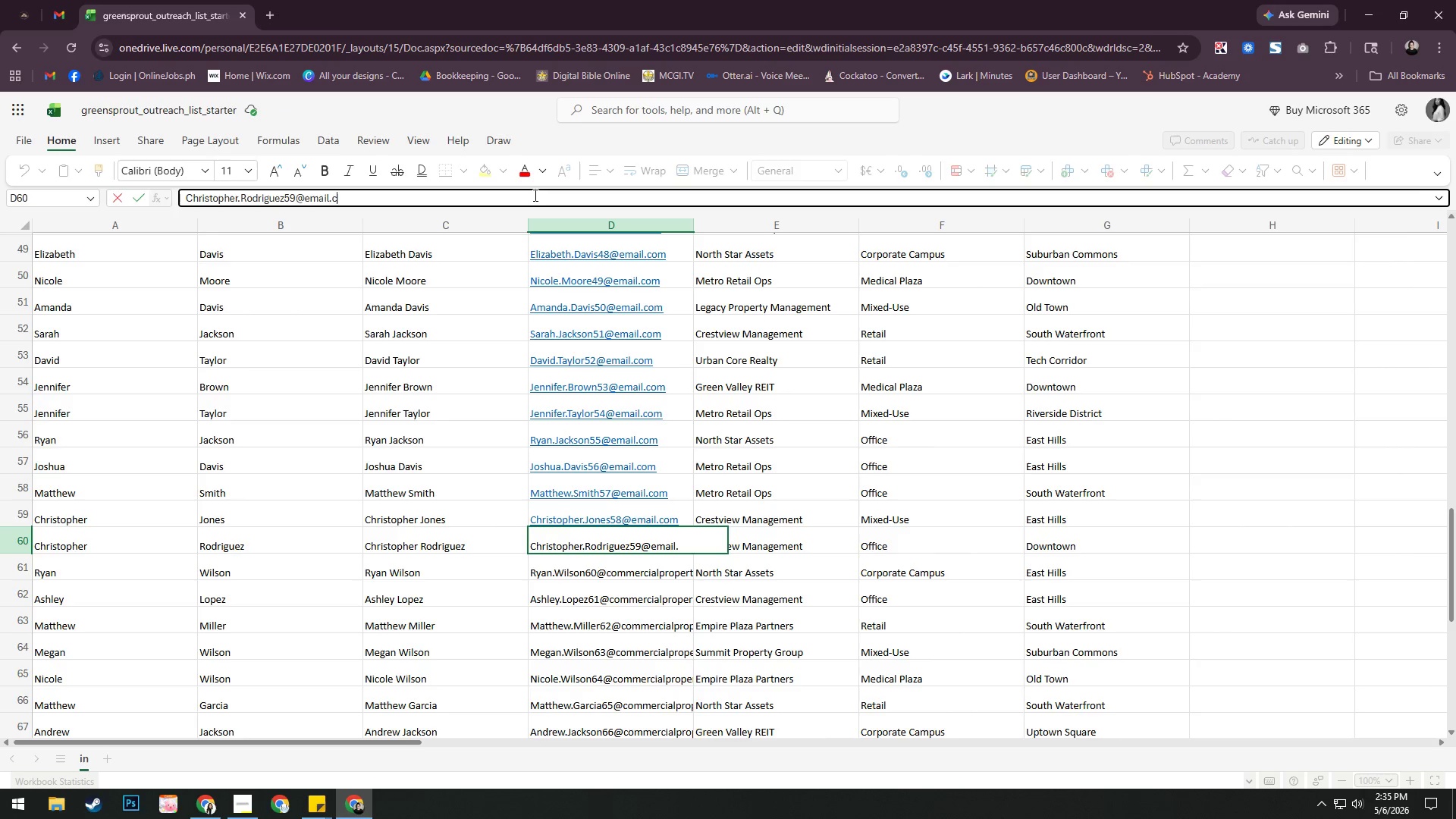 
key(Enter)
 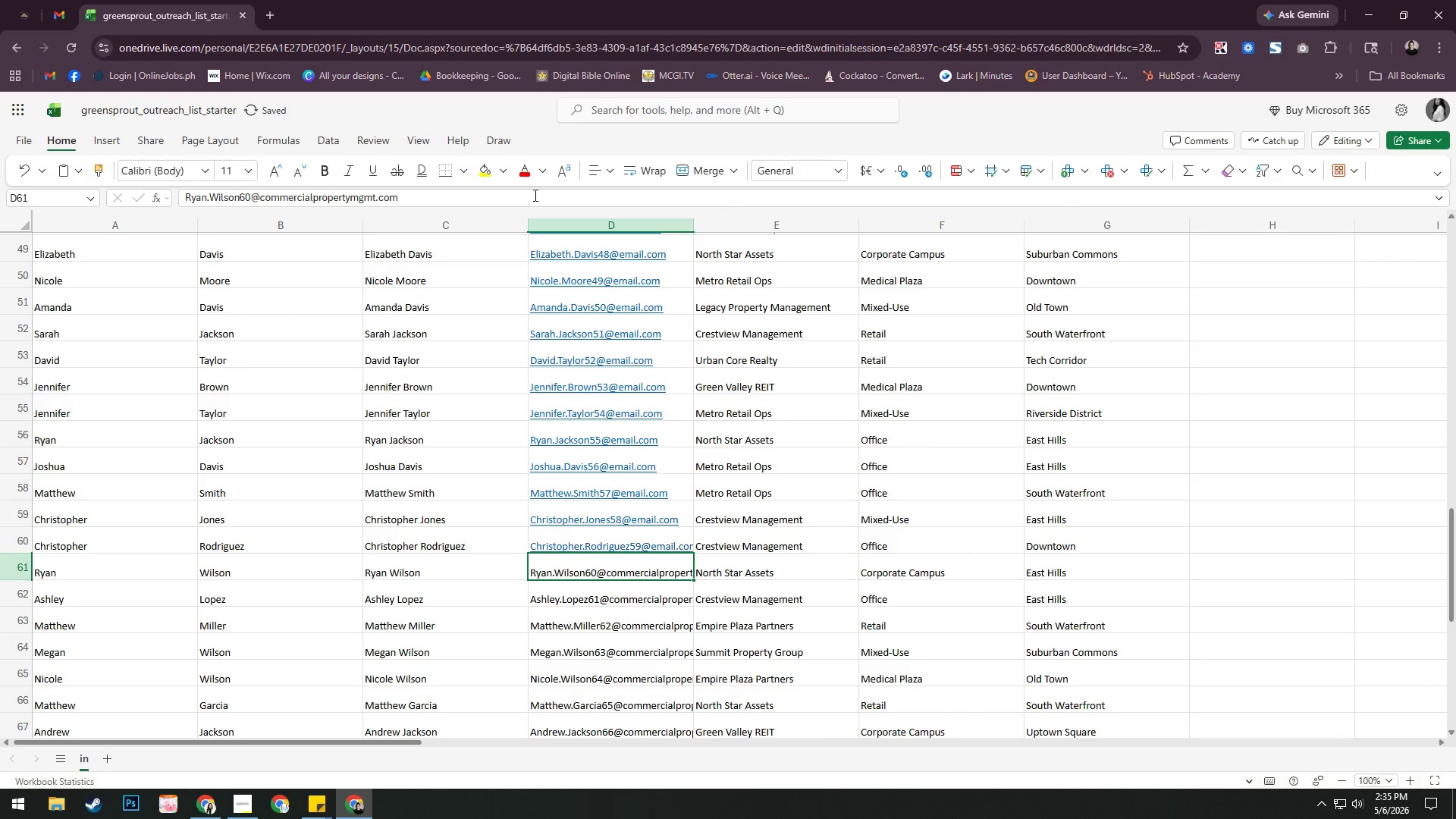 
left_click([534, 195])
 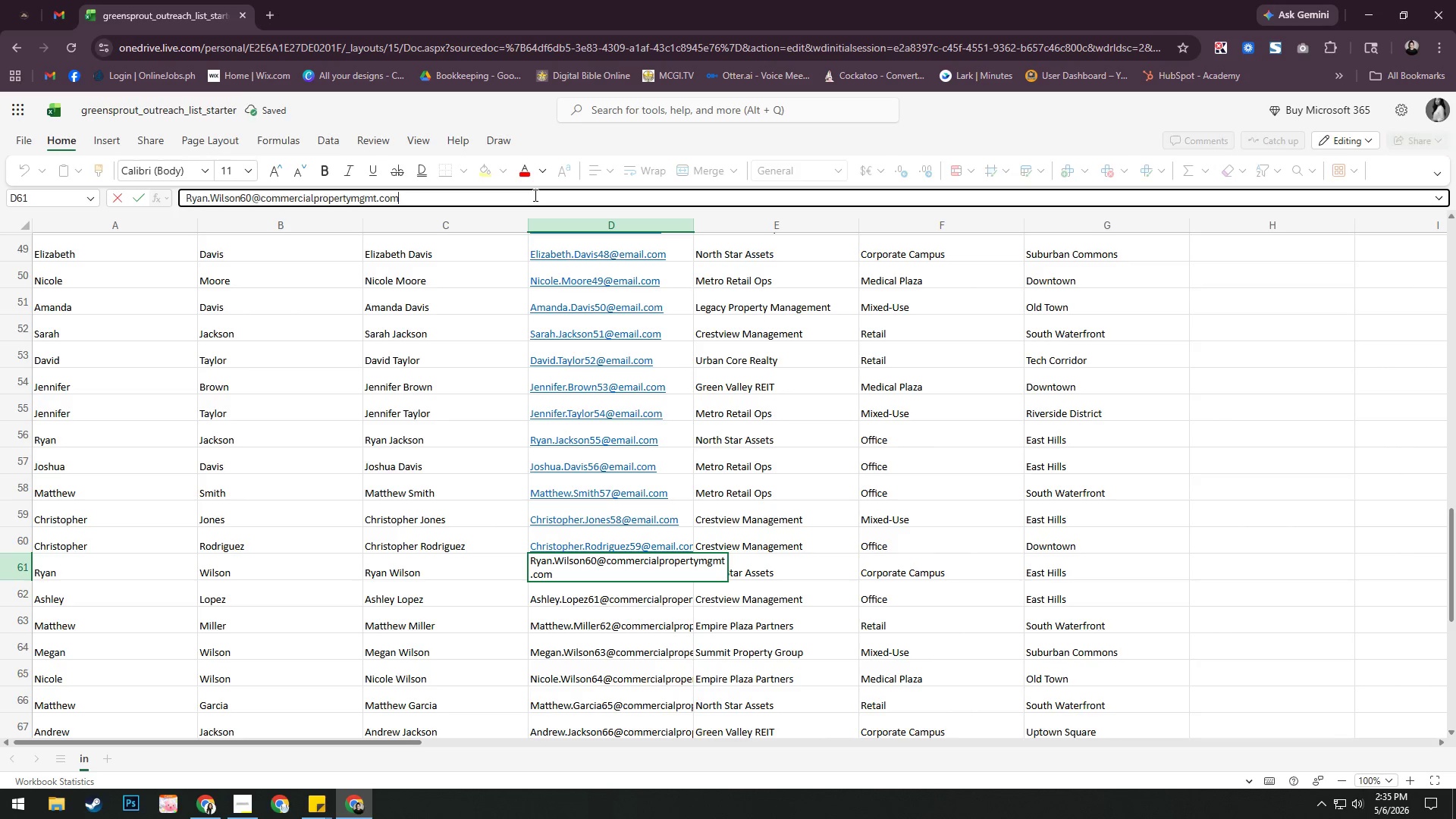 
hold_key(key=Backspace, duration=1.22)
 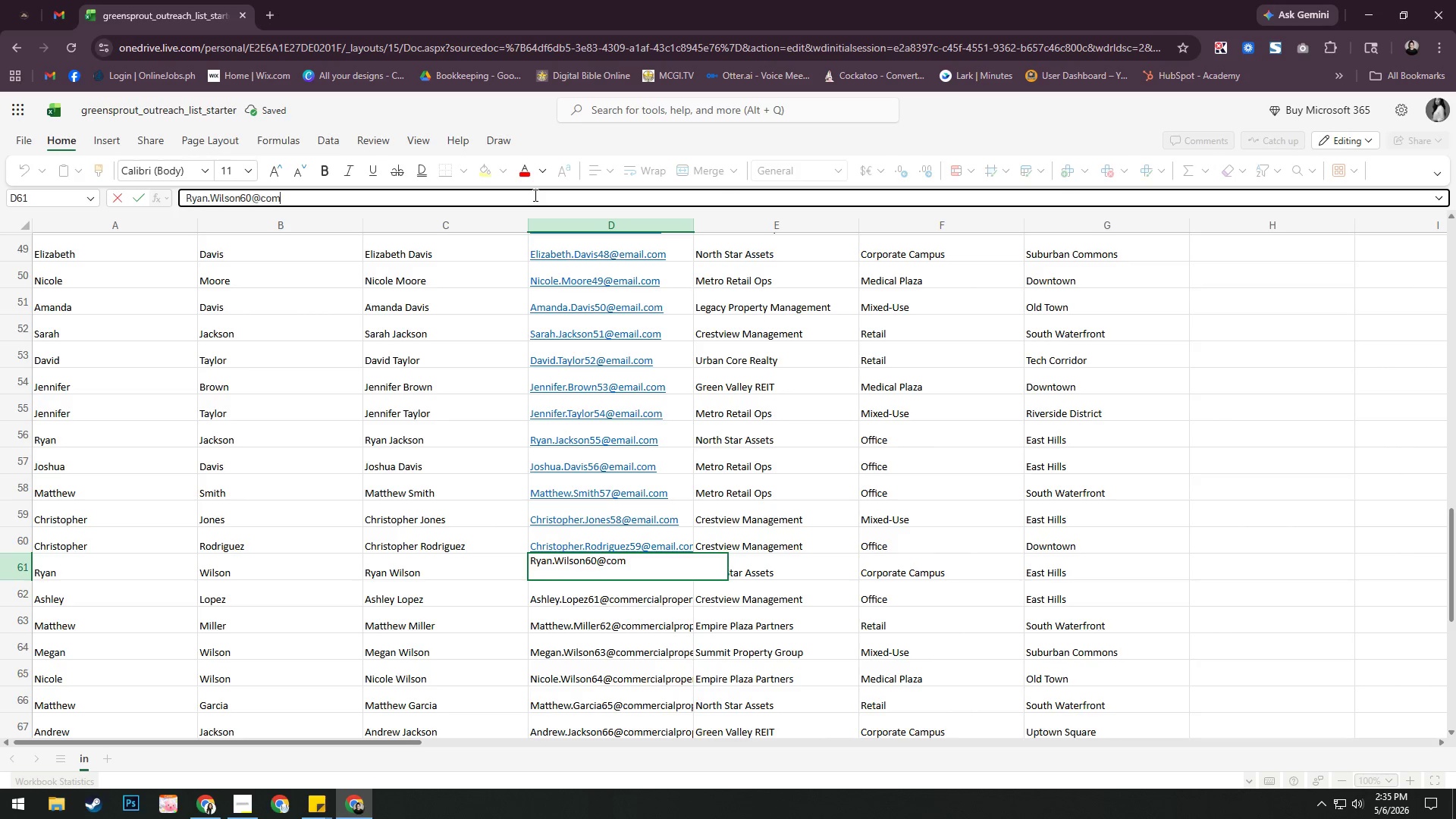 
key(Backspace)
key(Backspace)
key(Backspace)
type(EMAIL.COM)
 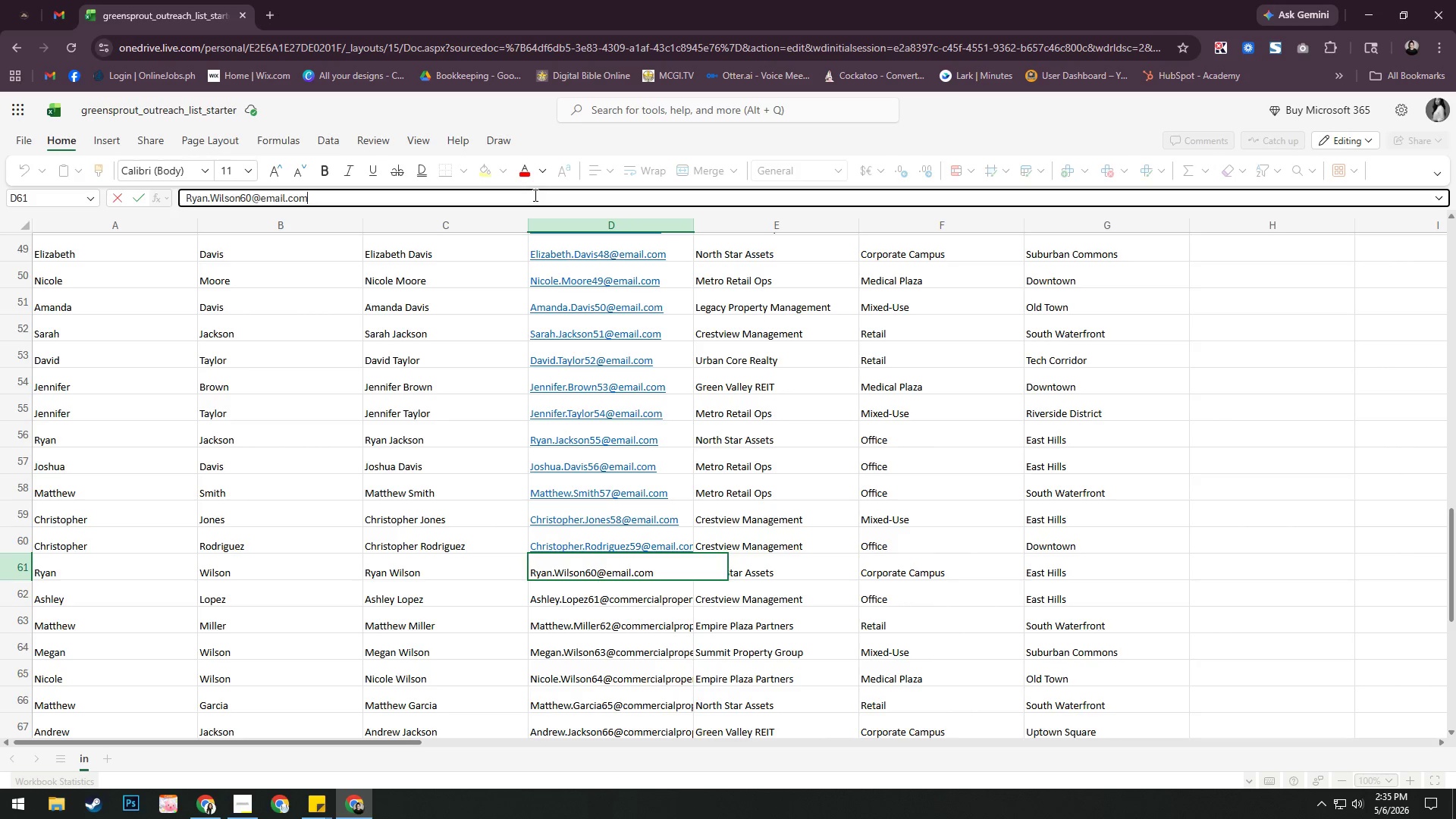 
key(Enter)
 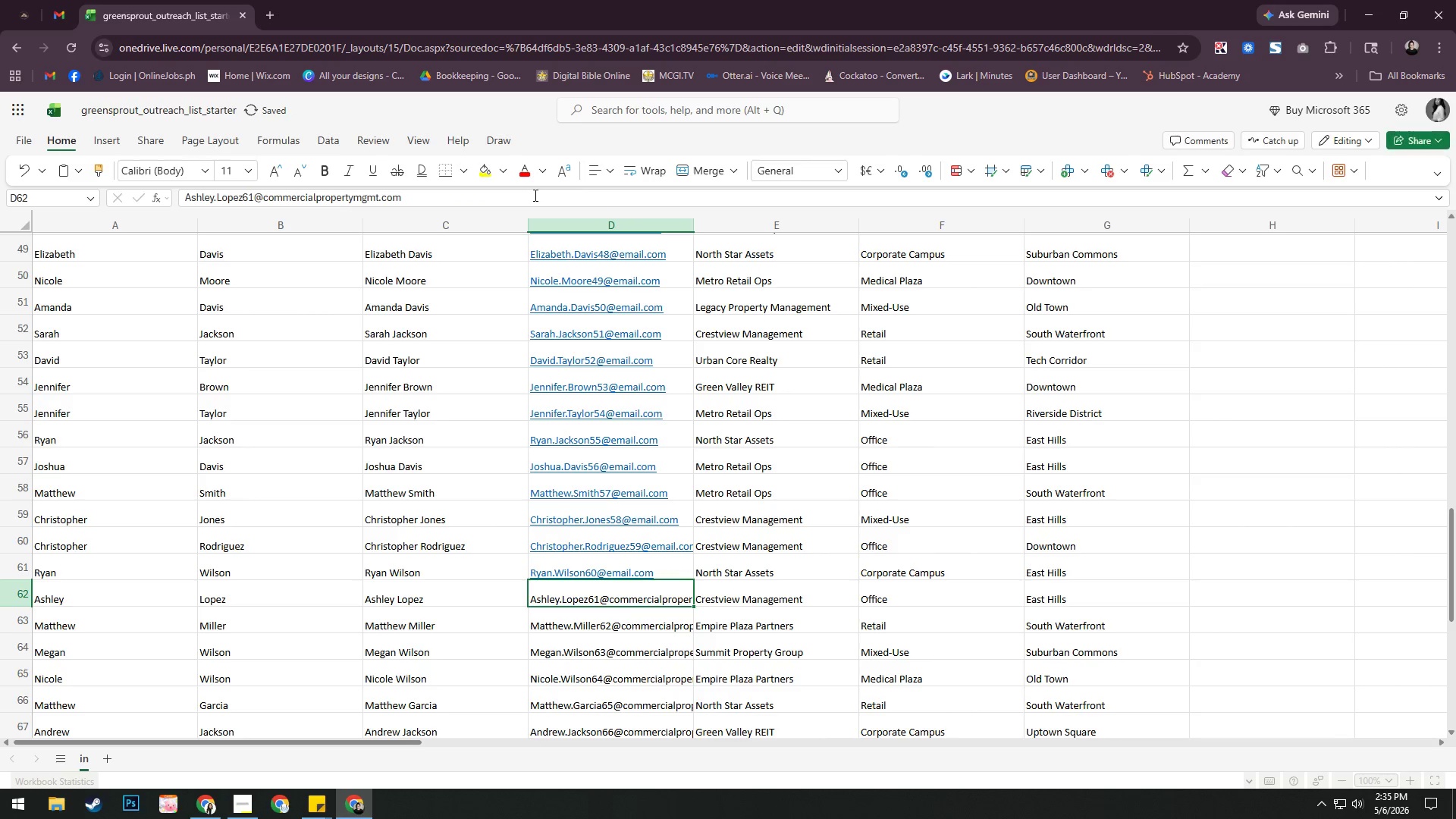 
left_click([535, 195])
 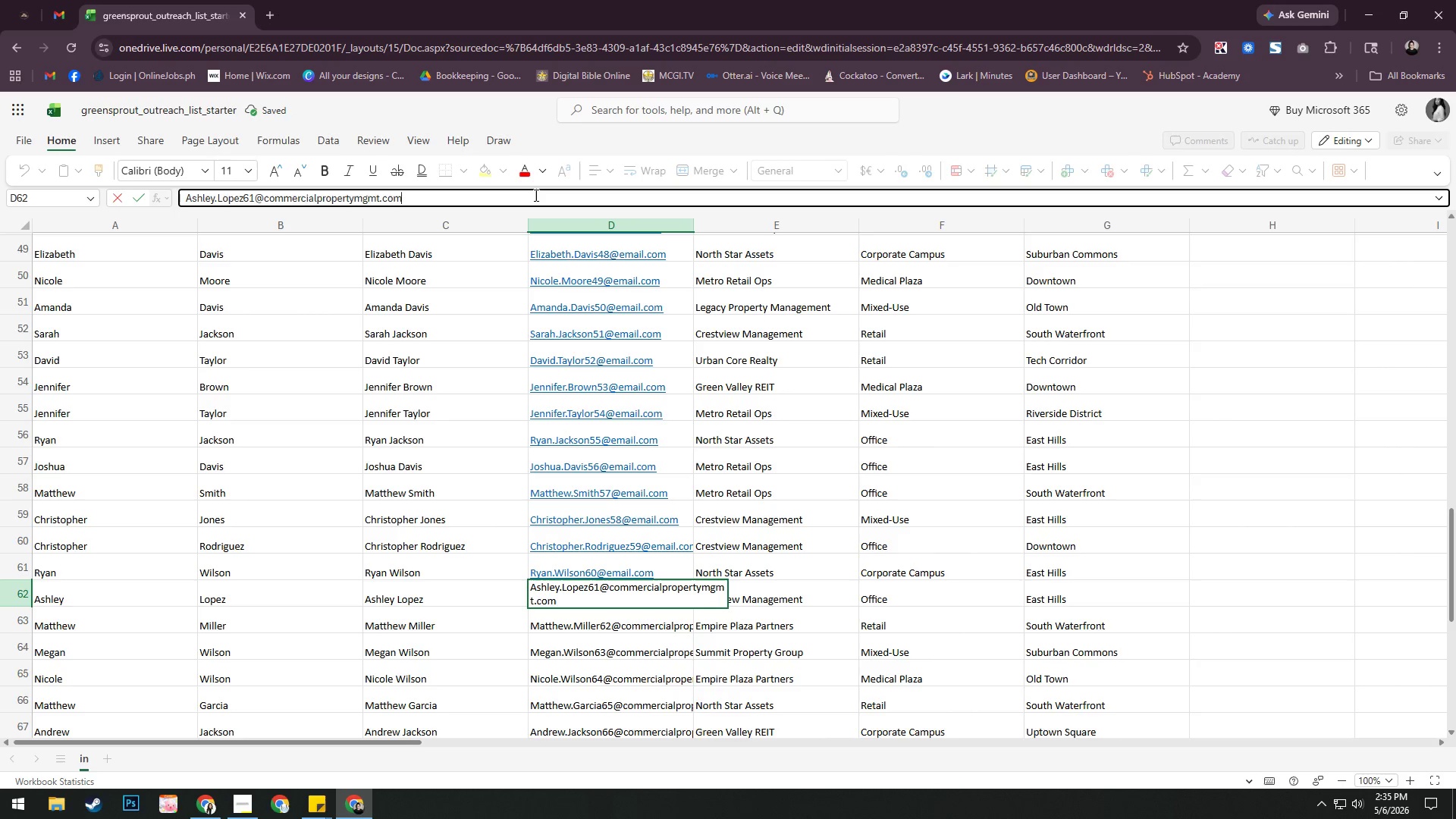 
scroll: coordinate [534, 195], scroll_direction: up, amount: 1.0
 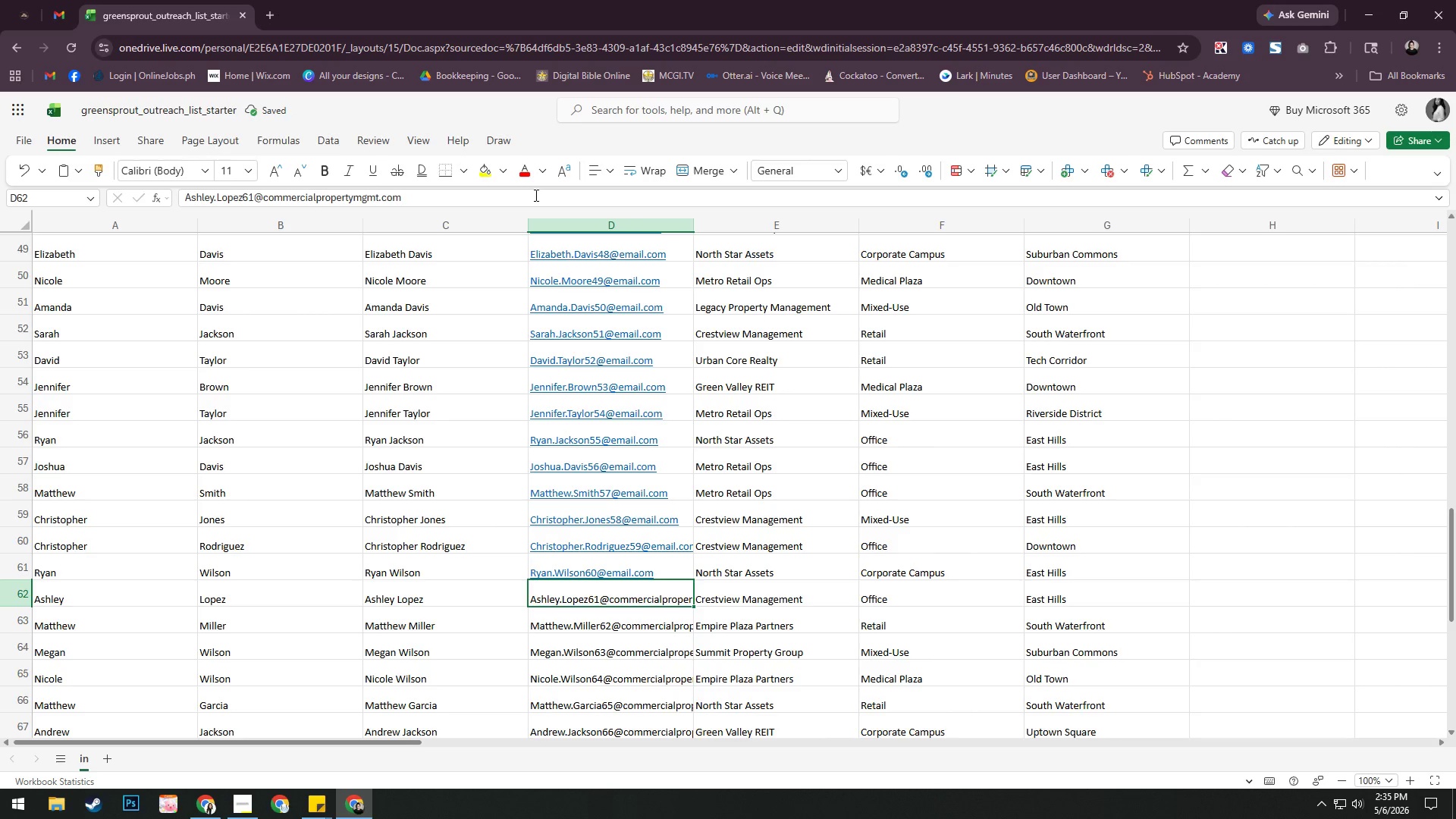 
hold_key(key=Backspace, duration=1.25)
 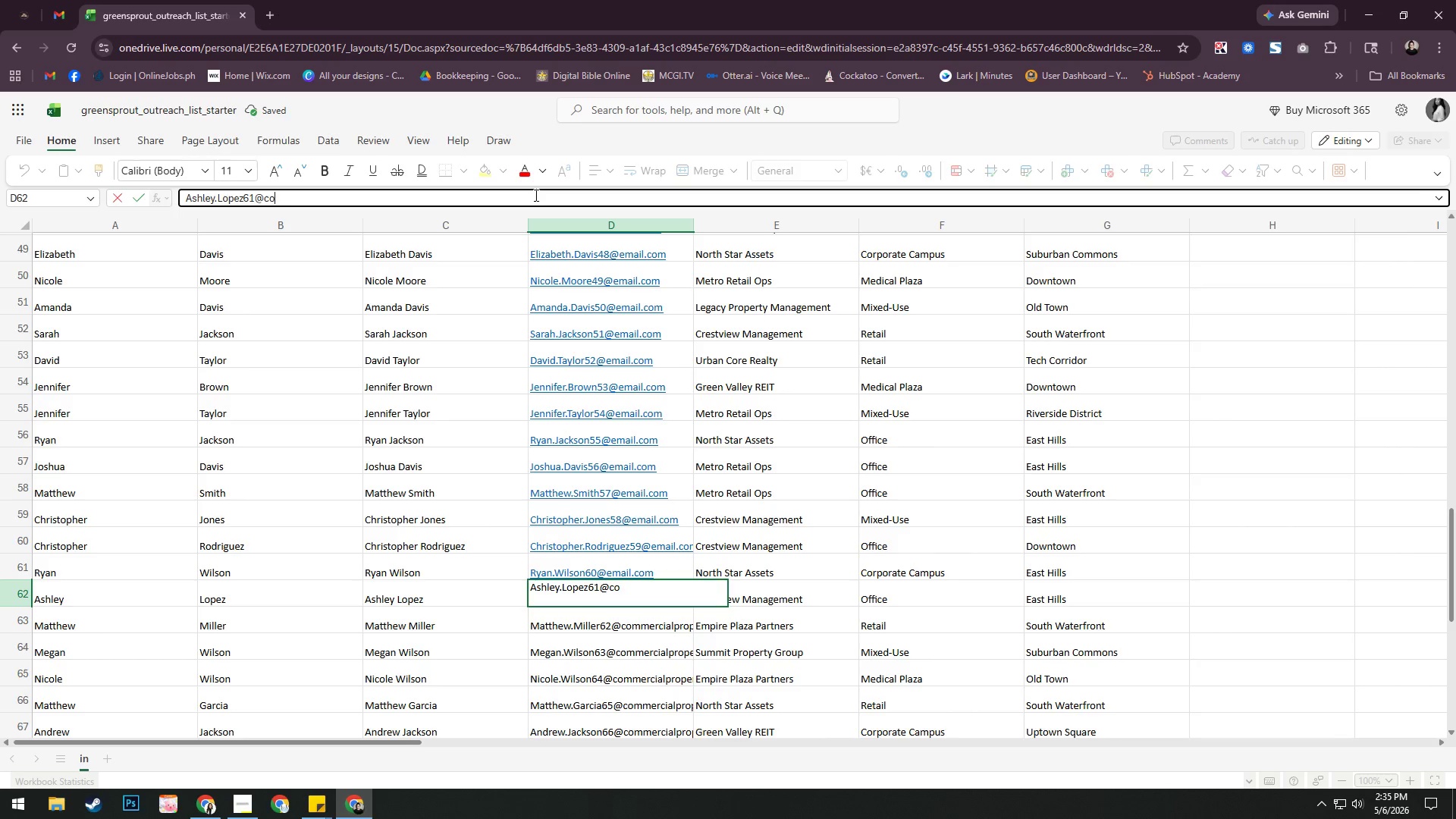 
key(Backspace)
key(Backspace)
type(EMAIL.COM)
 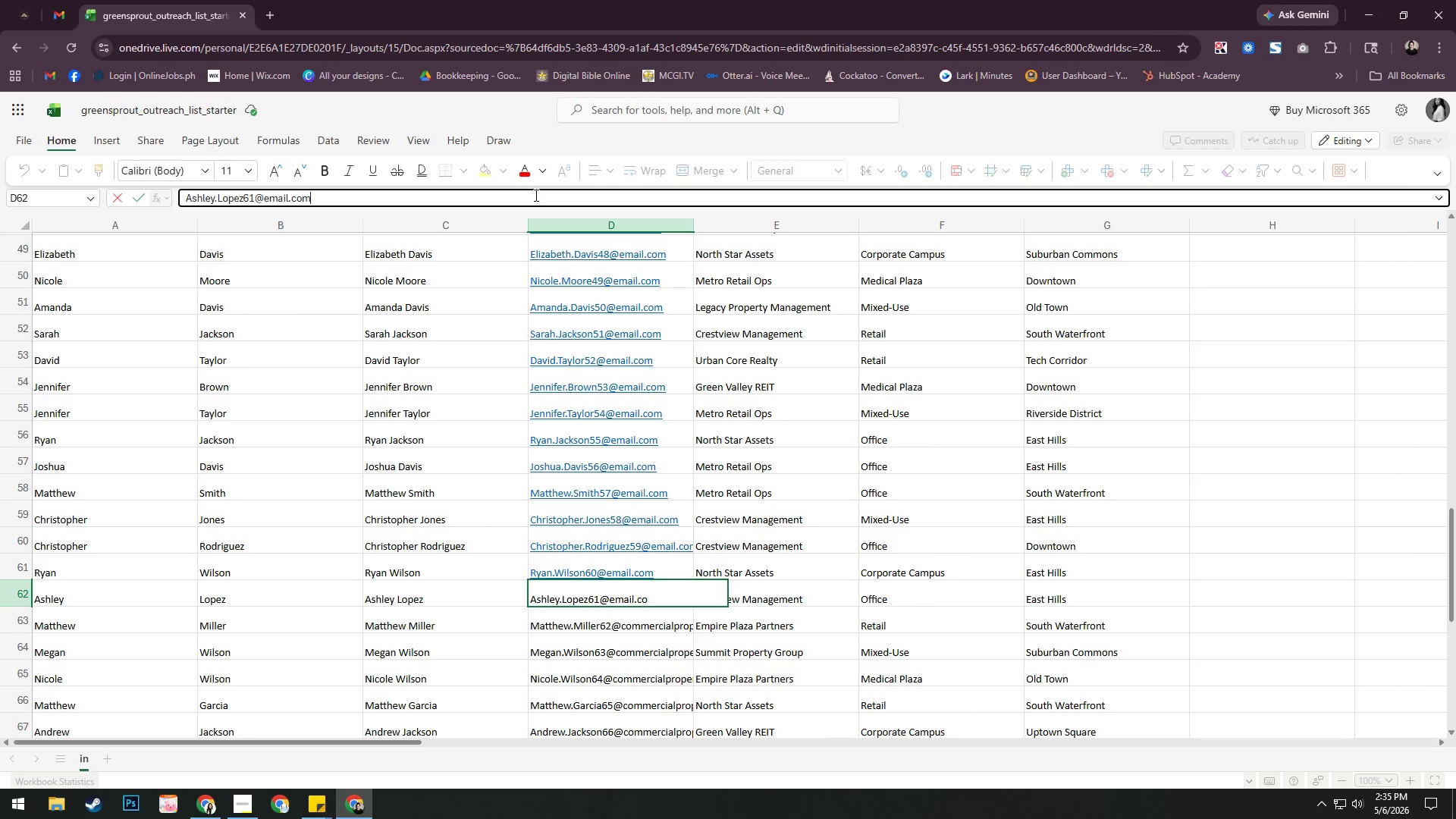 
key(Enter)
 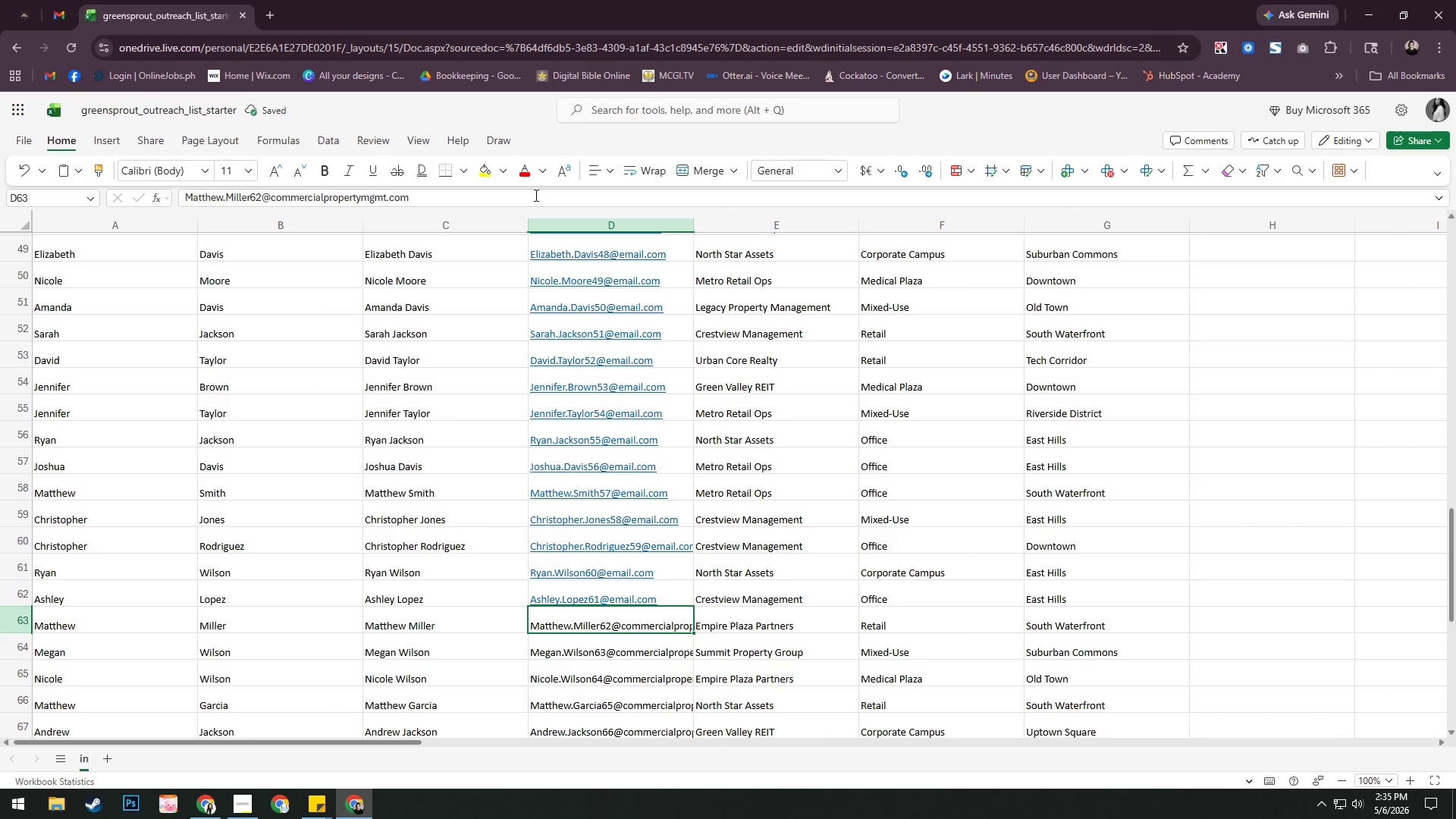 
left_click_drag(start_coordinate=[535, 195], to_coordinate=[542, 196])
 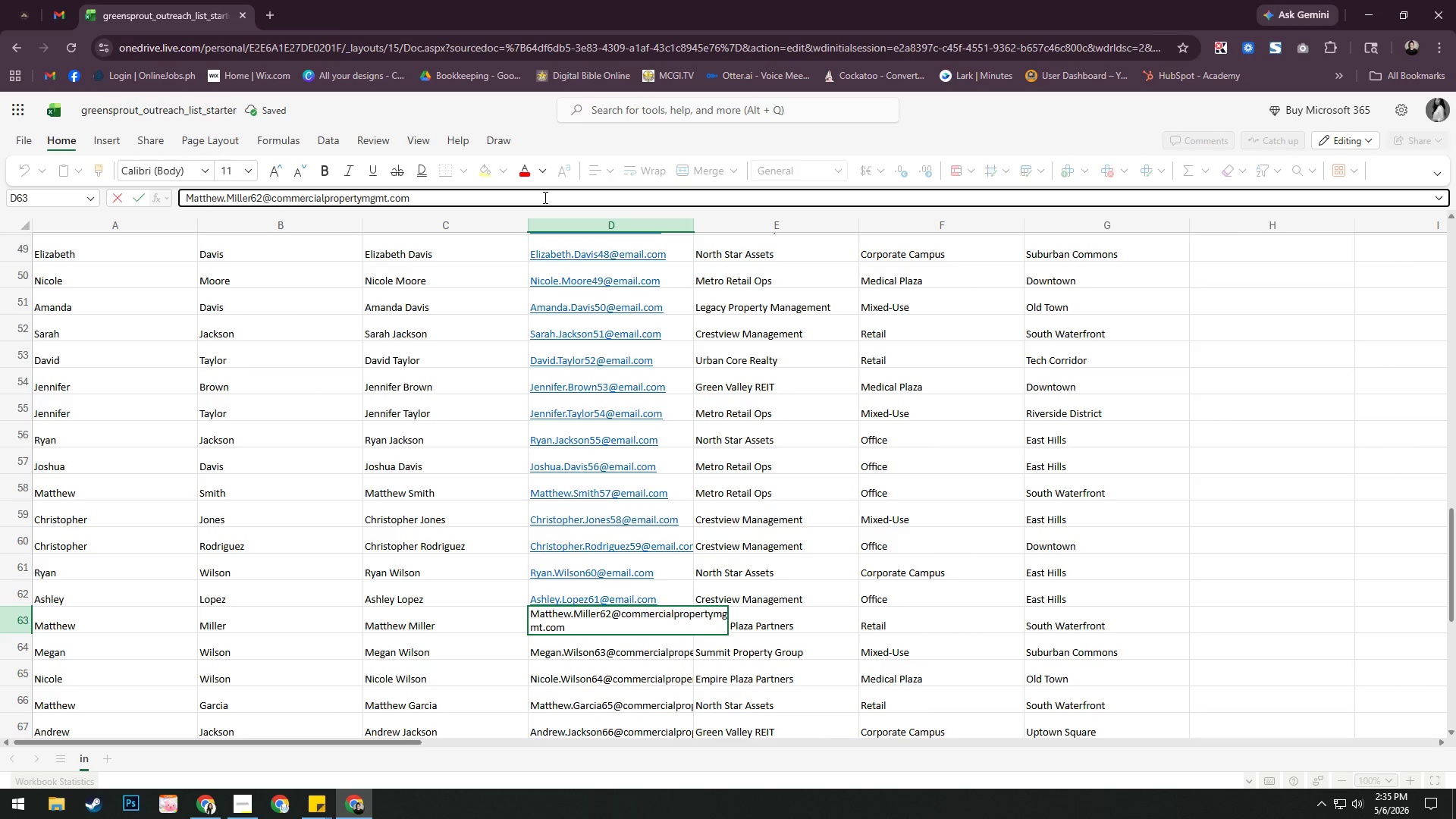 
key(Backspace)
key(Backspace)
key(Backspace)
key(Backspace)
type(@EMAIL.COM)
 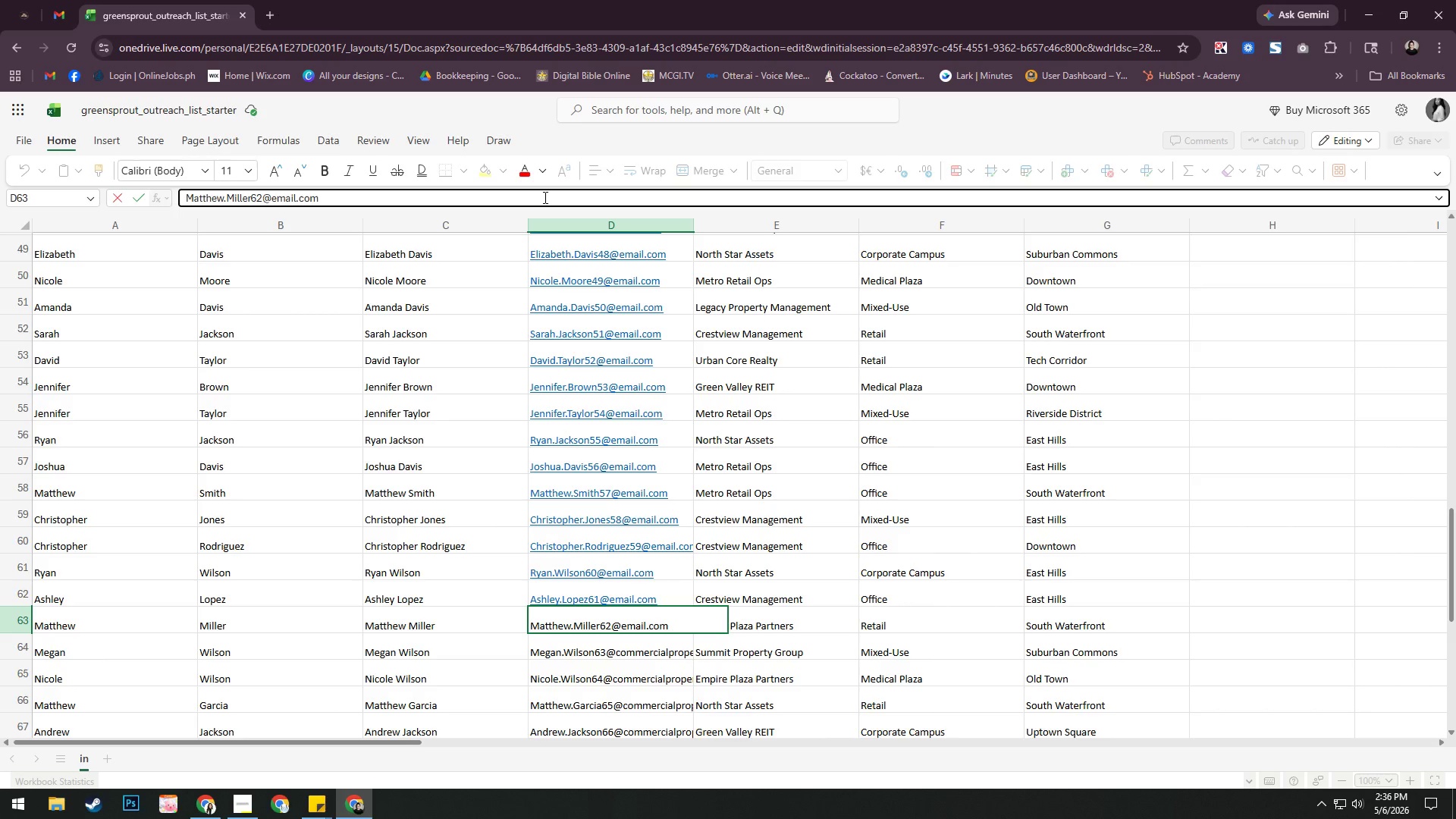 
key(Enter)
 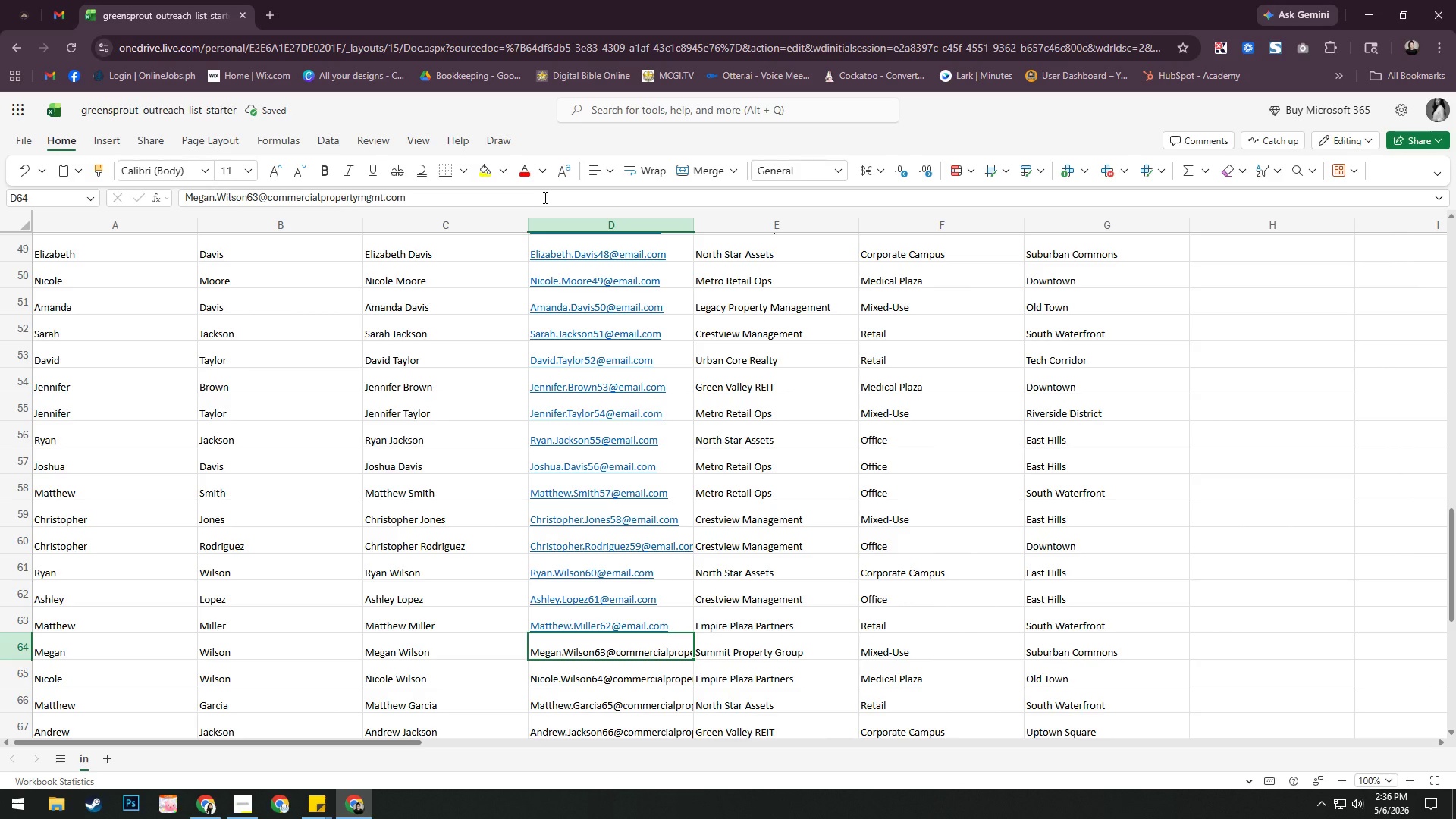 
left_click([544, 197])
 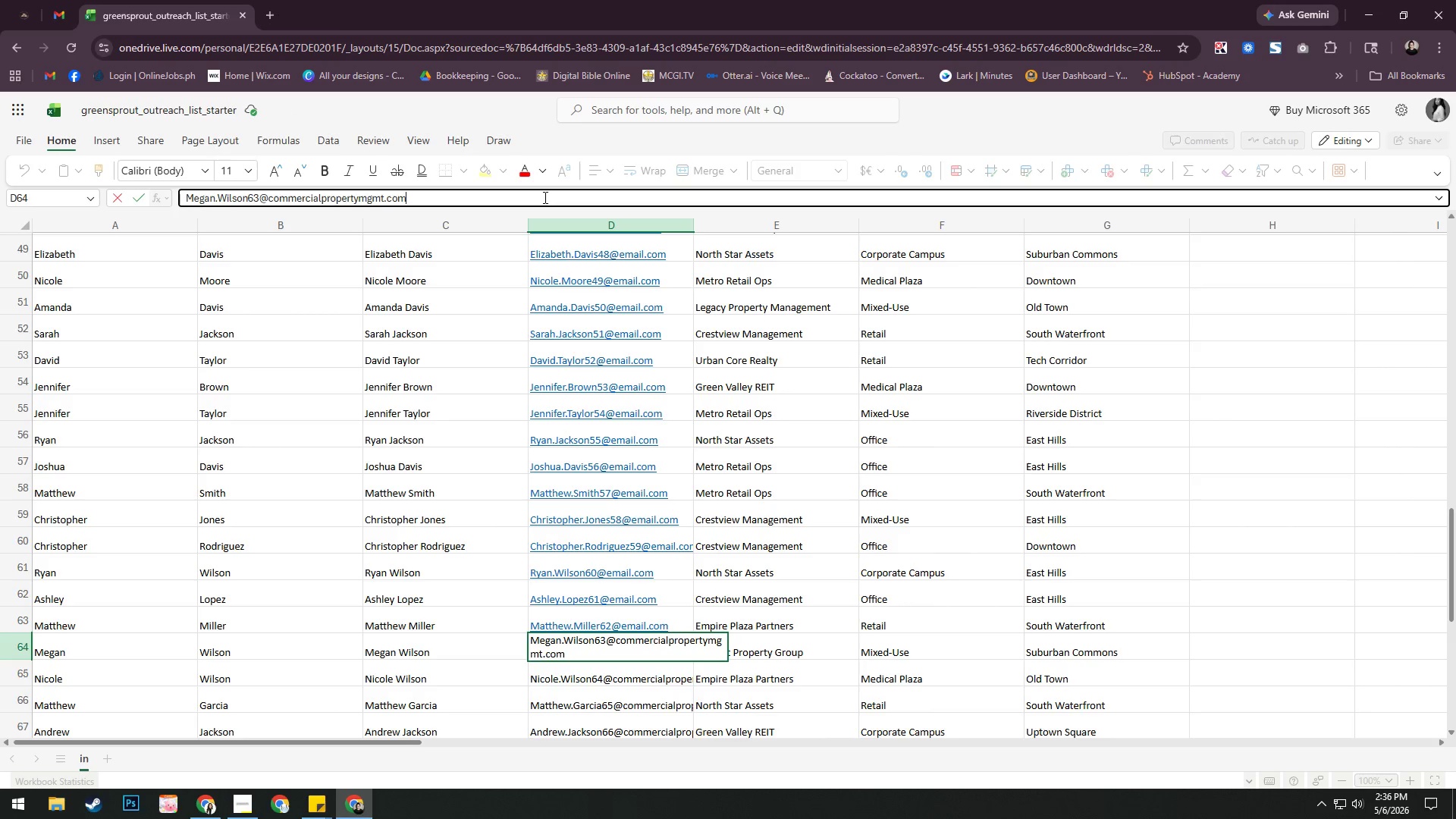 
hold_key(key=Backspace, duration=1.38)
 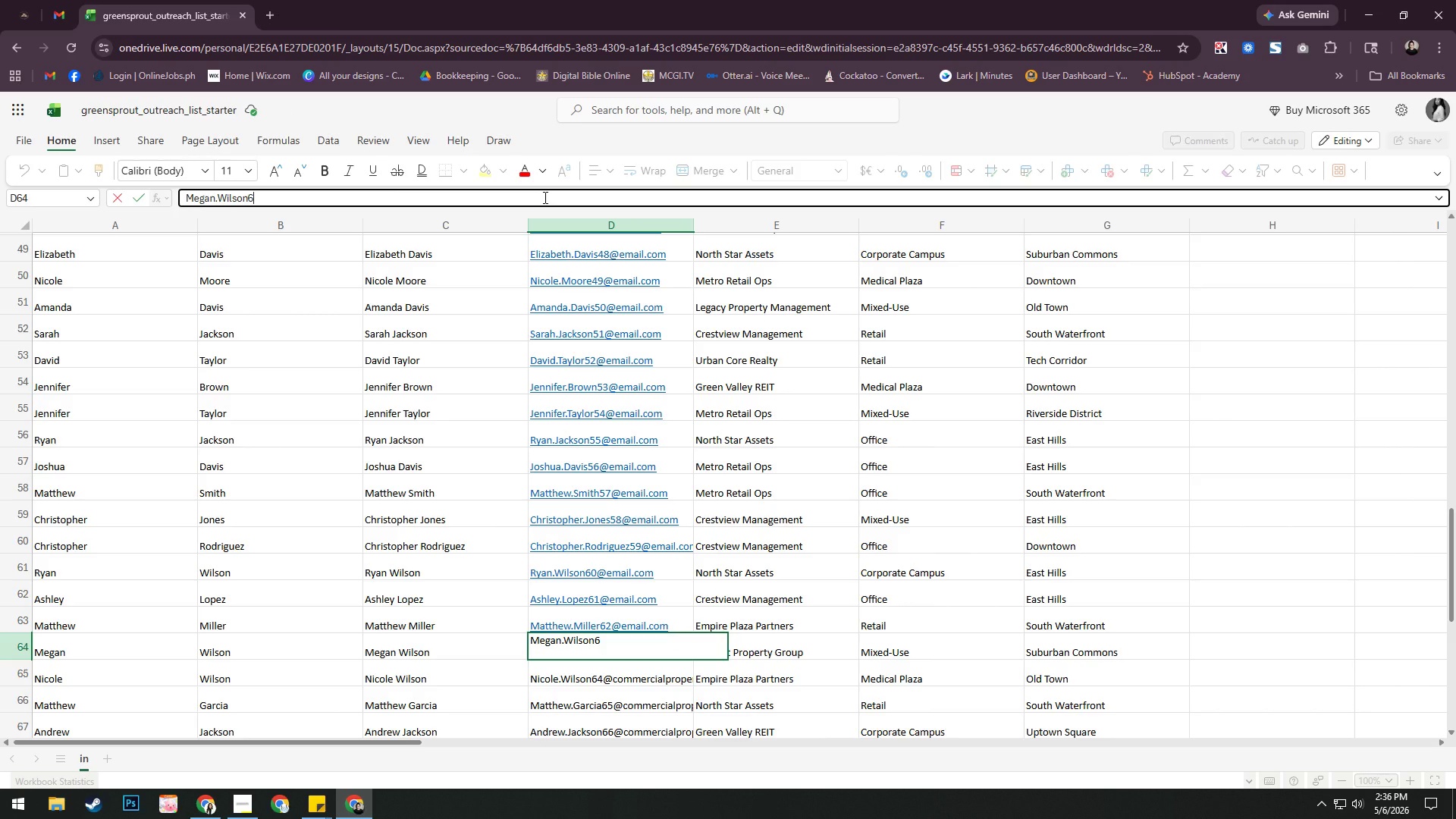 
key(Control+Z)
 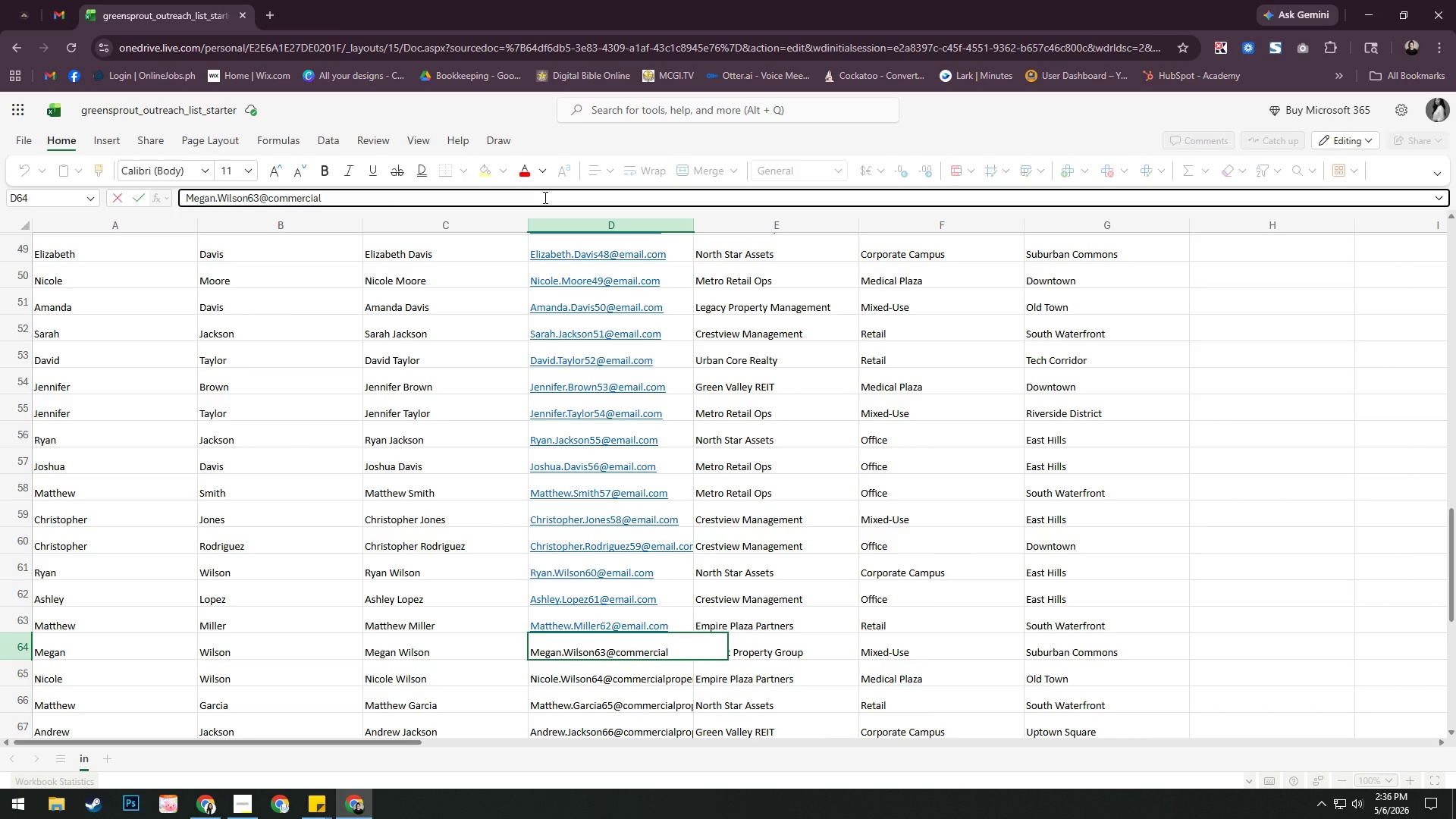 
key(Backspace)
key(Backspace)
key(Backspace)
key(Backspace)
key(Backspace)
key(Backspace)
key(Backspace)
key(Backspace)
key(Backspace)
key(Backspace)
type(EMAIL.COM)
 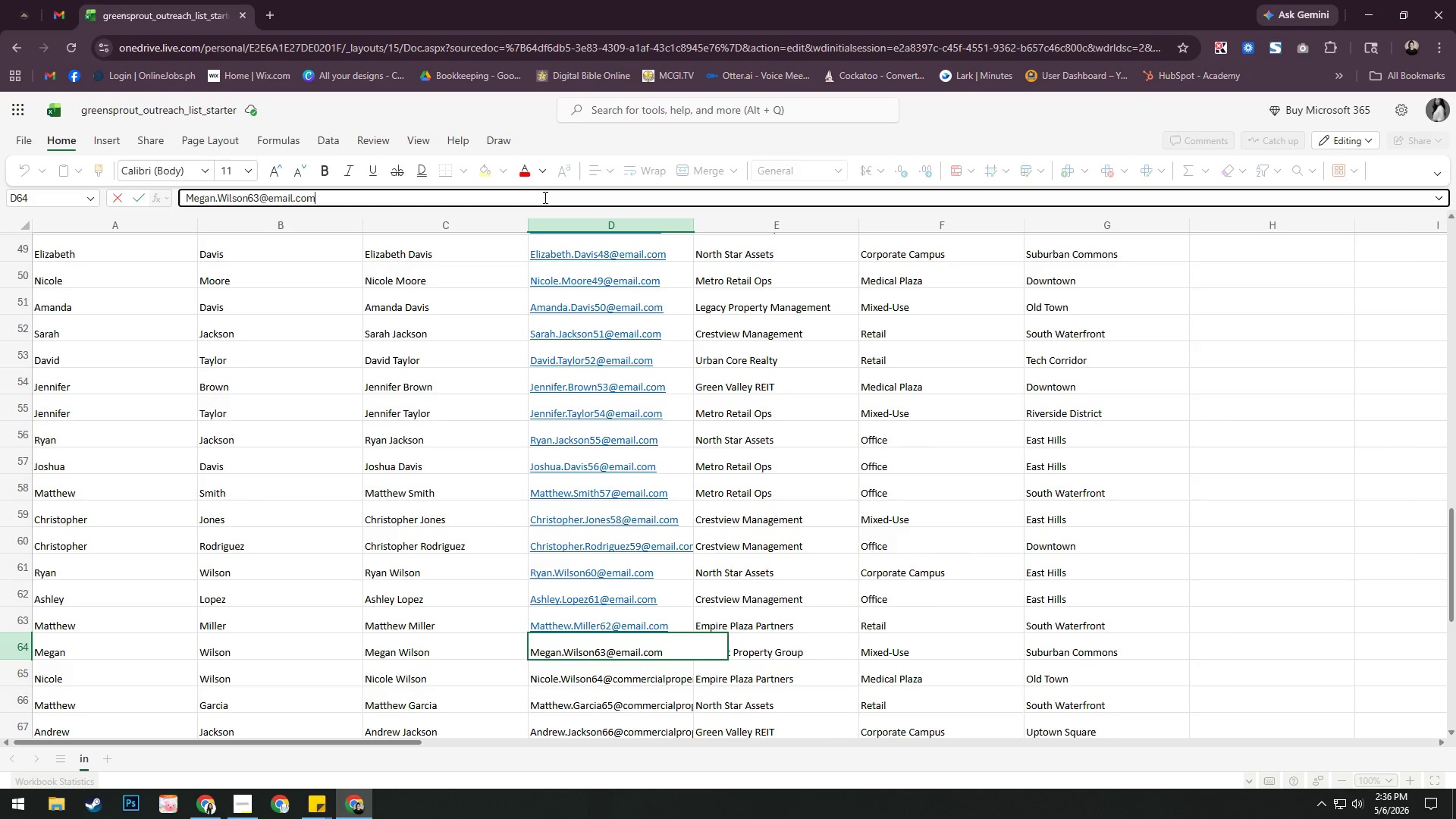 
key(Enter)
 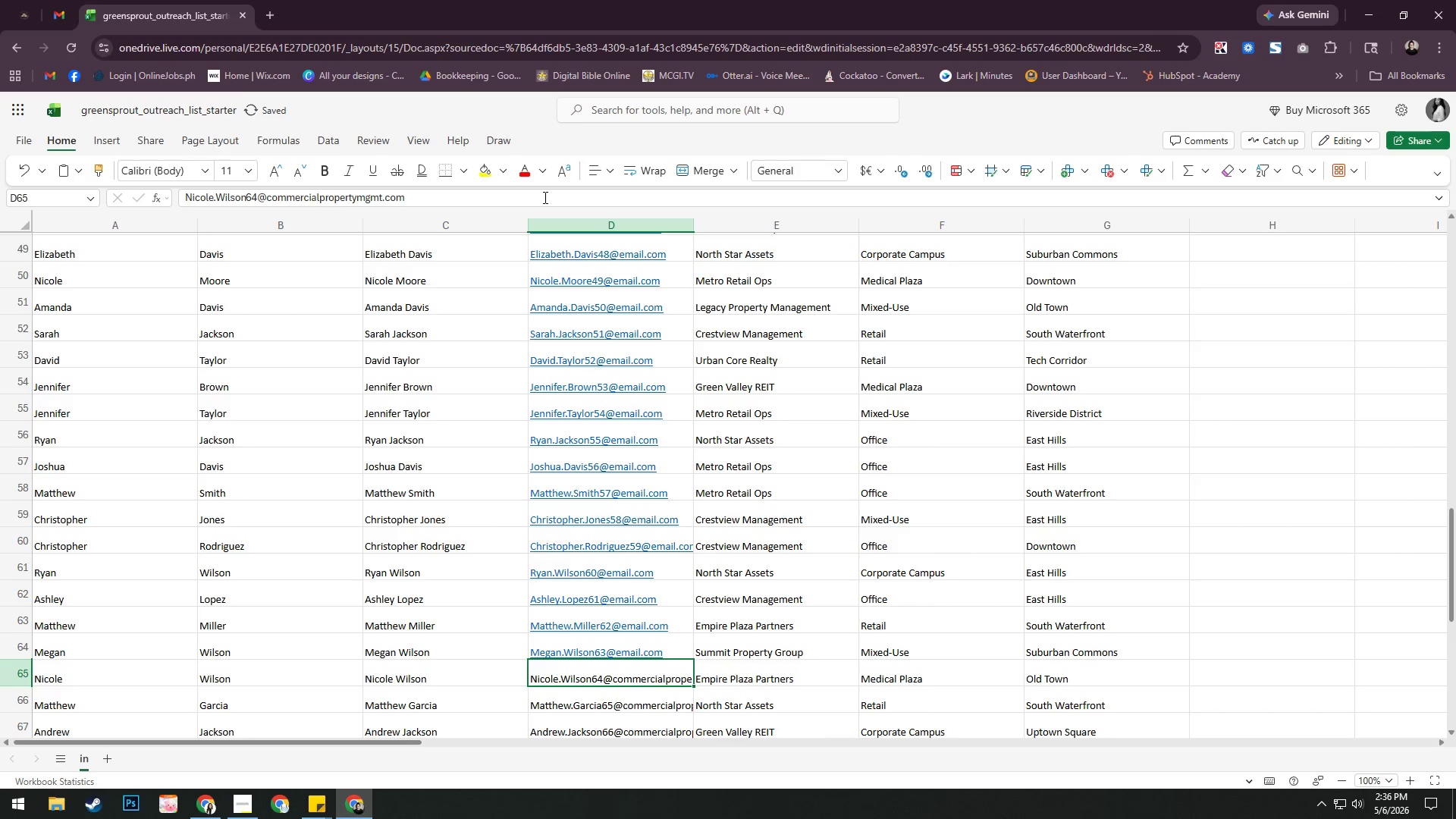 
left_click([544, 197])
 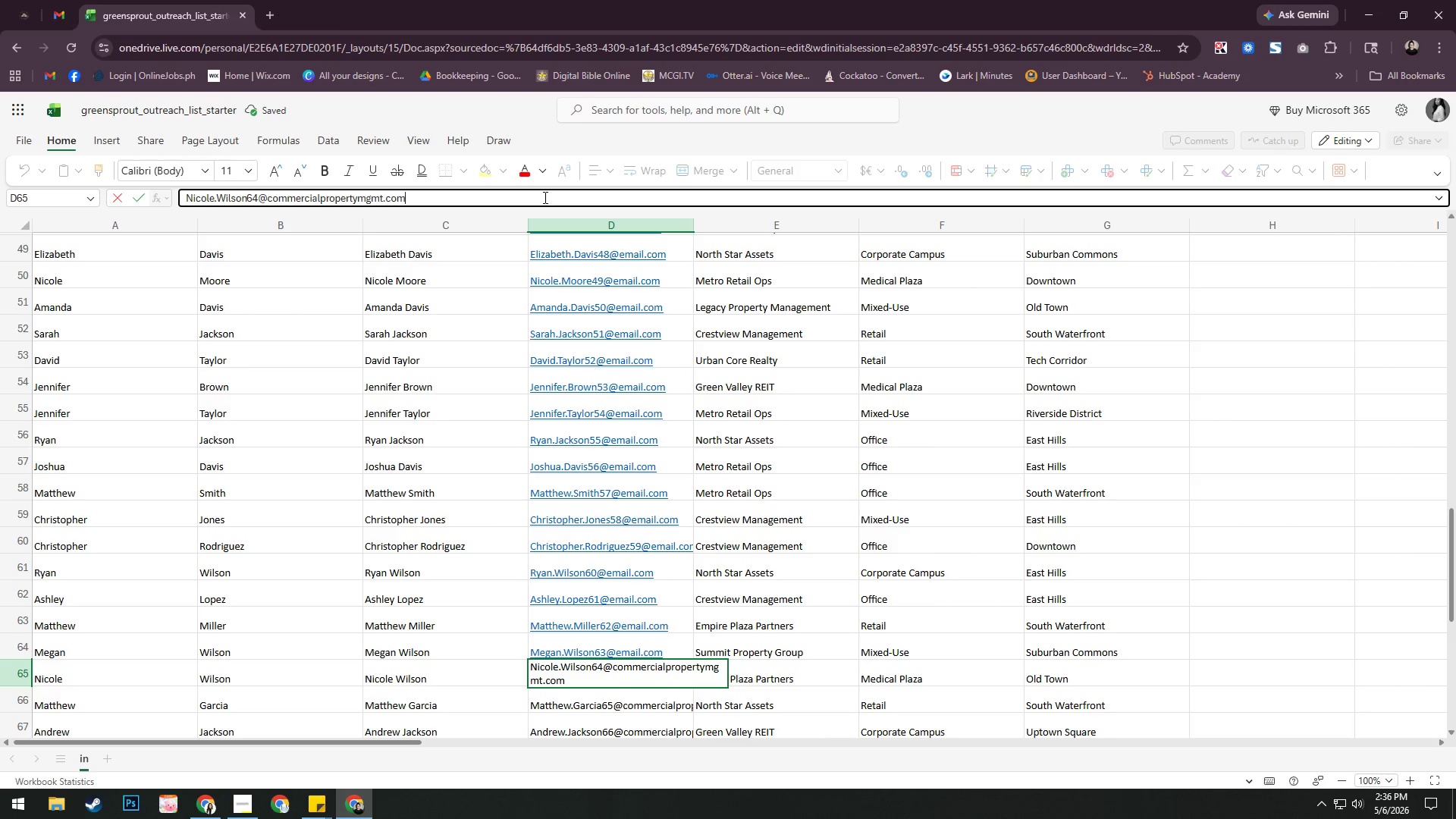 
hold_key(key=Backspace, duration=1.22)
 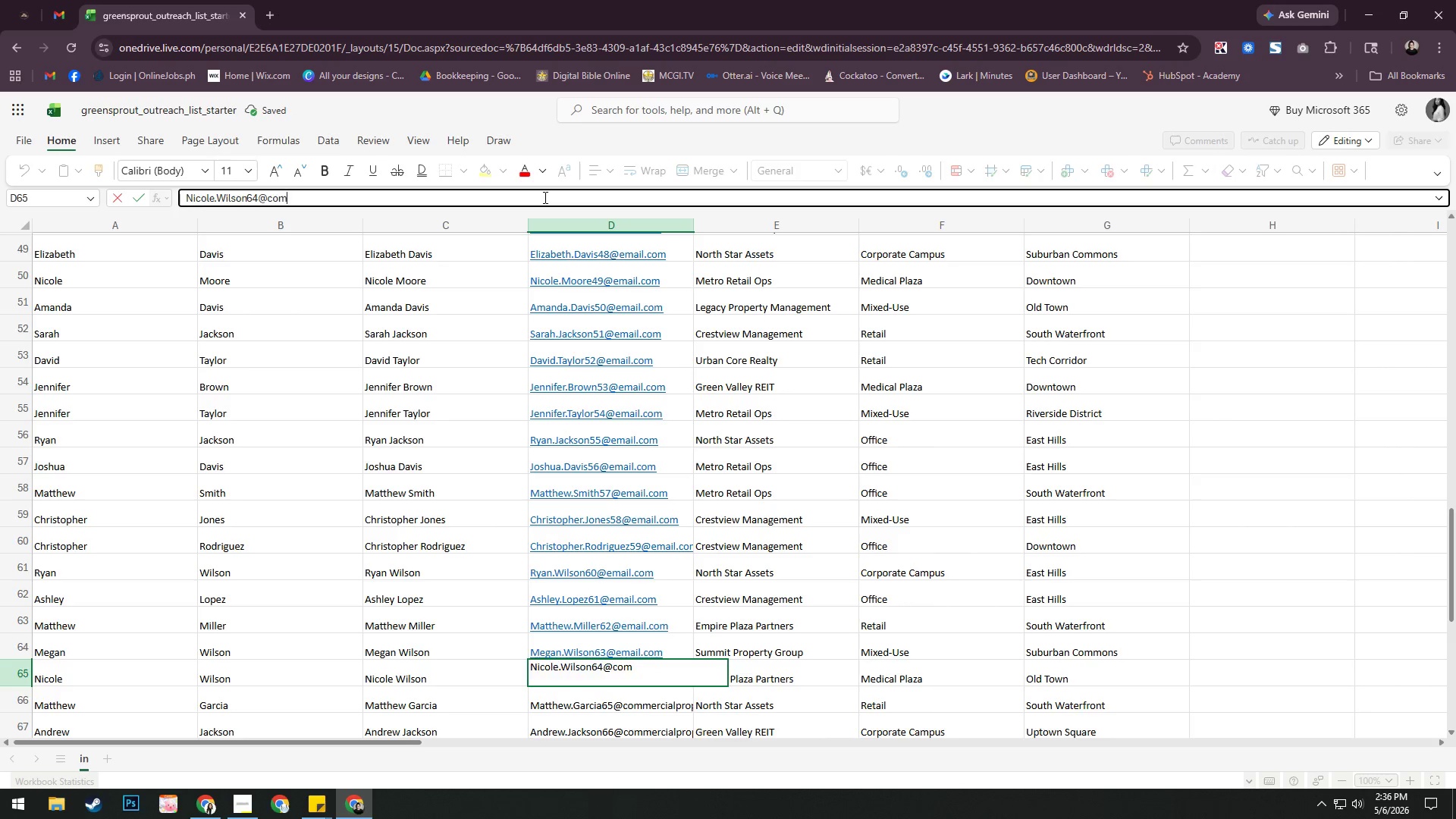 
key(Backspace)
key(Backspace)
key(Backspace)
type(EMAIL.COM)
 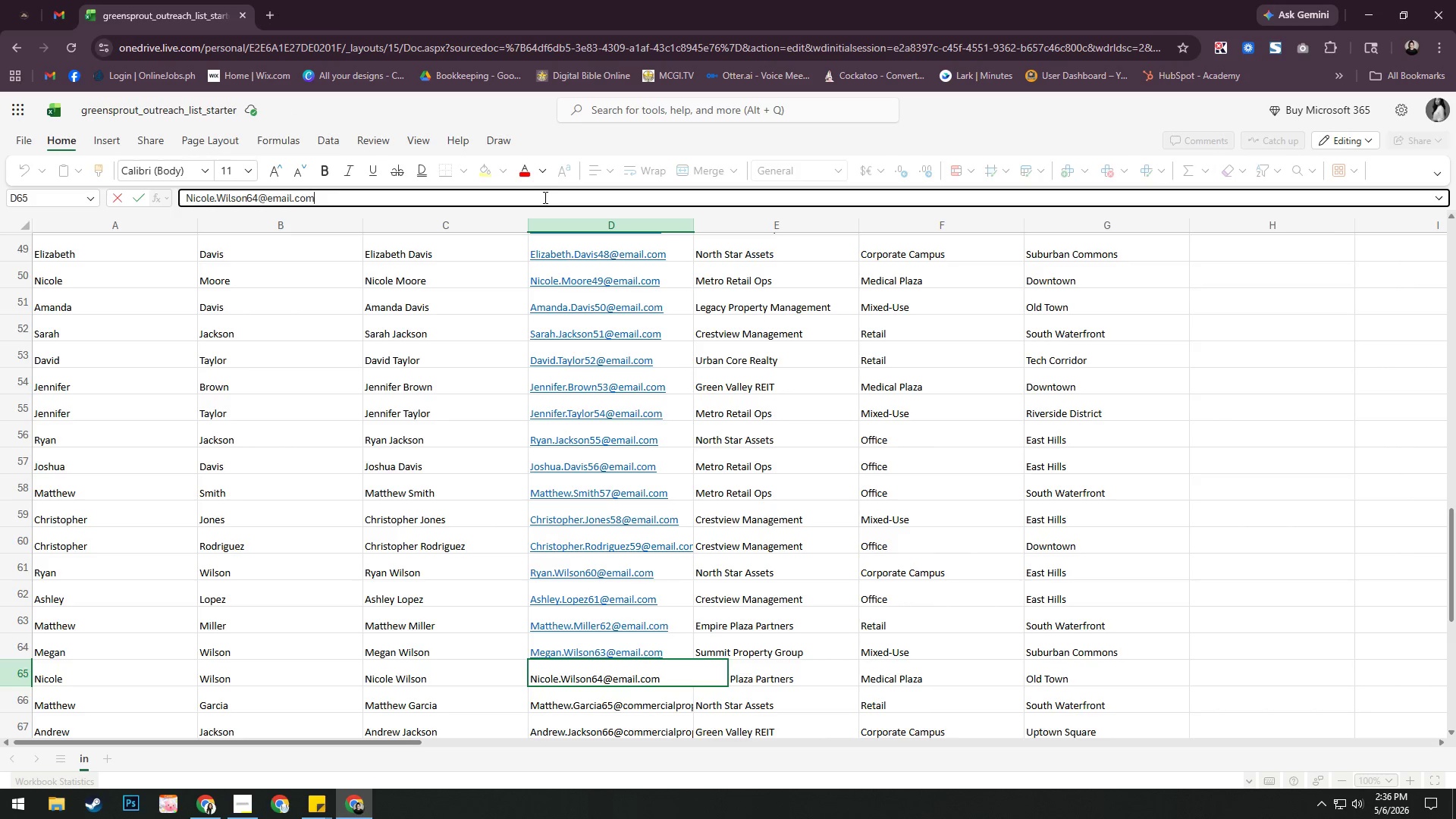 
key(Enter)
 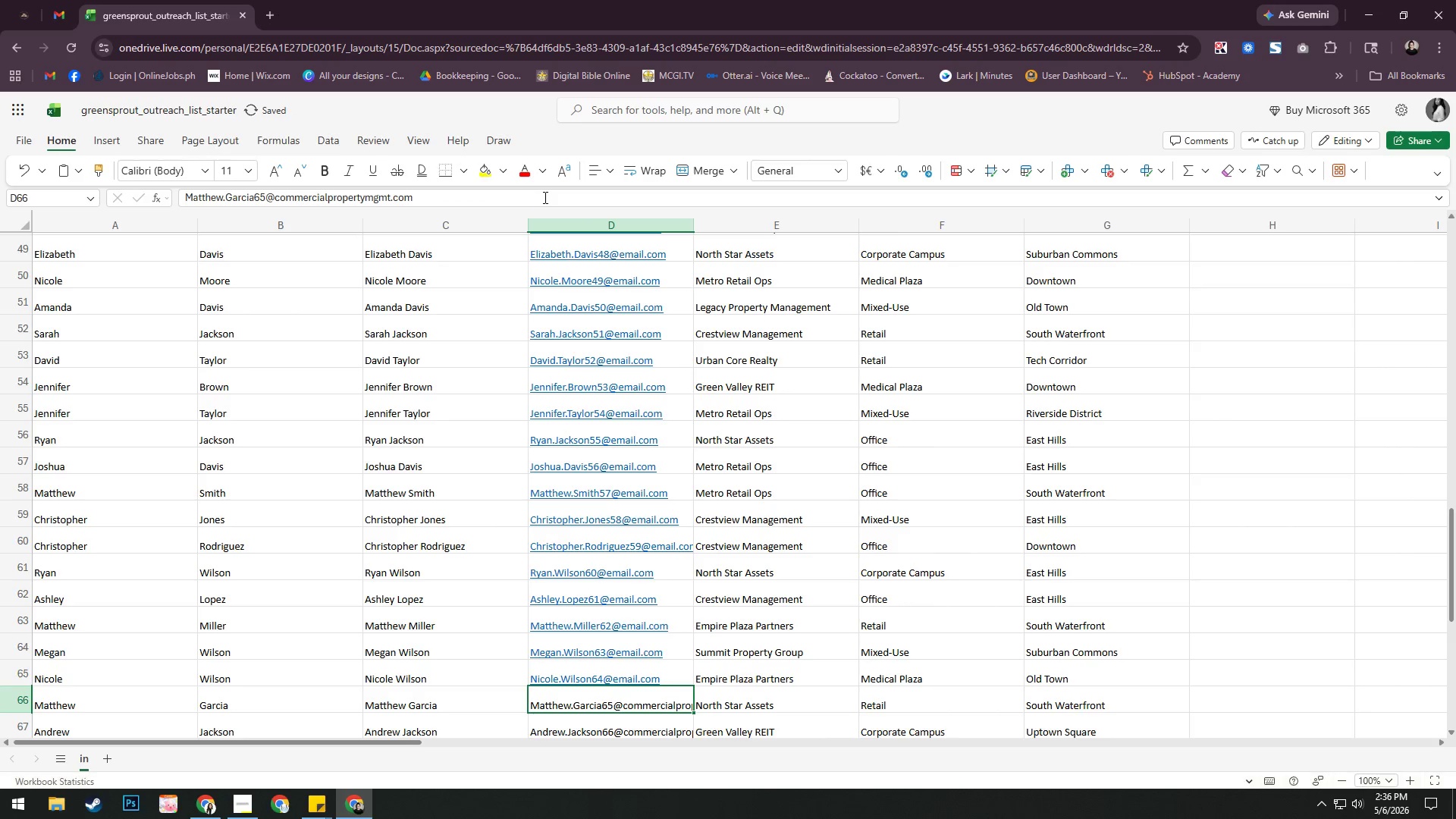 
left_click([544, 197])
 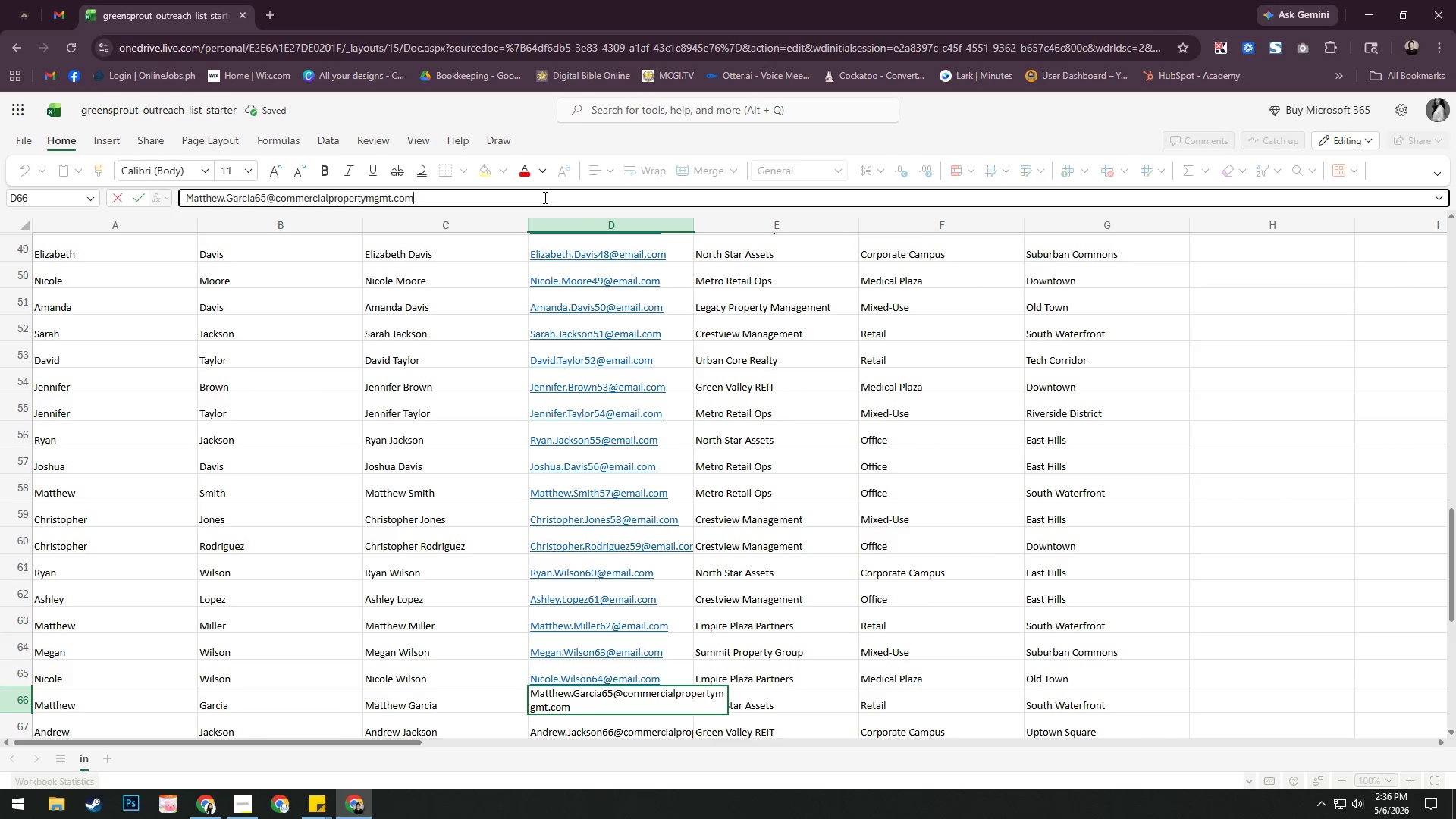 
hold_key(key=Backspace, duration=1.17)
 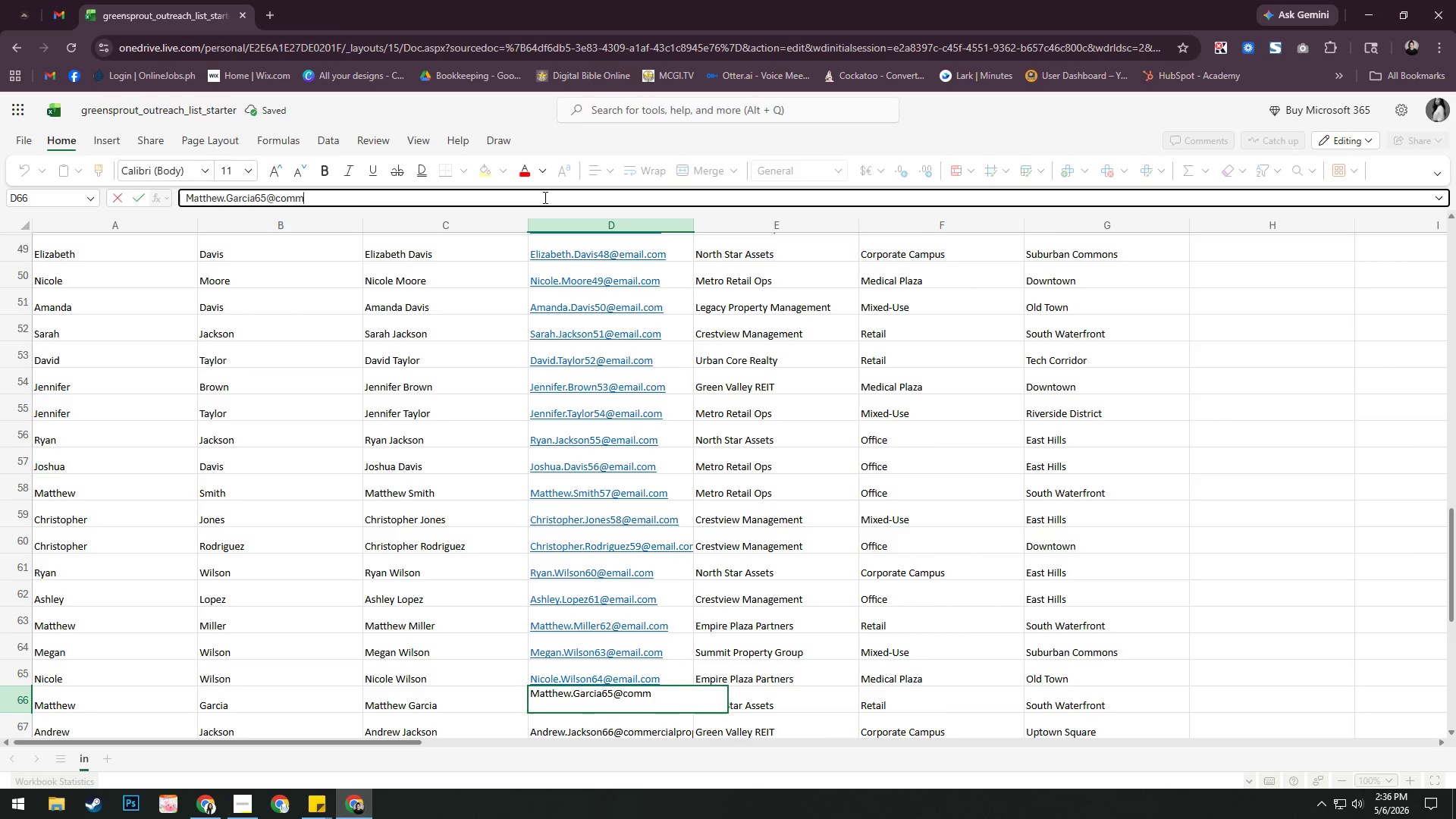 
key(Backspace)
key(Backspace)
key(Backspace)
key(Backspace)
type(EMAIL.COM)
 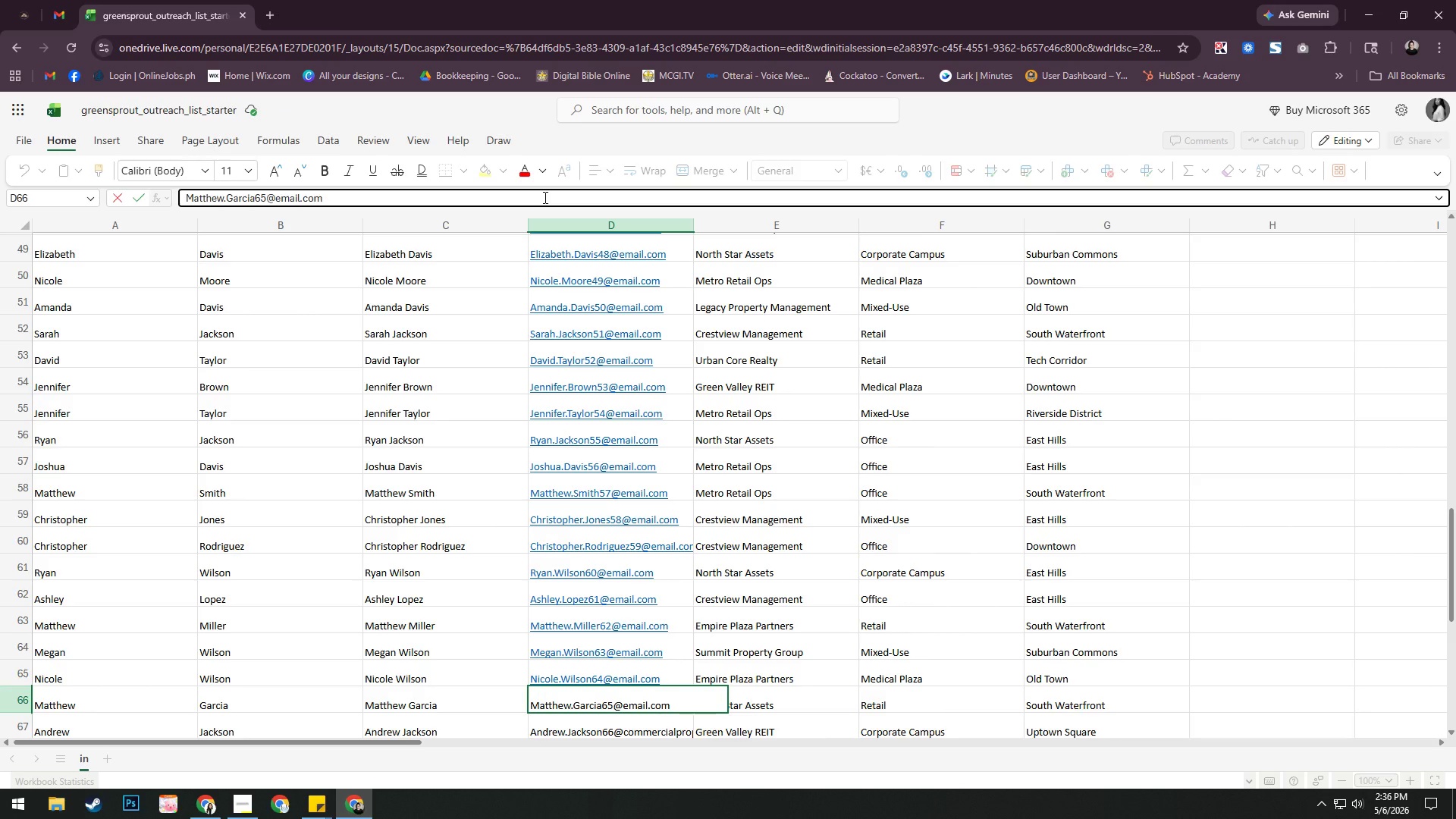 
key(Enter)
 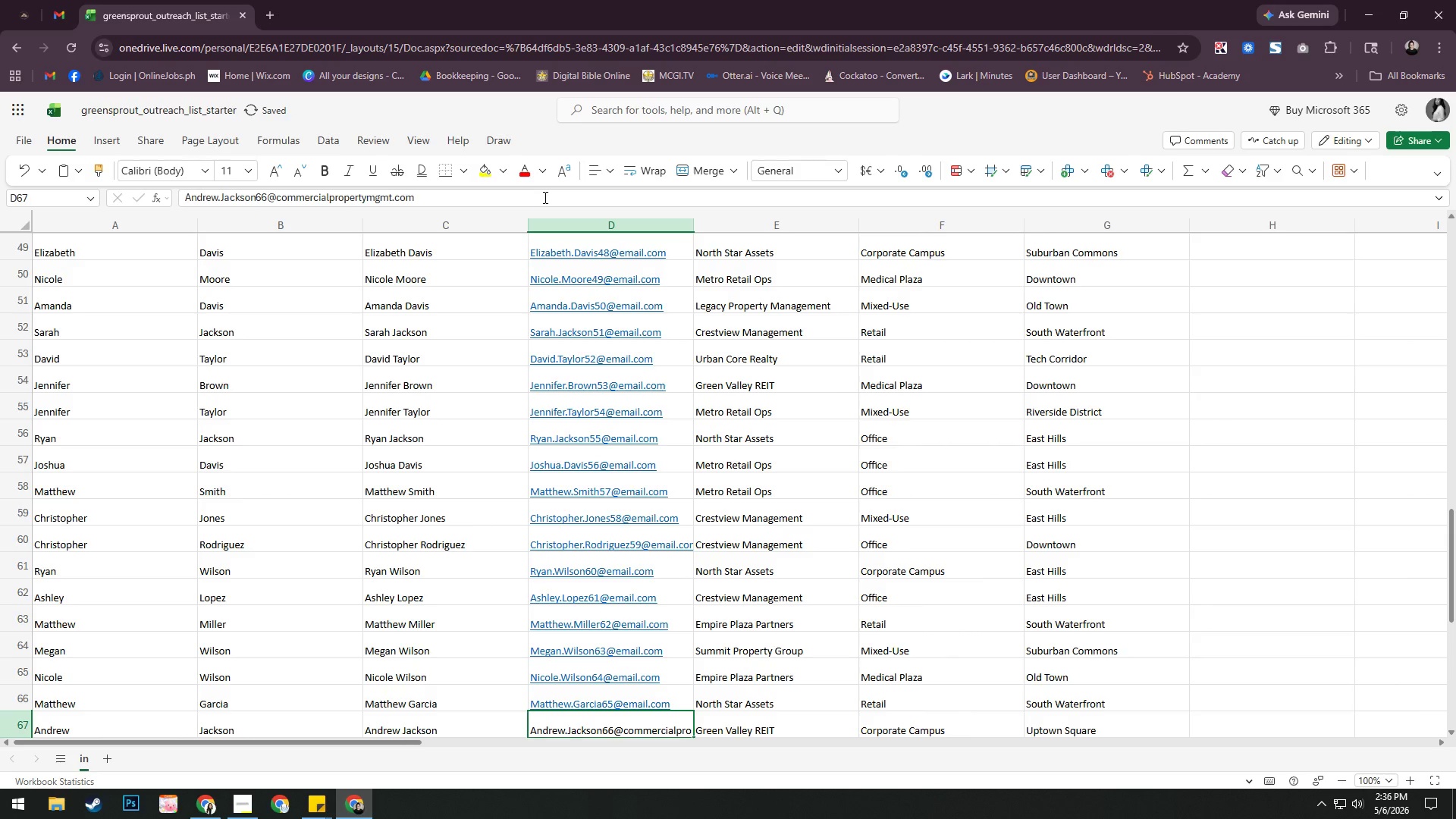 
key(Enter)
 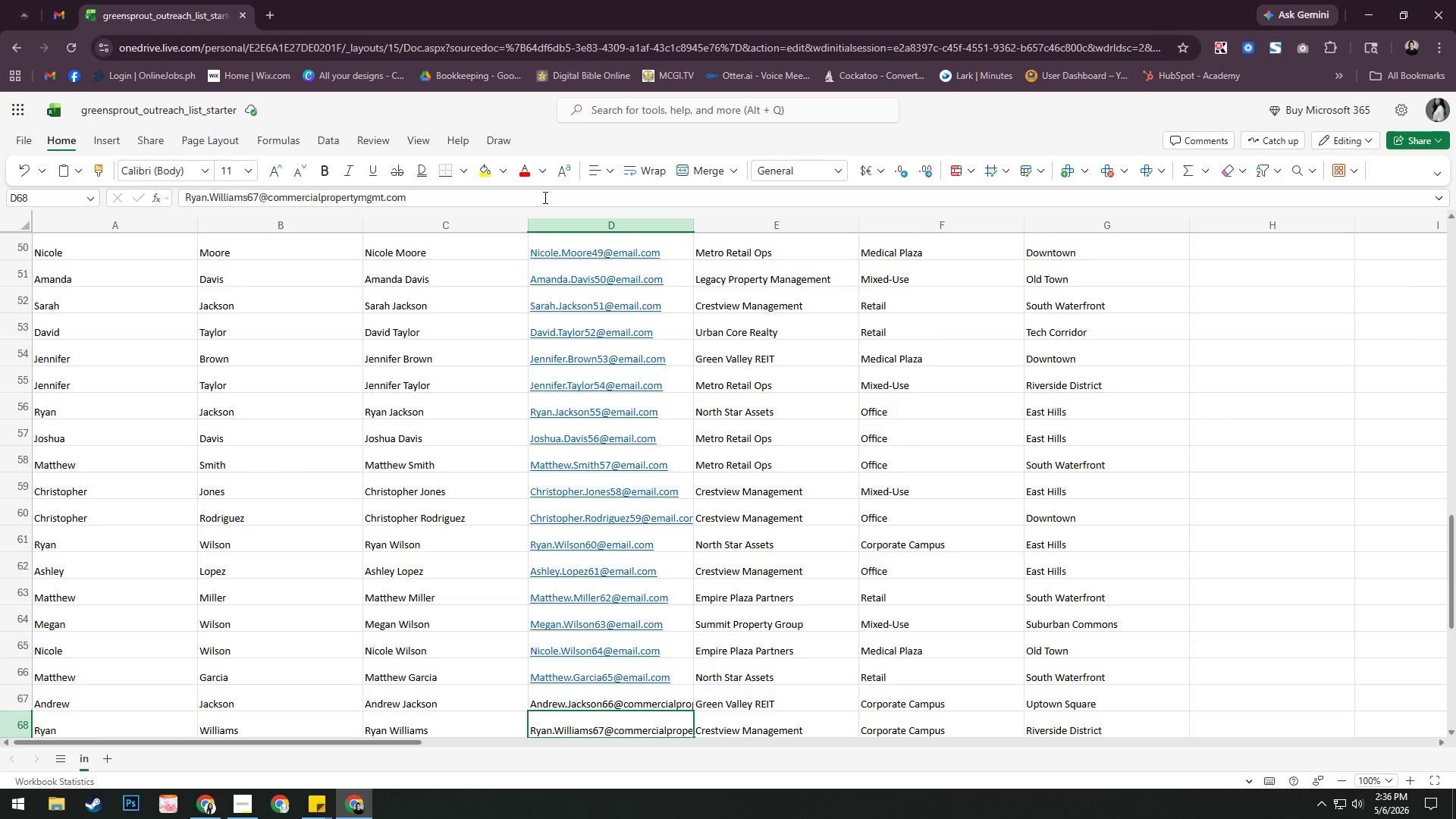 
key(ArrowUp)
 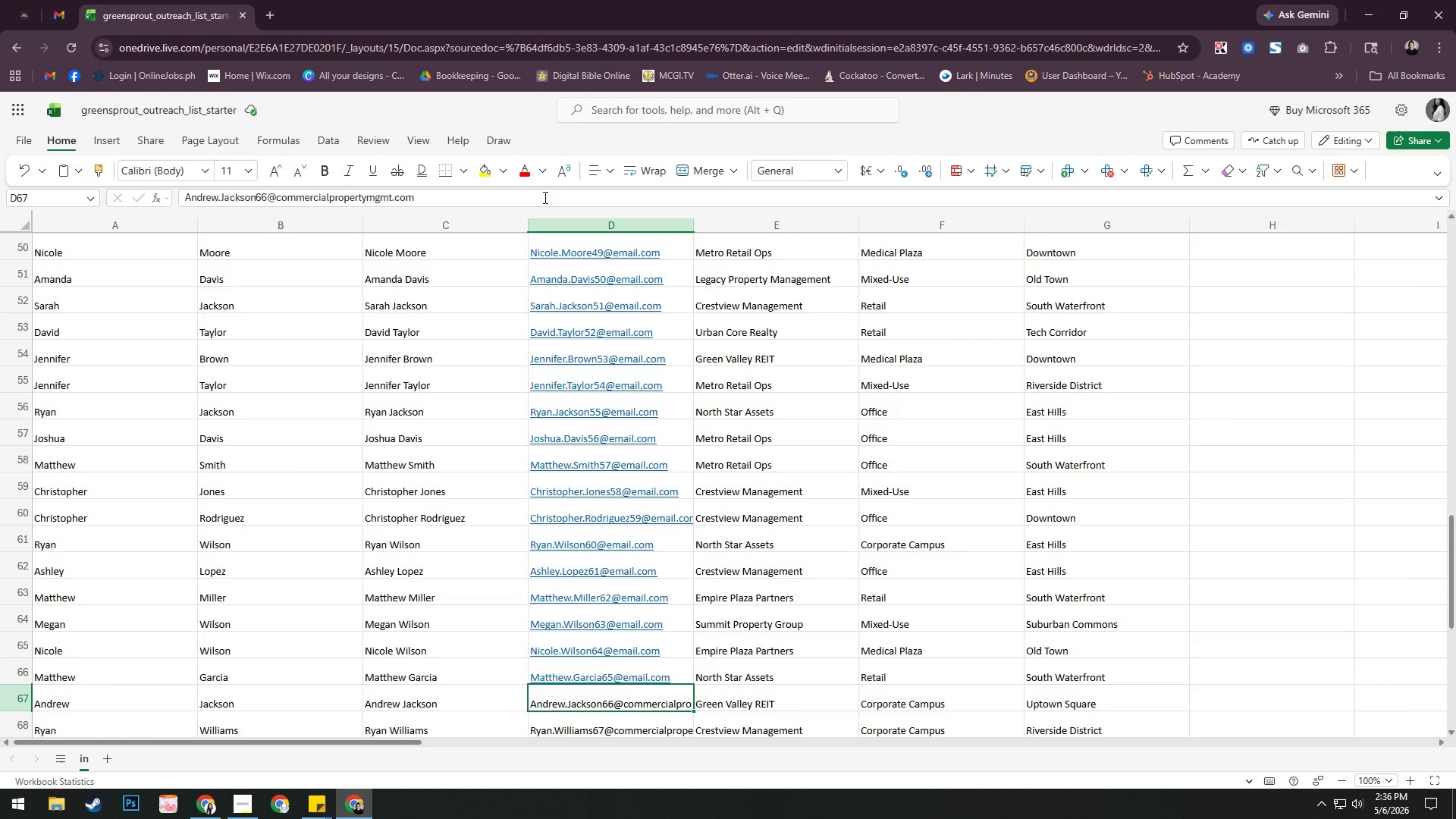 
wait(5.44)
 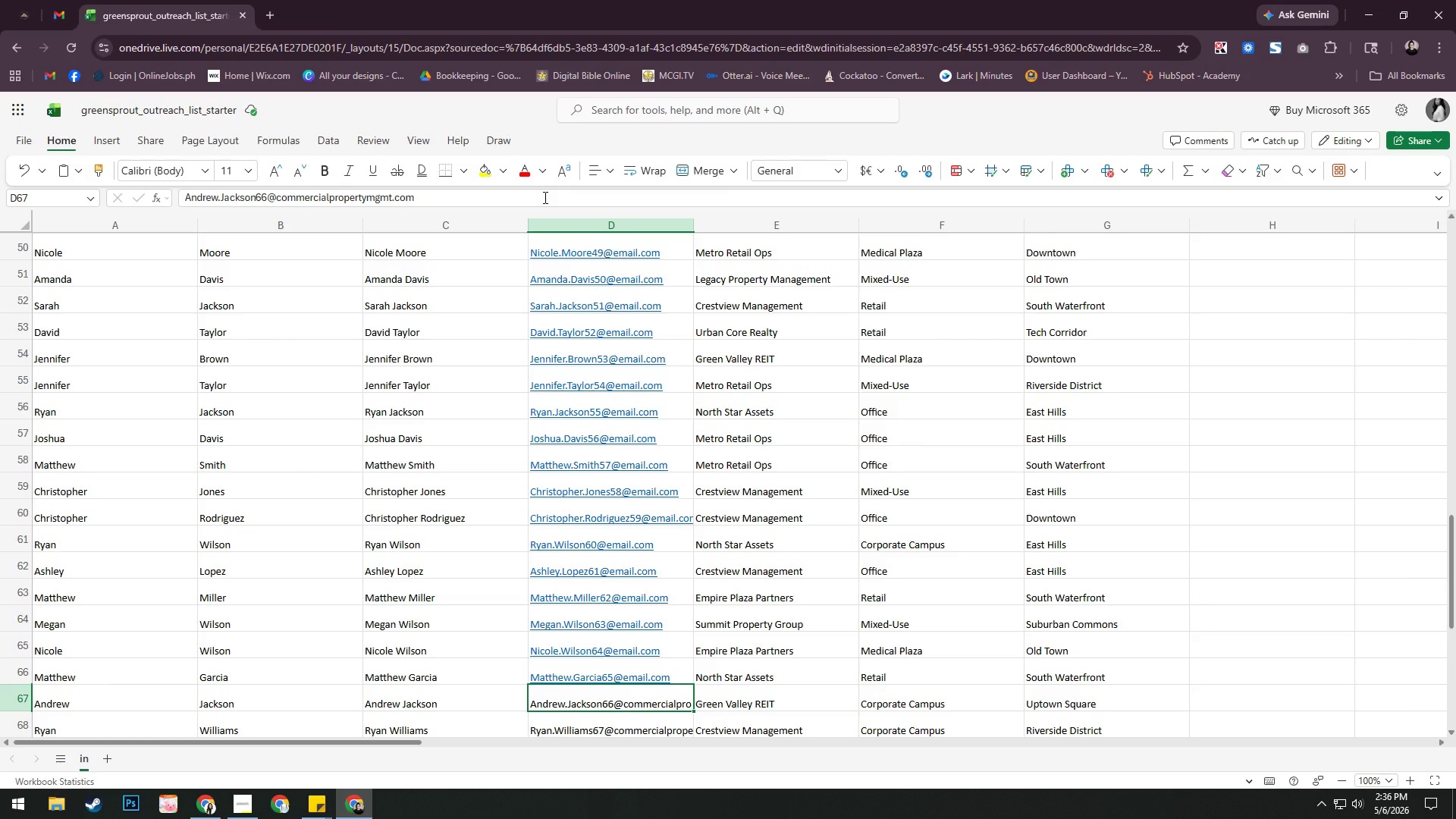 
left_click([544, 197])
 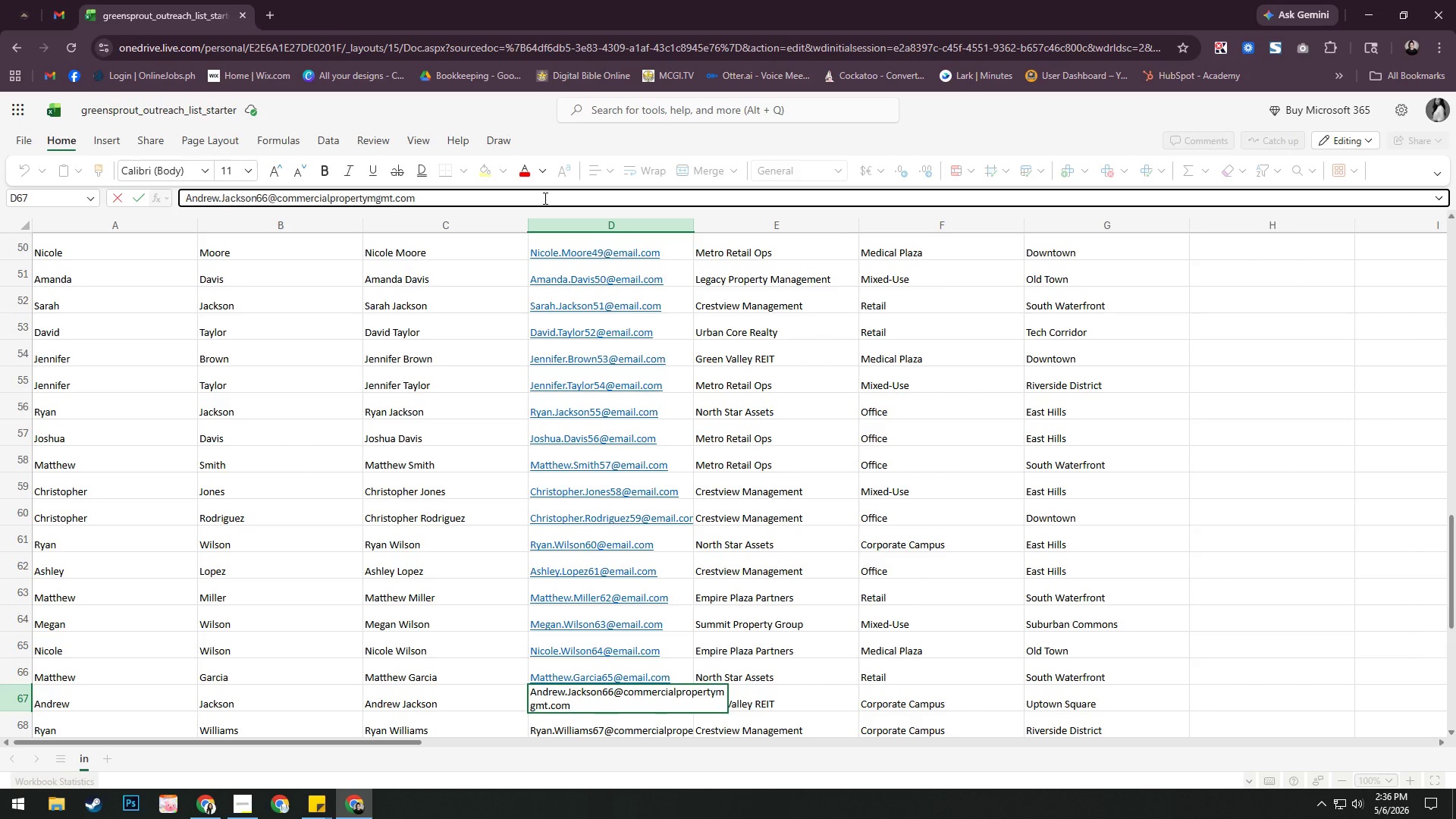 
hold_key(key=Backspace, duration=0.97)
 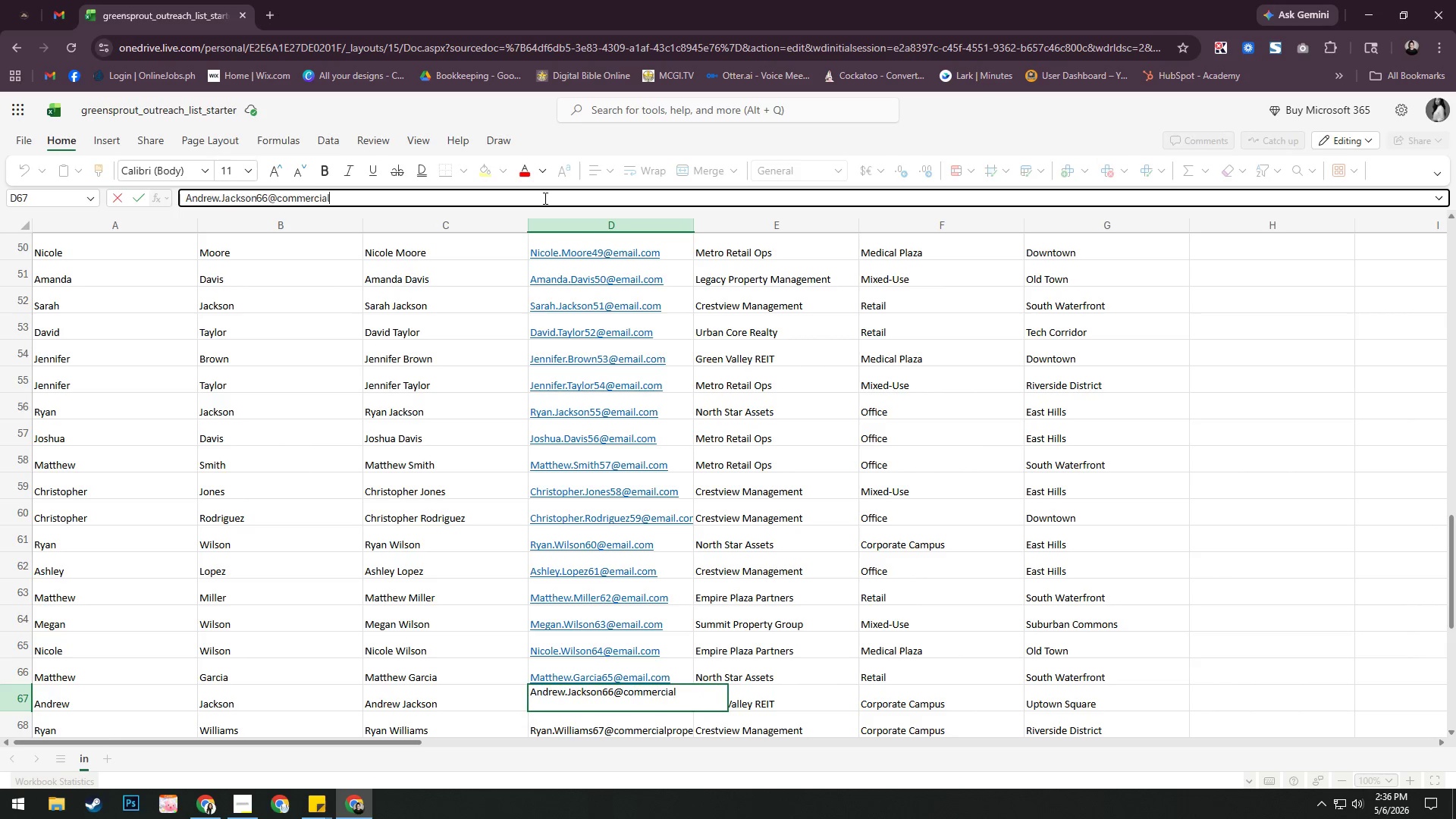 
key(Backspace)
key(Backspace)
key(Backspace)
key(Backspace)
key(Backspace)
key(Backspace)
key(Backspace)
key(Backspace)
key(Backspace)
key(Backspace)
type(EMAIL.COM)
 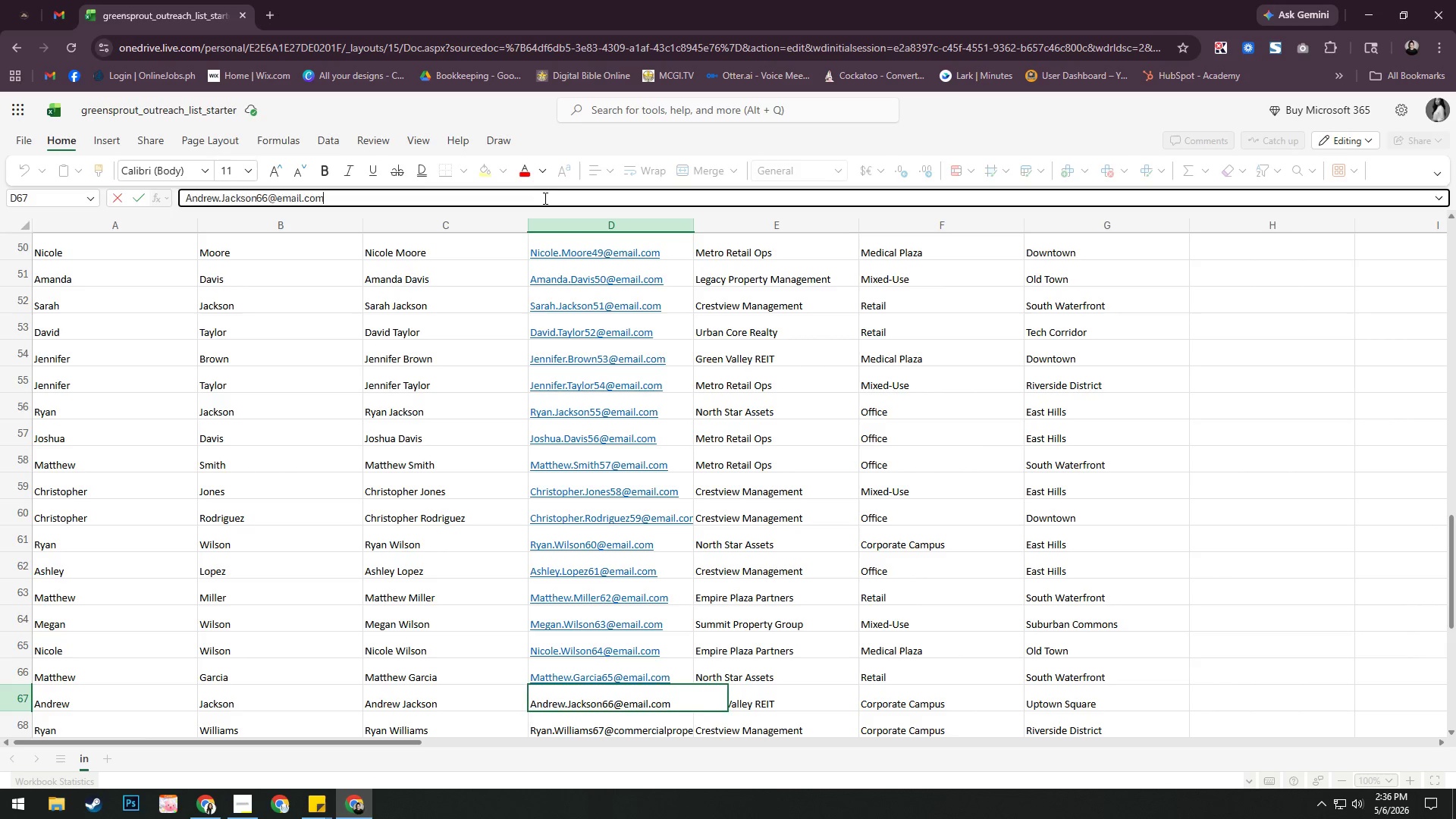 
key(Enter)
 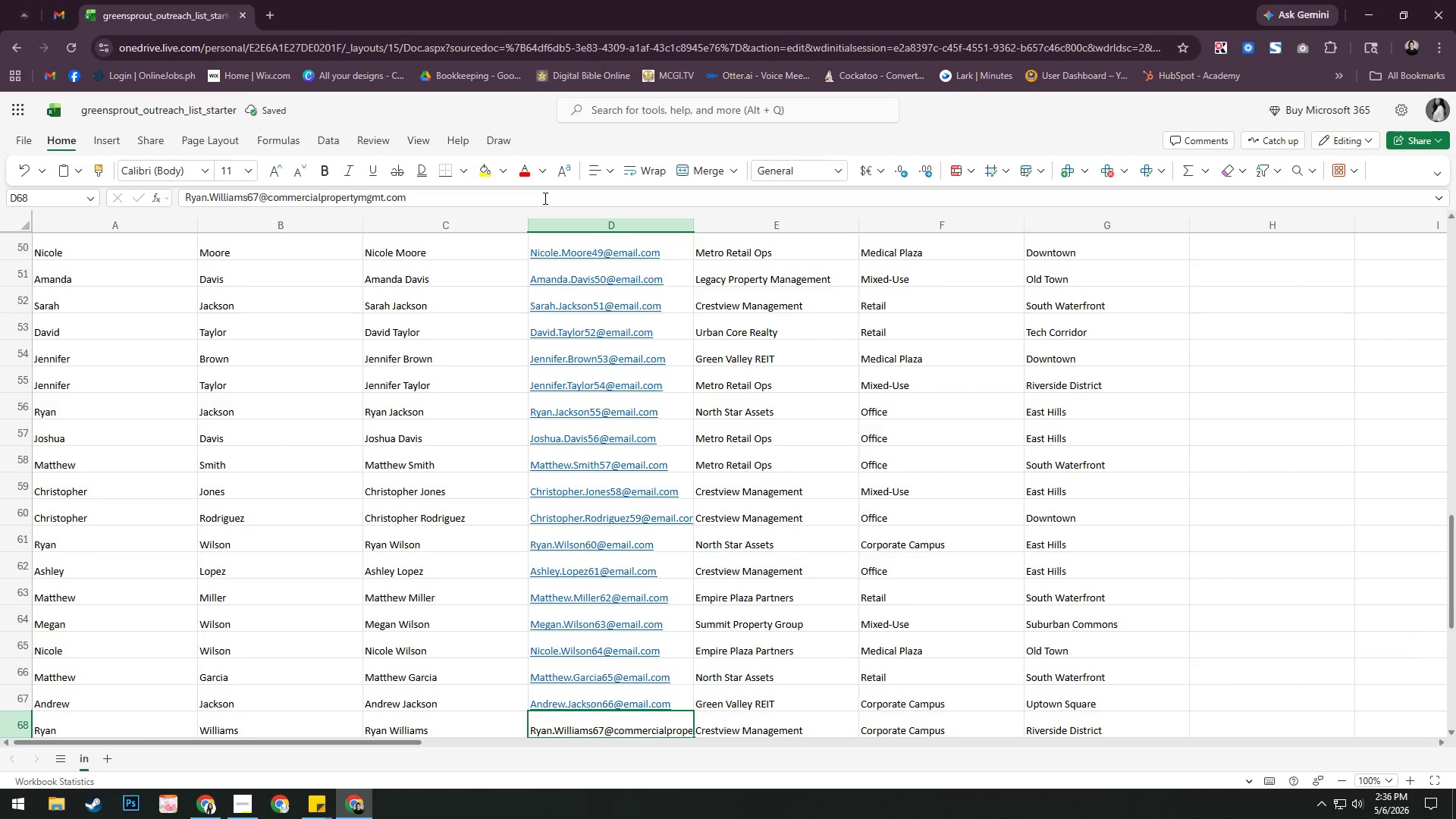 
left_click([544, 198])
 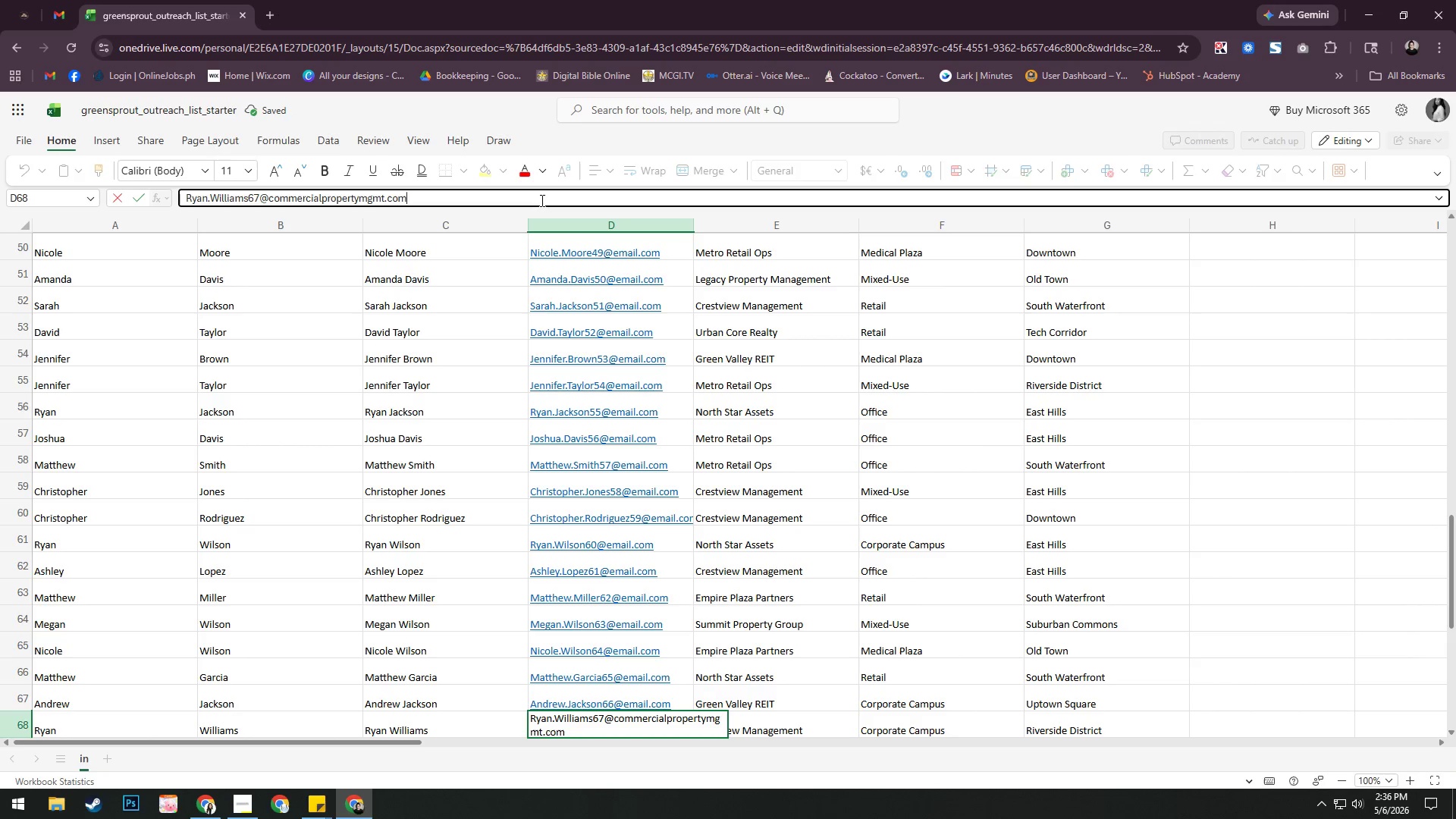 
hold_key(key=Backspace, duration=1.25)
 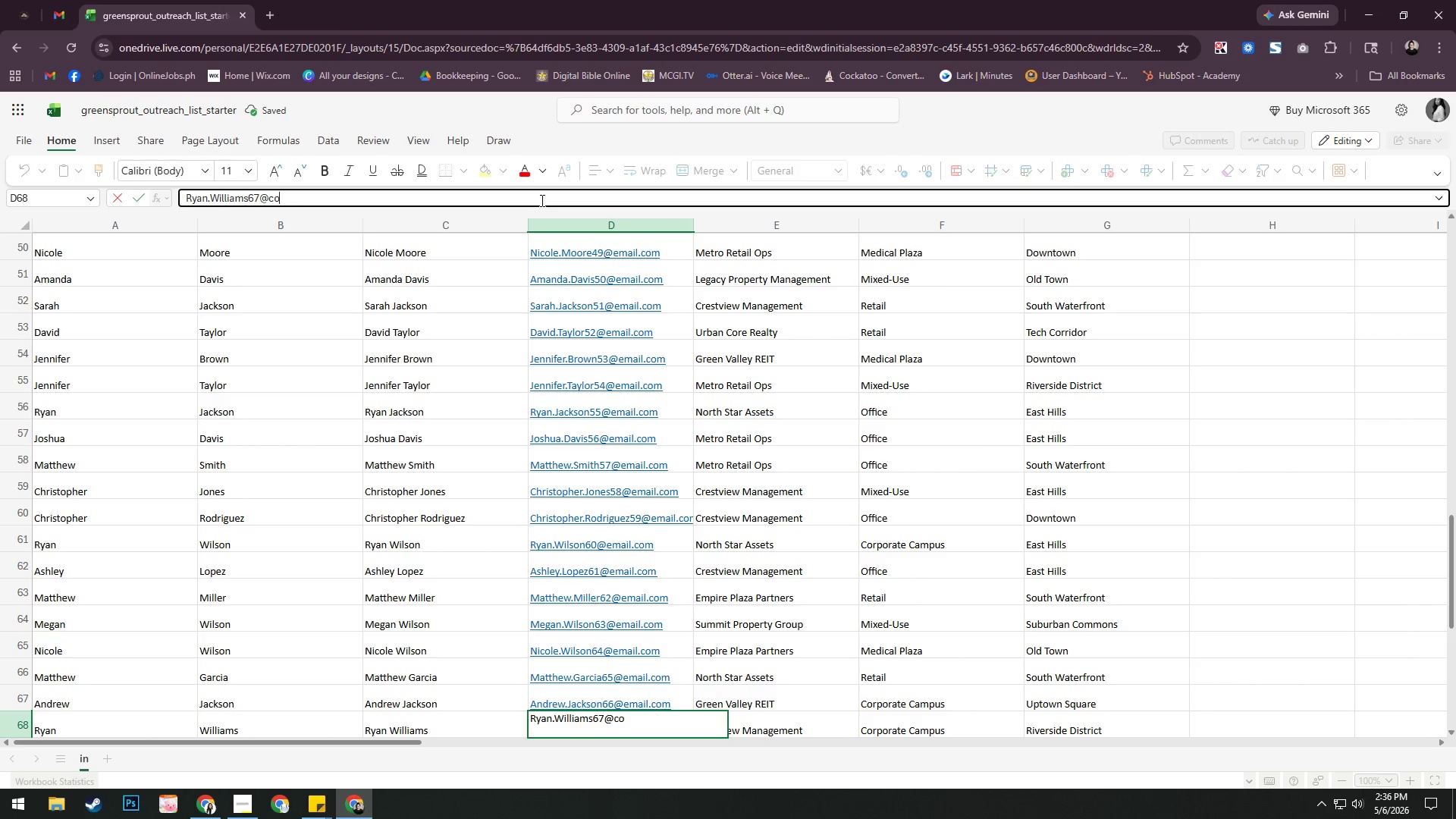 
key(Backspace)
key(Backspace)
type(EA)
key(Backspace)
type(MAIL.COM)
 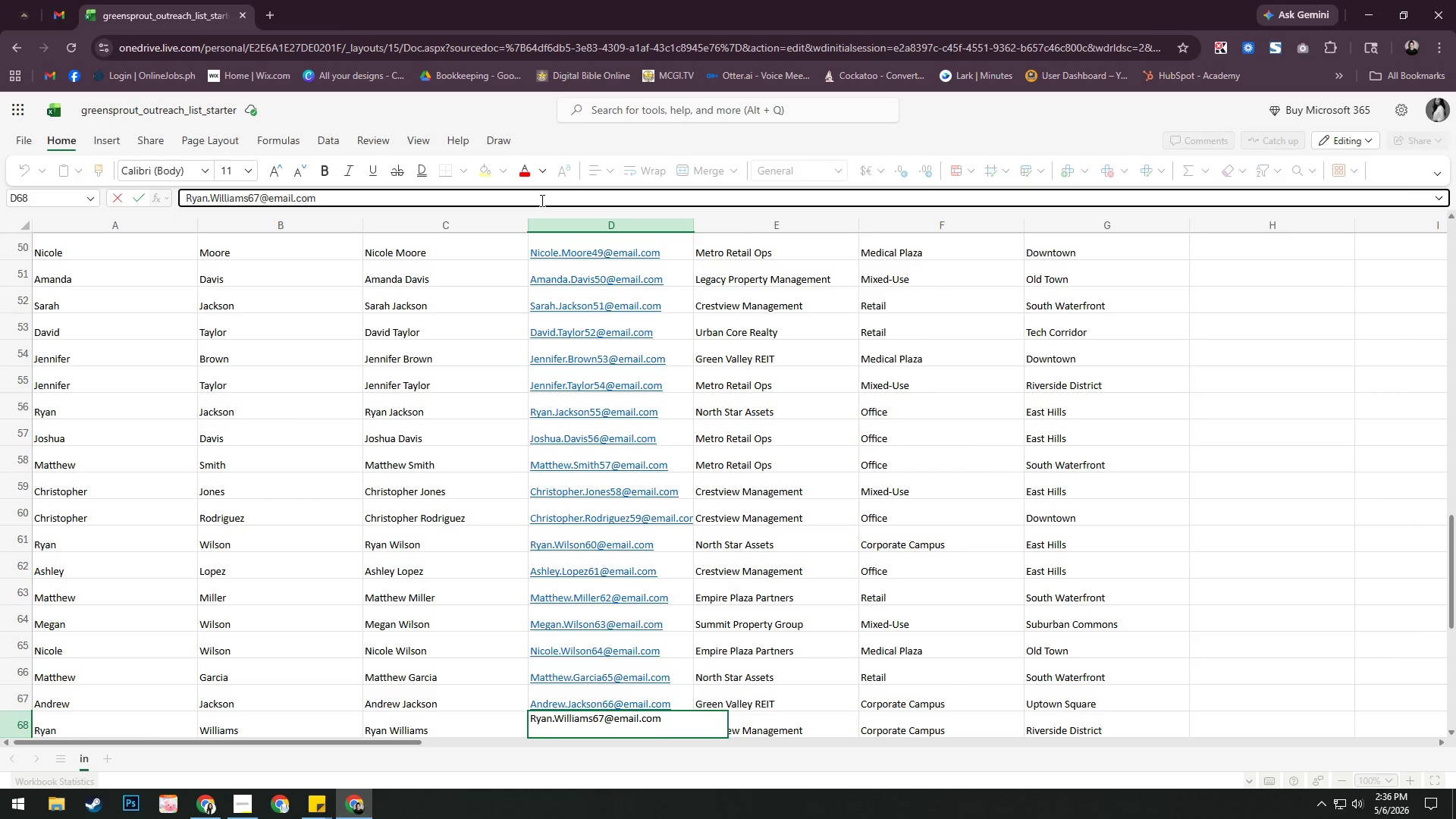 
key(Enter)
 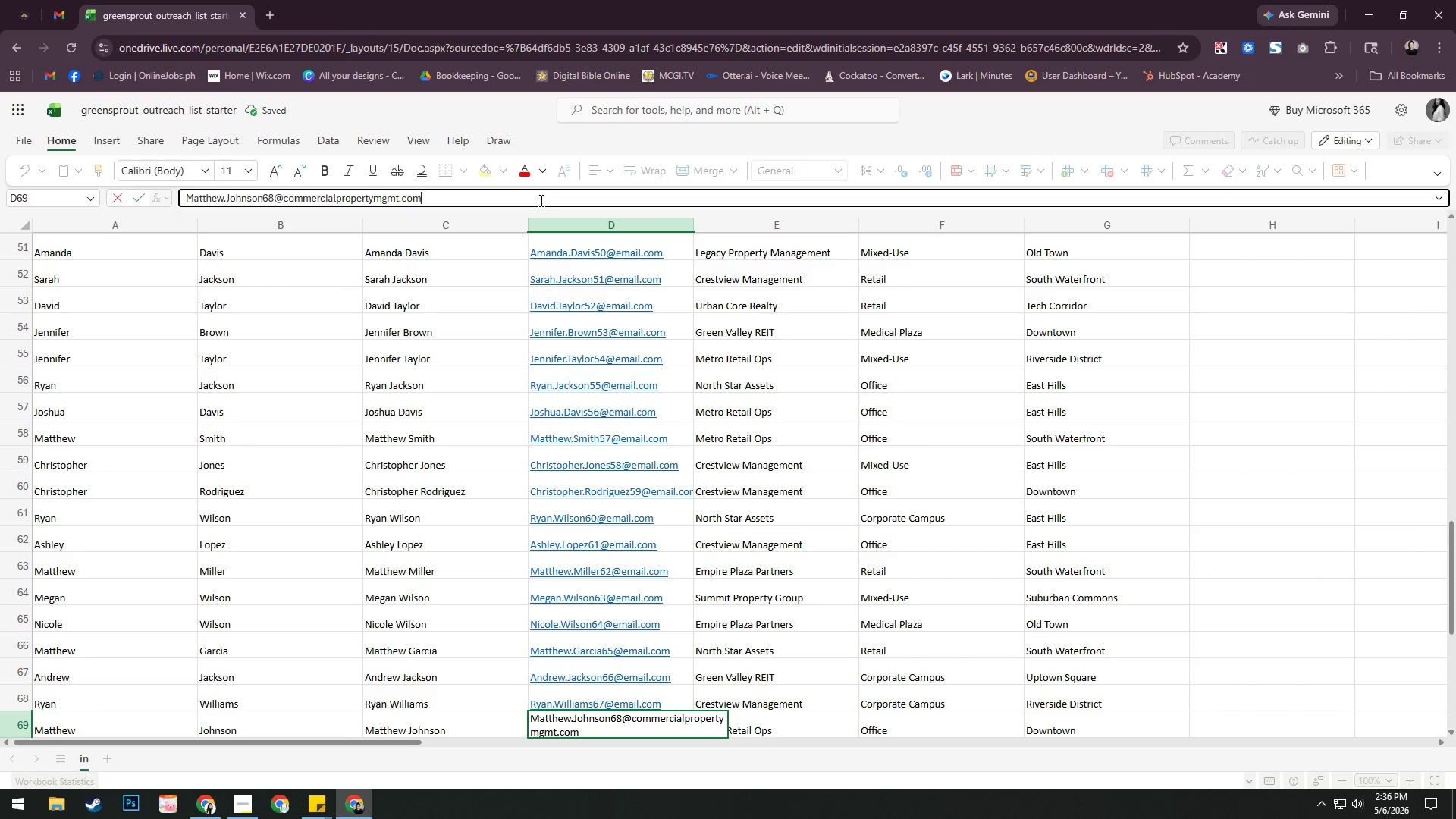 
key(Backspace)
key(Backspace)
key(Backspace)
key(Backspace)
key(Backspace)
key(Backspace)
key(Backspace)
type(EMAIL.COM)
 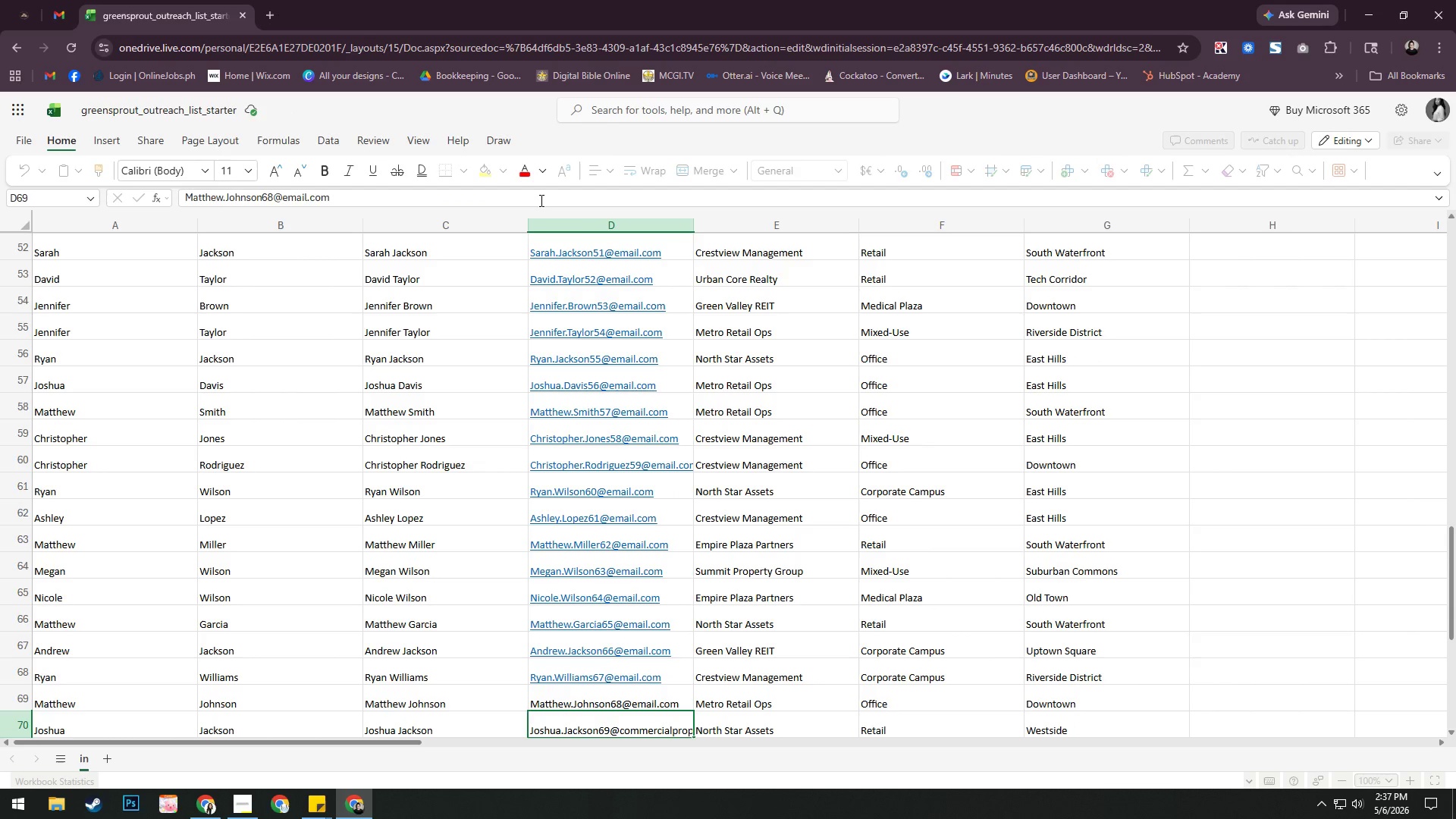 
key(Enter)
 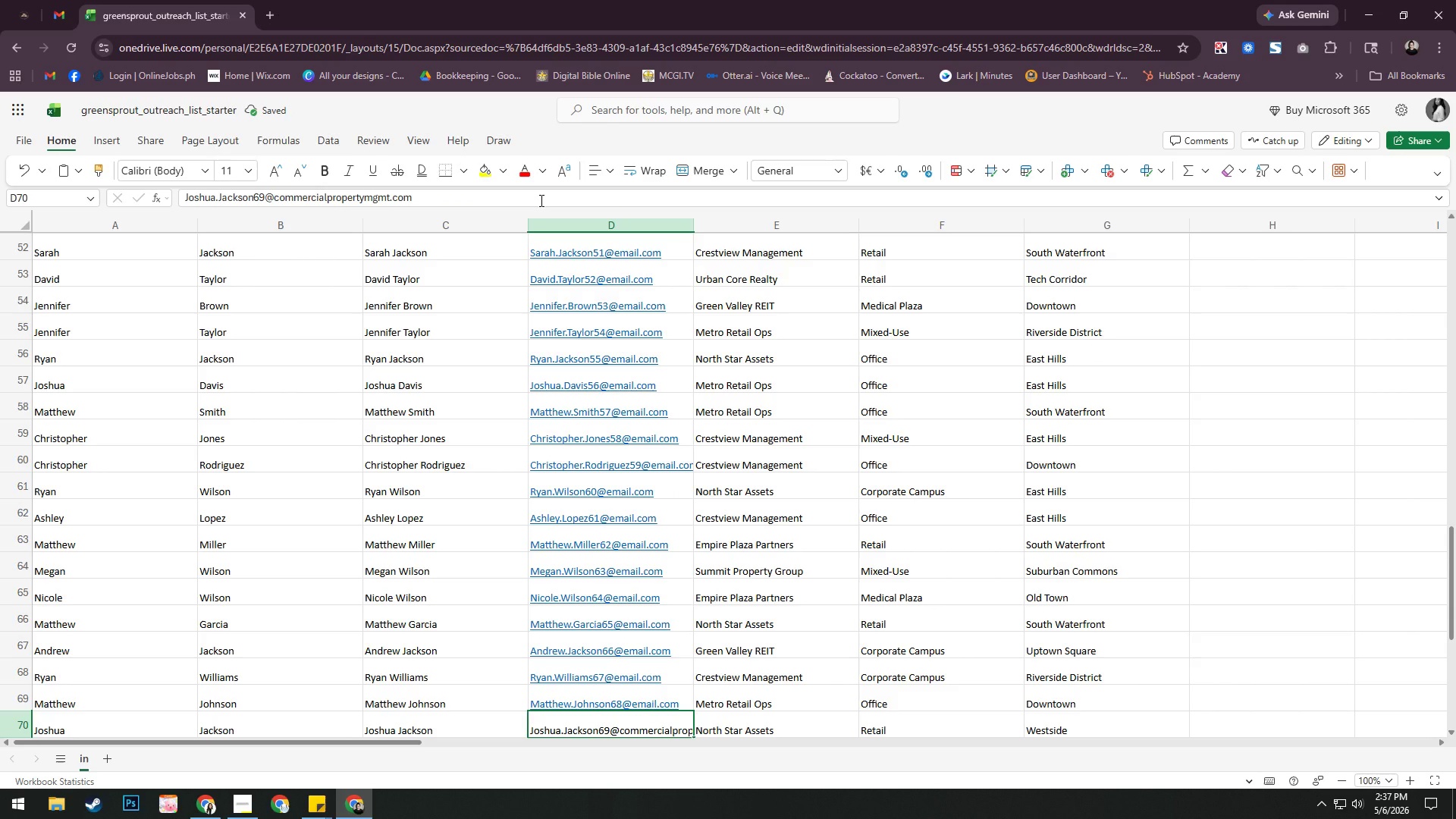 
left_click([540, 200])
 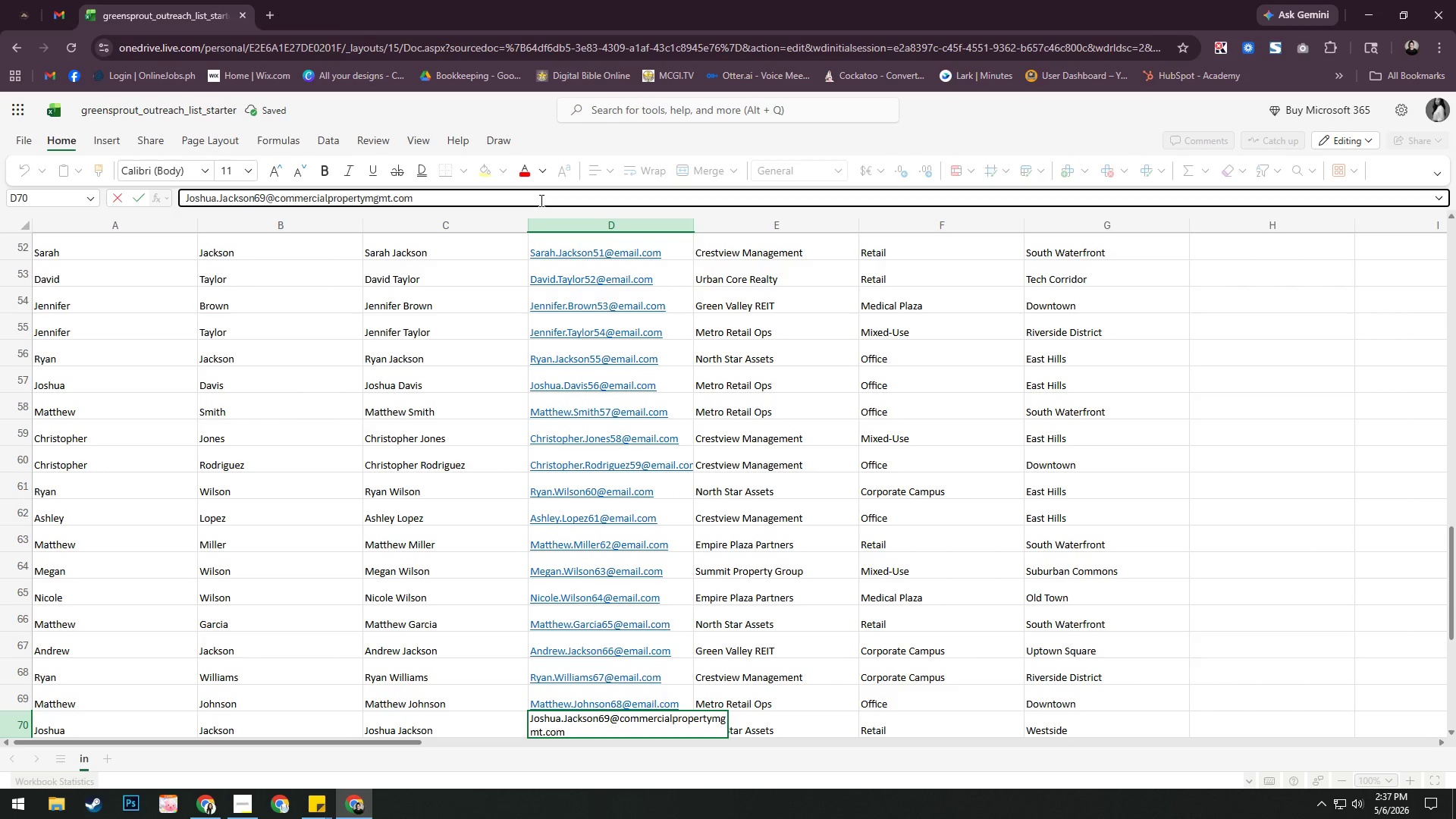 
hold_key(key=Backspace, duration=1.31)
 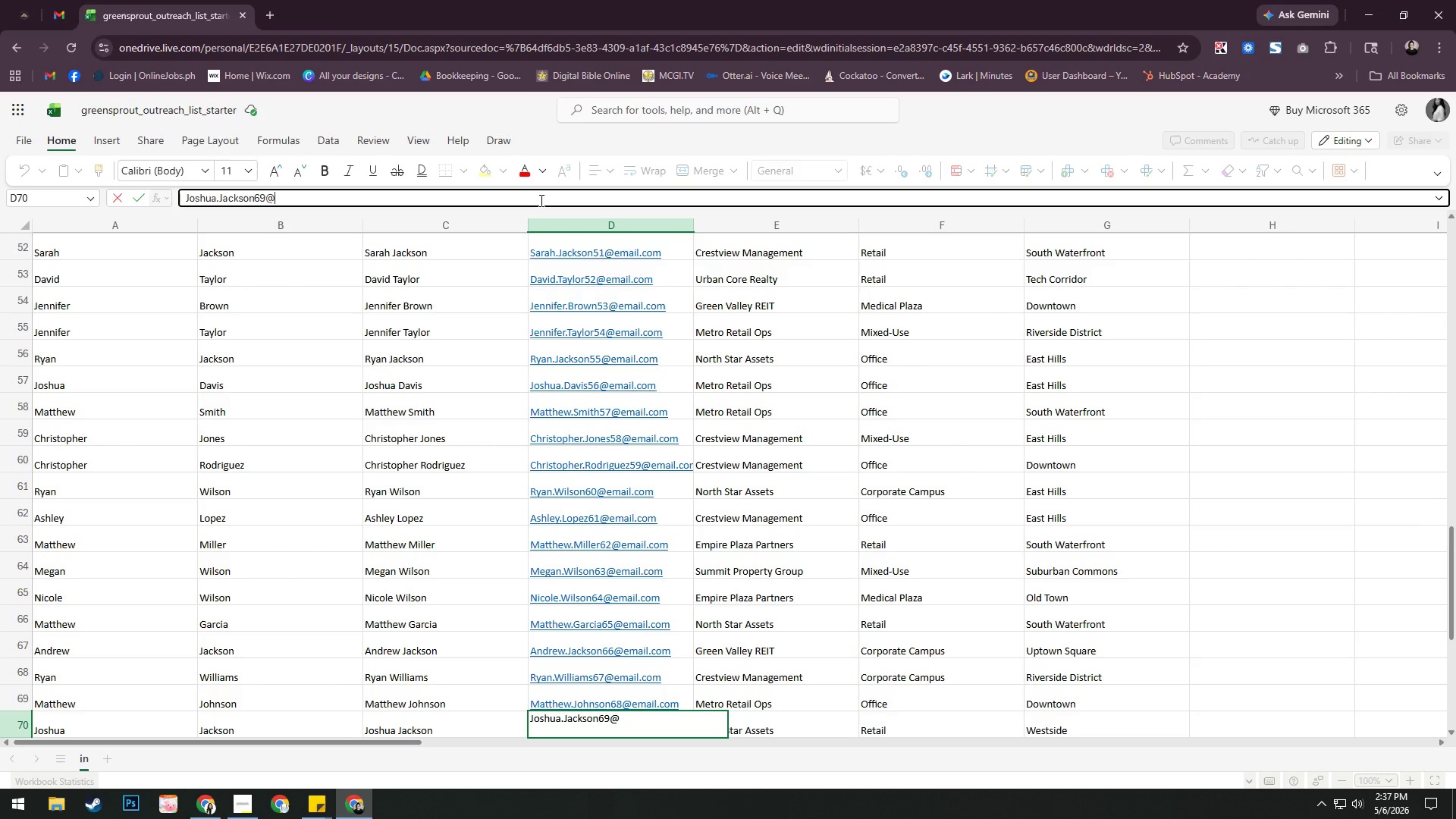 
type(EMAIL.COM)
 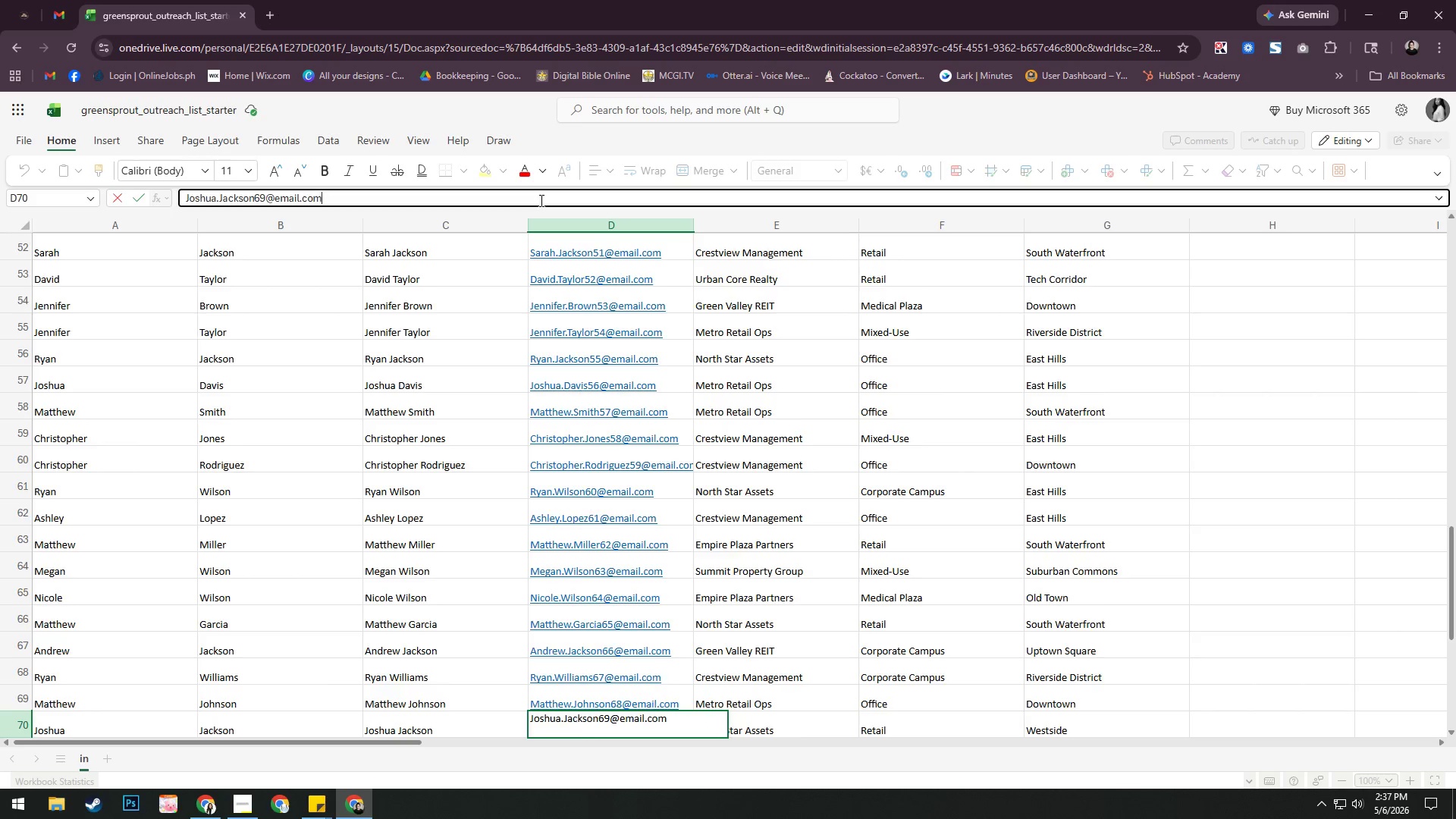 
key(Enter)
 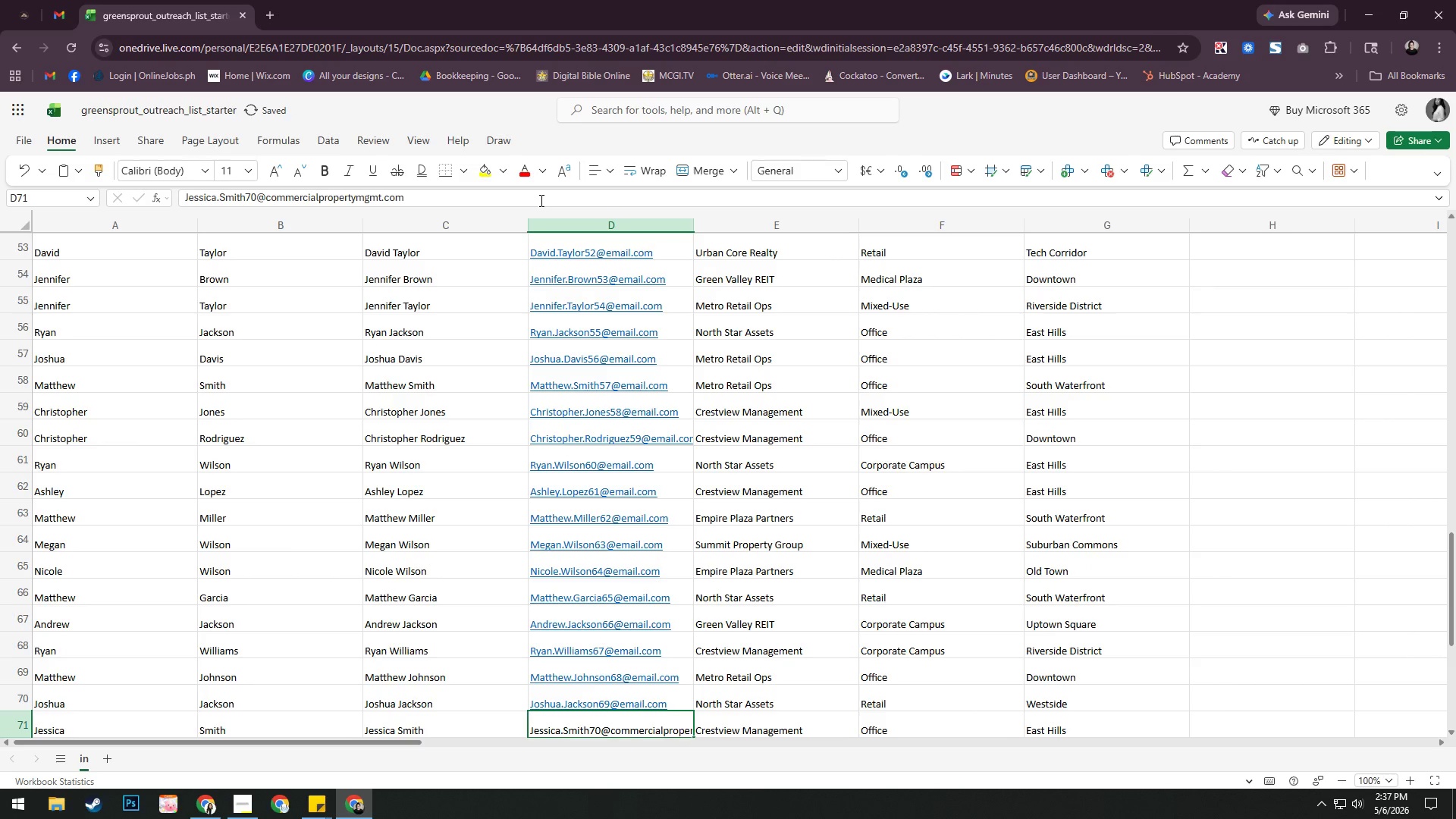 
left_click([539, 200])
 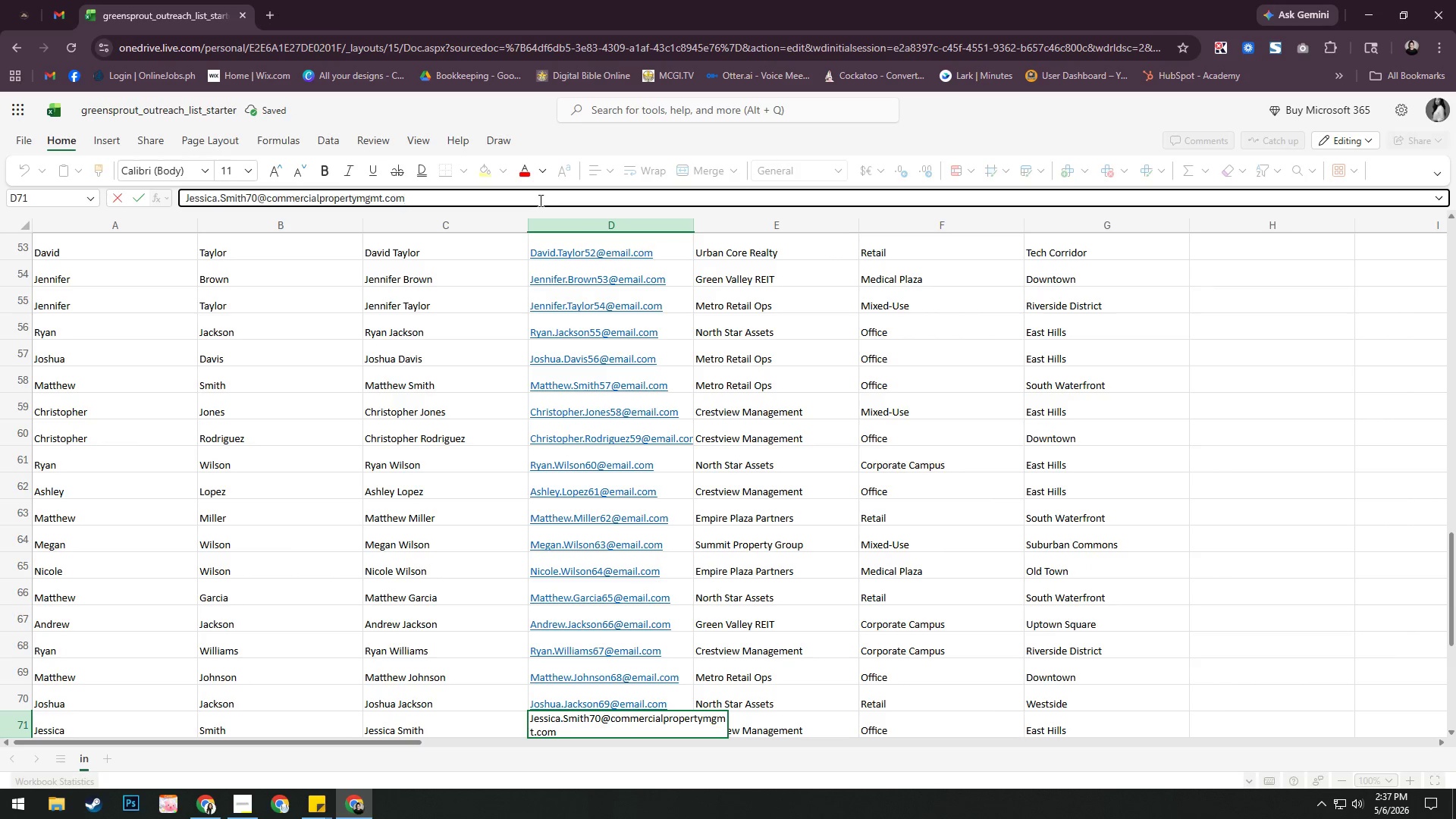 
hold_key(key=Backspace, duration=1.26)
 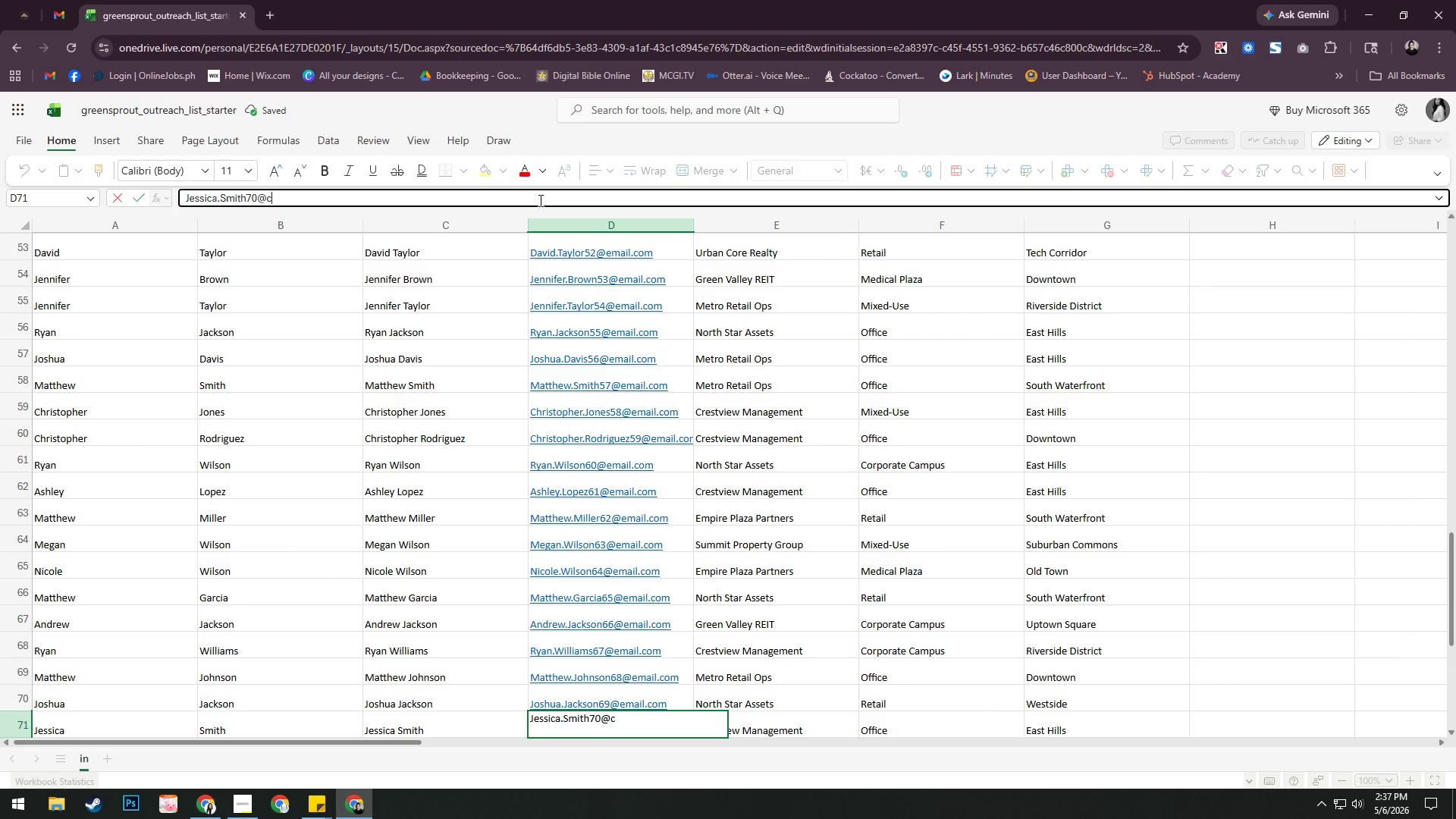 
key(Backspace)
type(EMAIL.COM)
 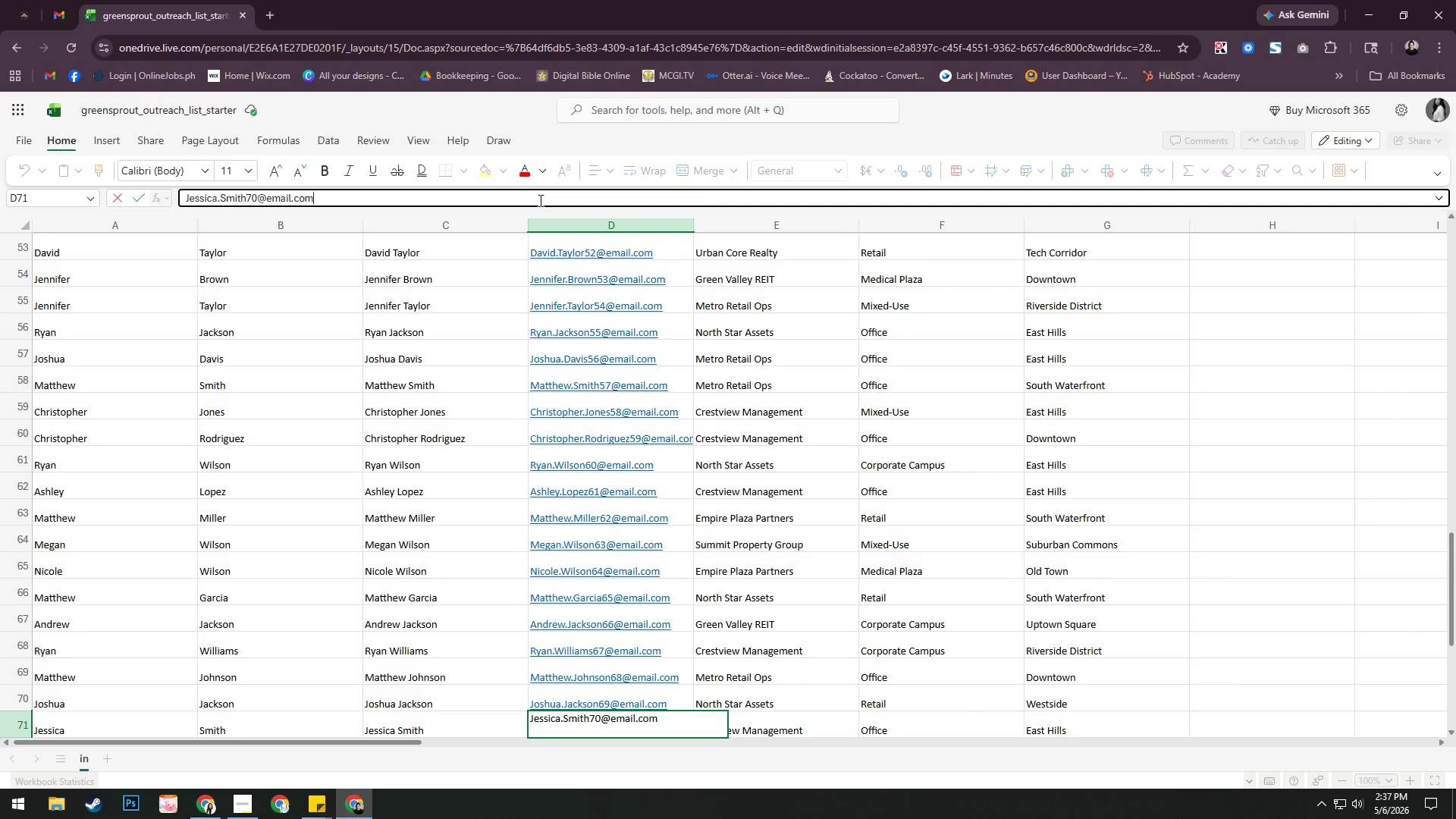 
key(Enter)
 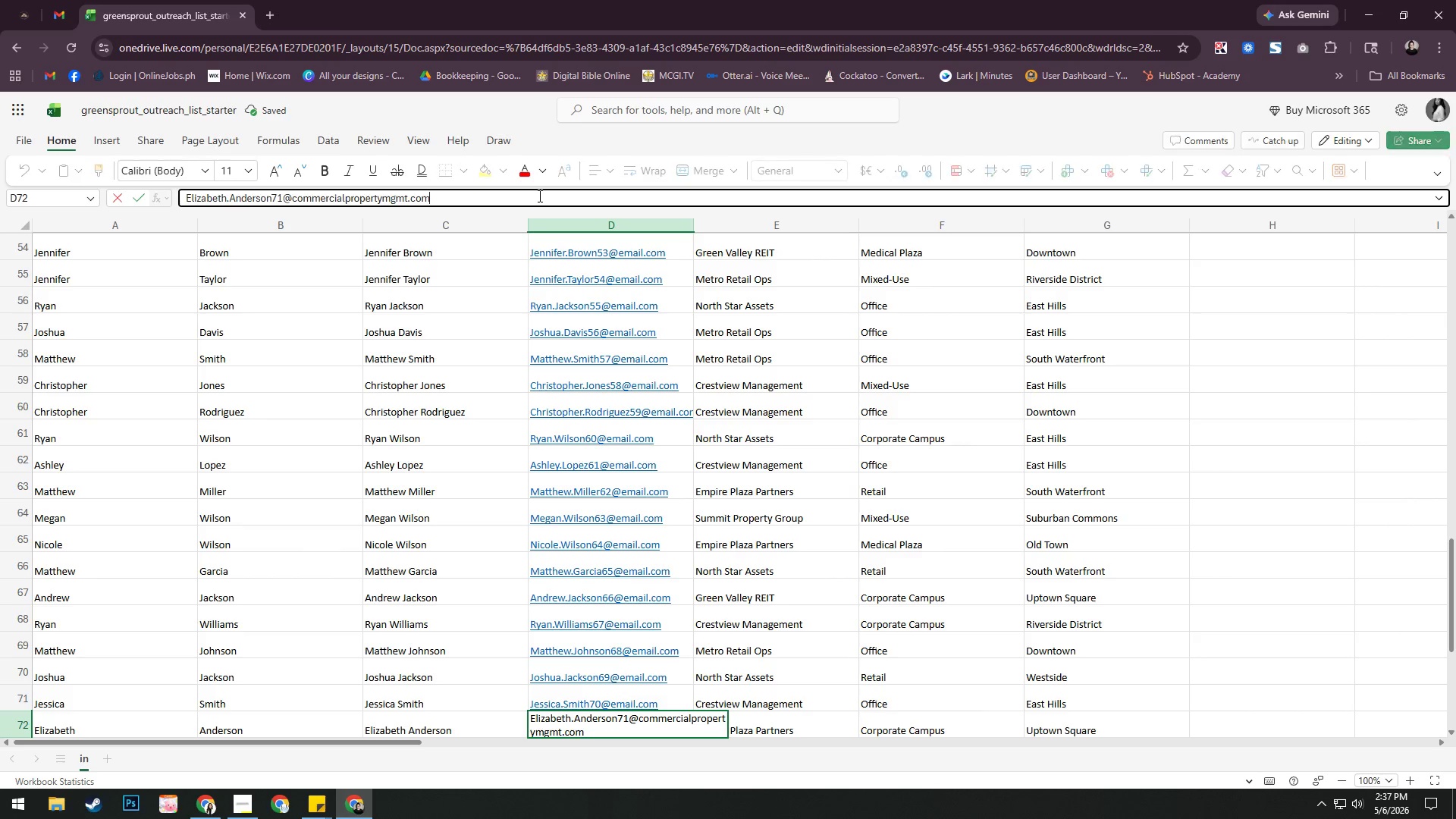 
hold_key(key=Backspace, duration=1.2)
 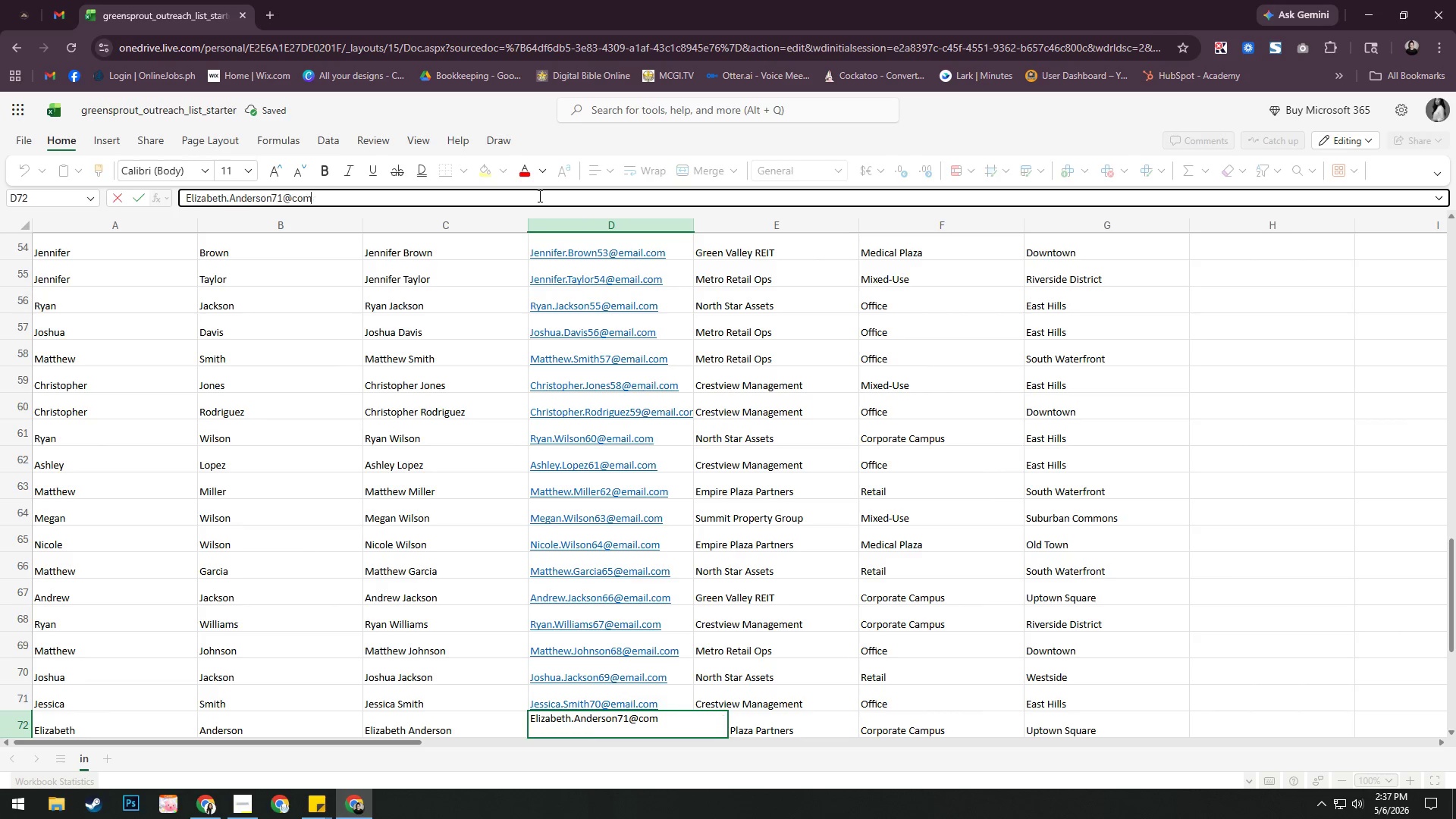 
key(Backspace)
key(Backspace)
key(Backspace)
type(EMAIL.COM)
 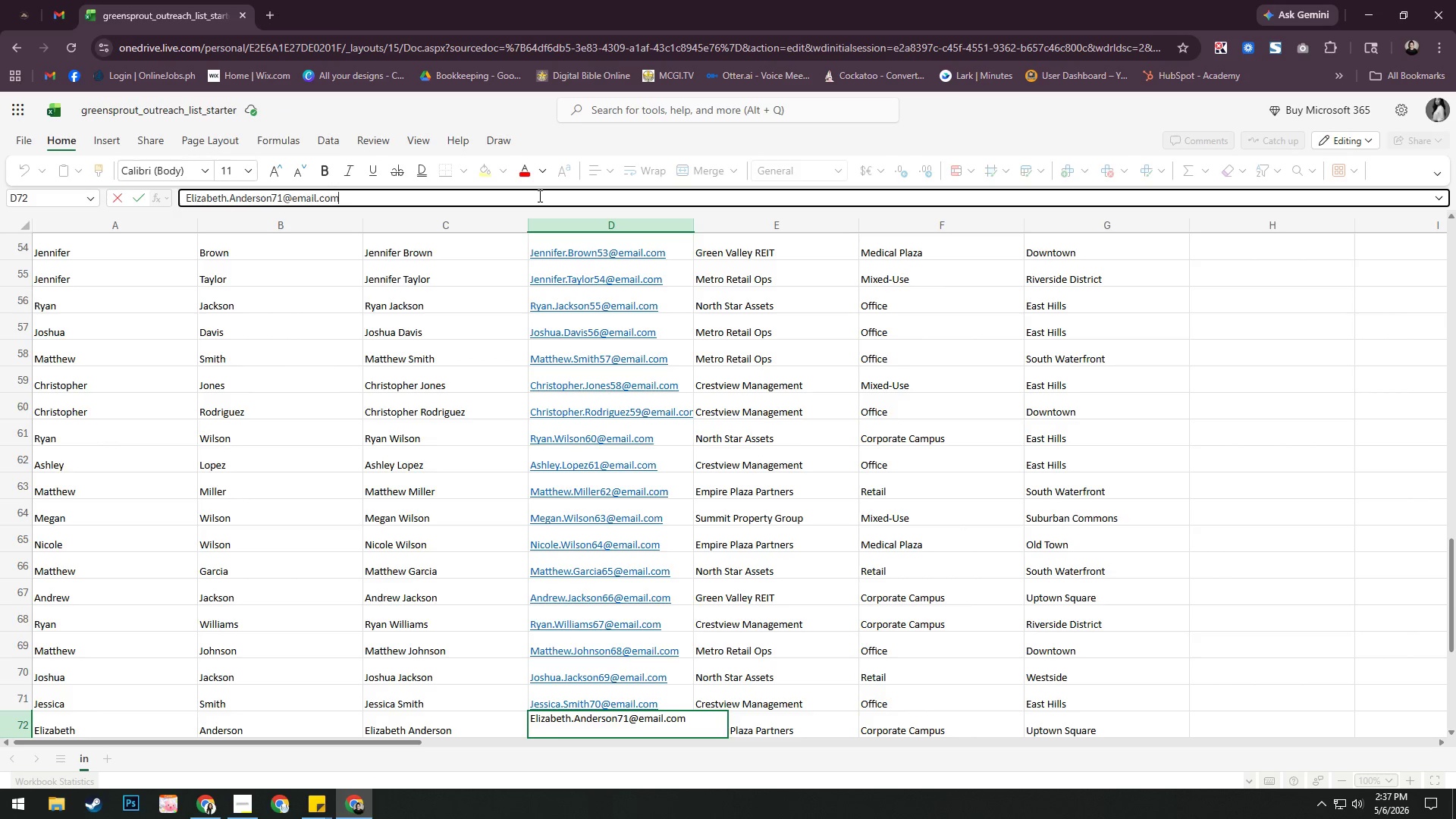 
key(Enter)
 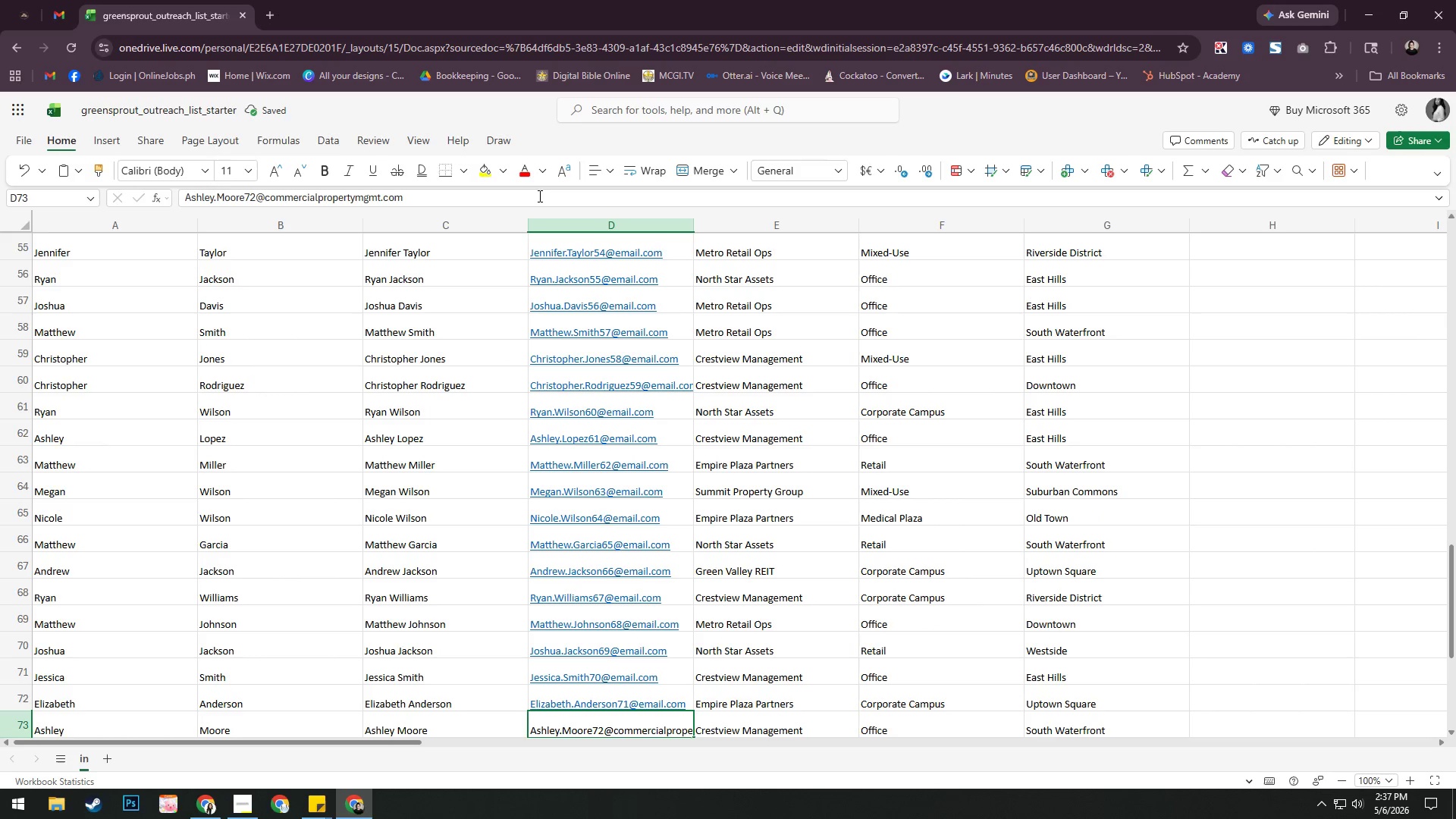 
left_click([538, 196])
 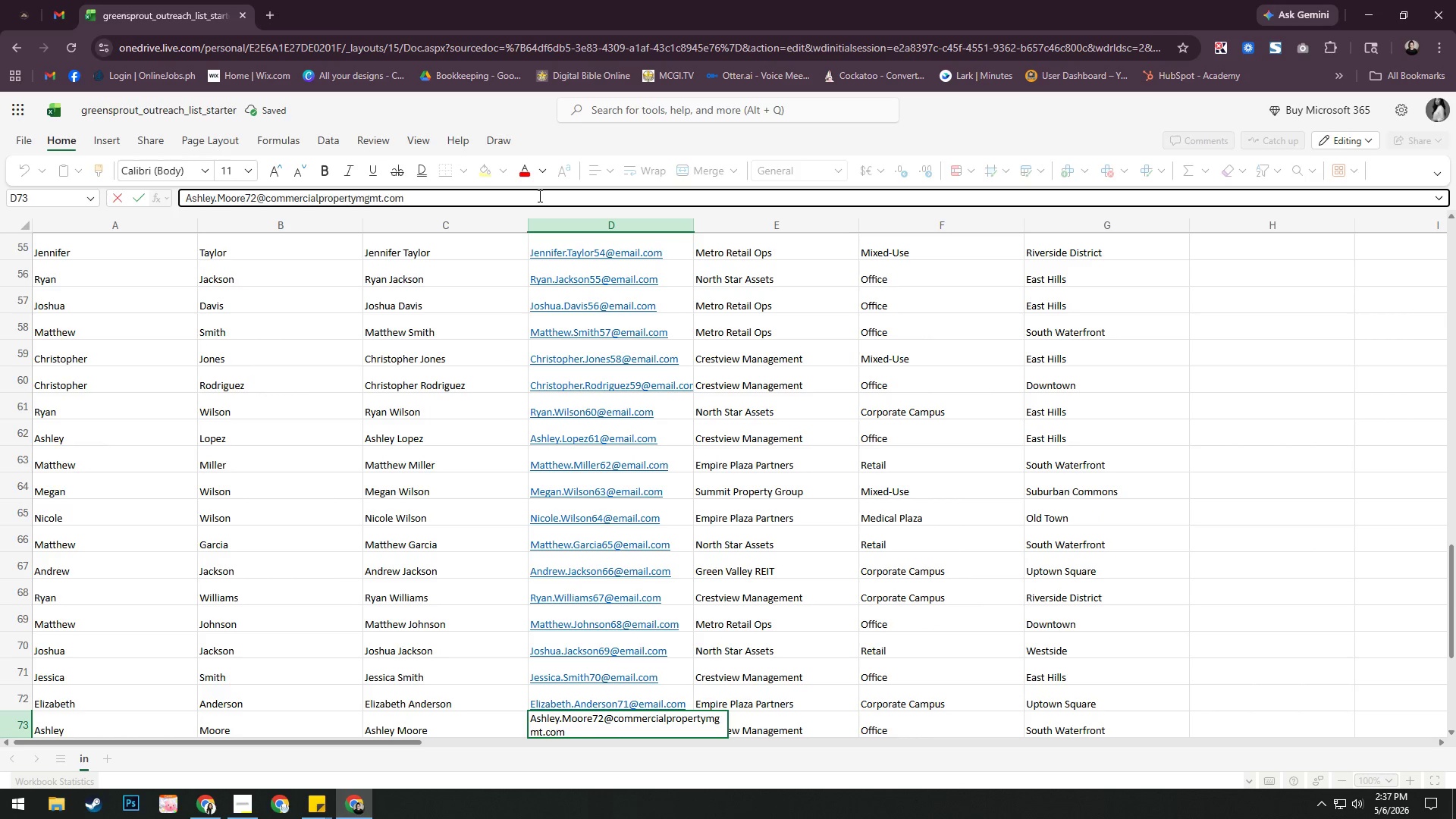 
hold_key(key=Backspace, duration=1.19)
 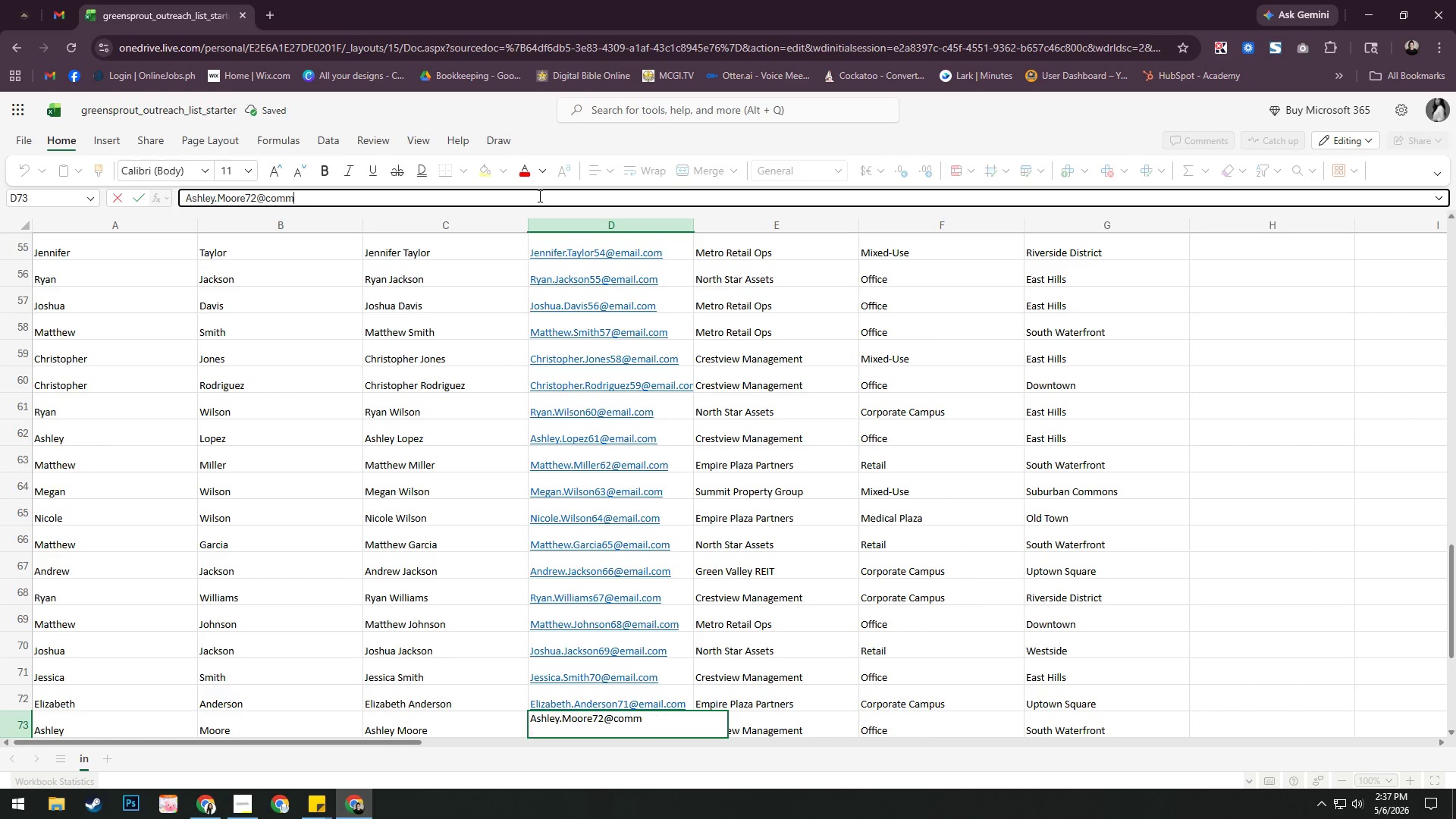 
key(Backspace)
key(Backspace)
key(Backspace)
key(Backspace)
type(EMAIL.COM)
 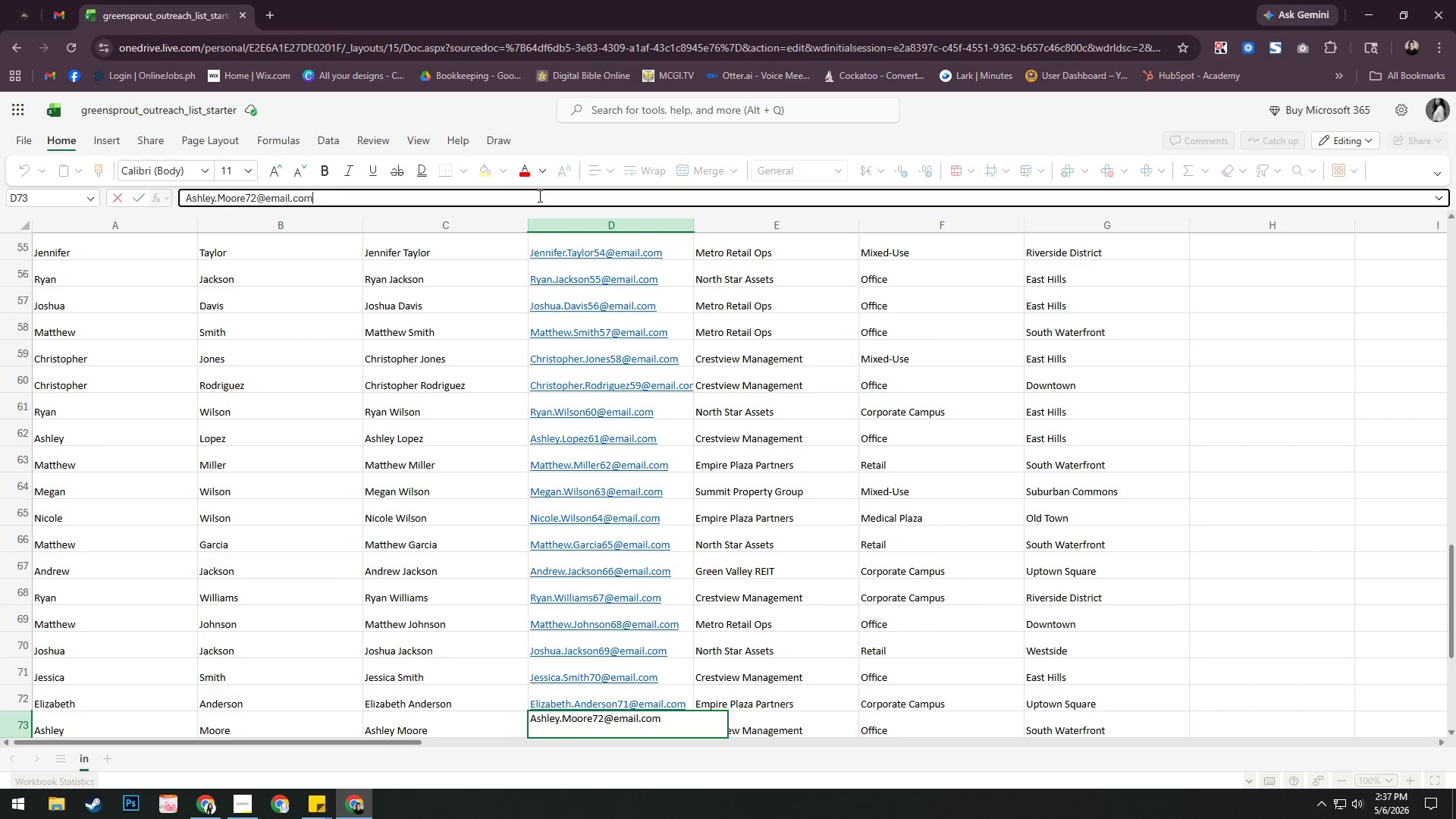 
key(Enter)
 